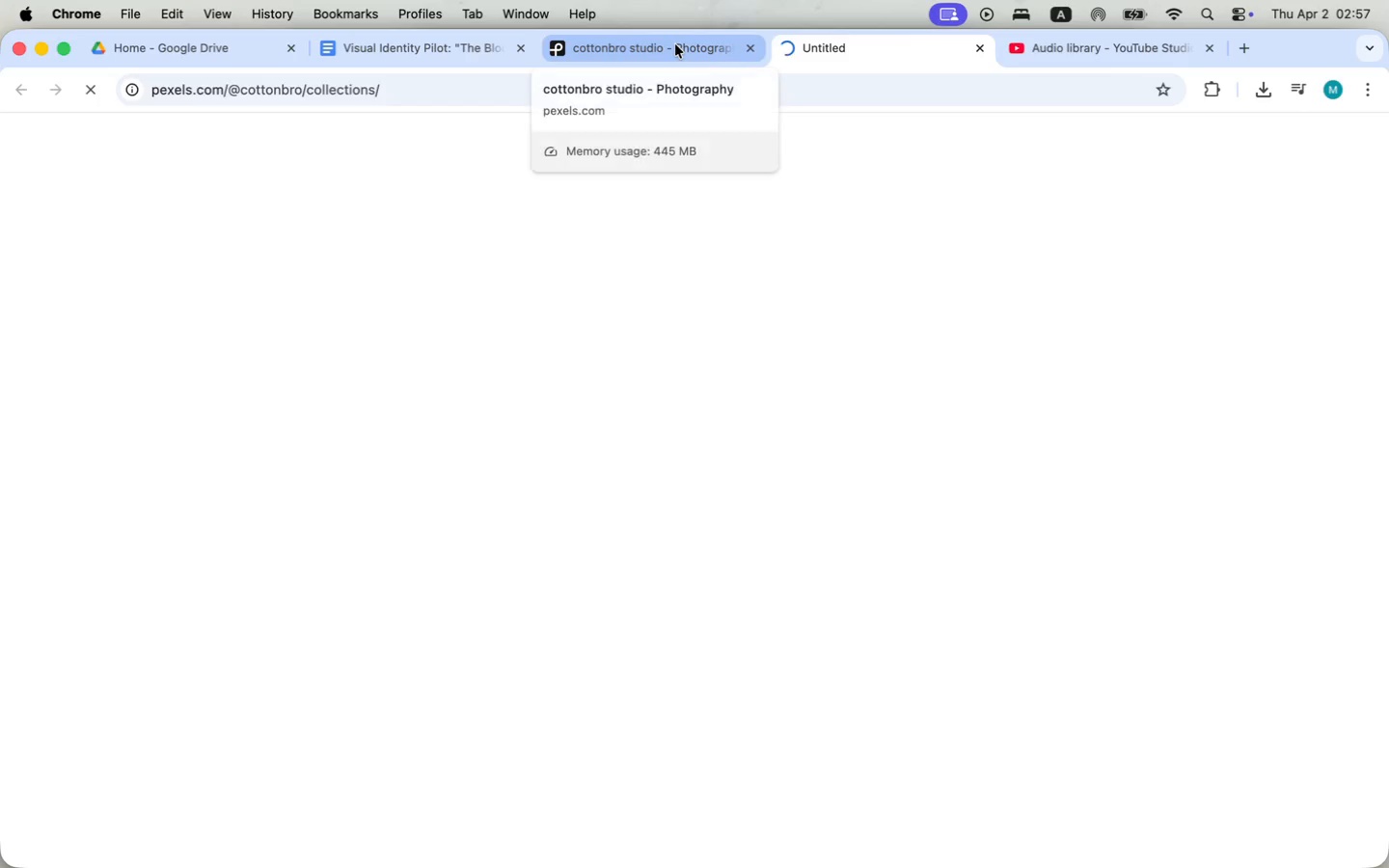 
left_click([853, 49])
 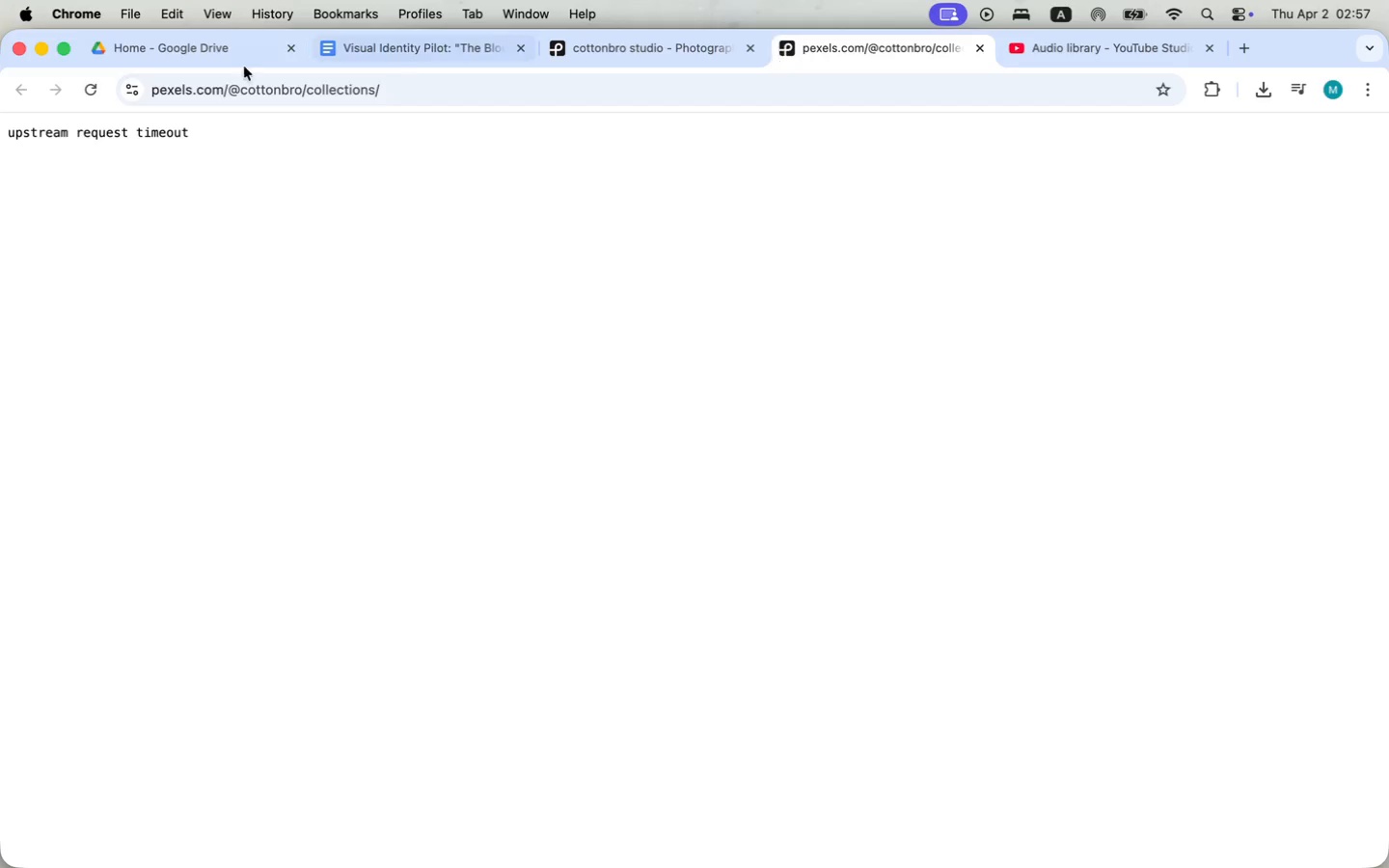 
left_click([612, 54])
 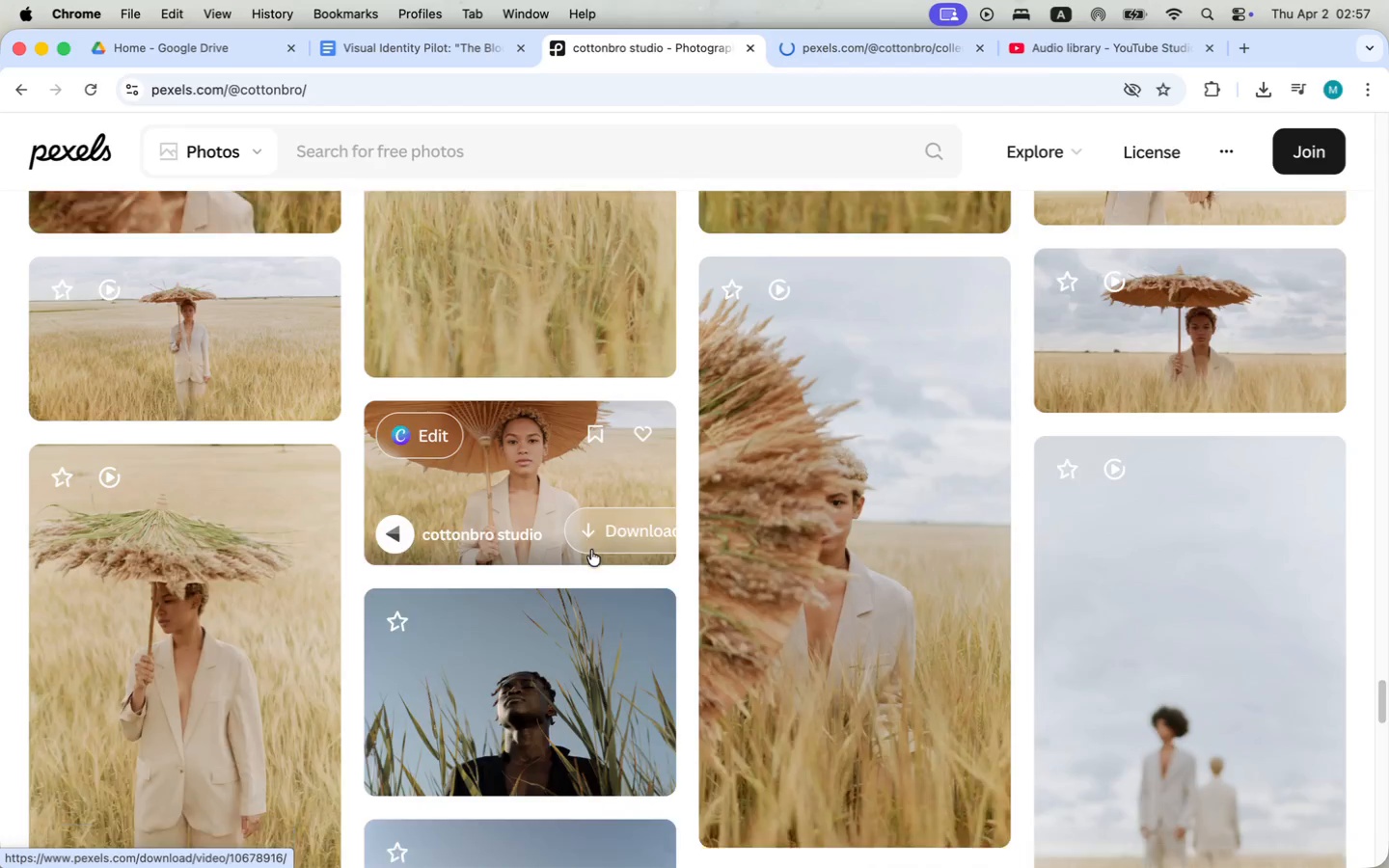 
scroll: coordinate [591, 550], scroll_direction: down, amount: 24.0
 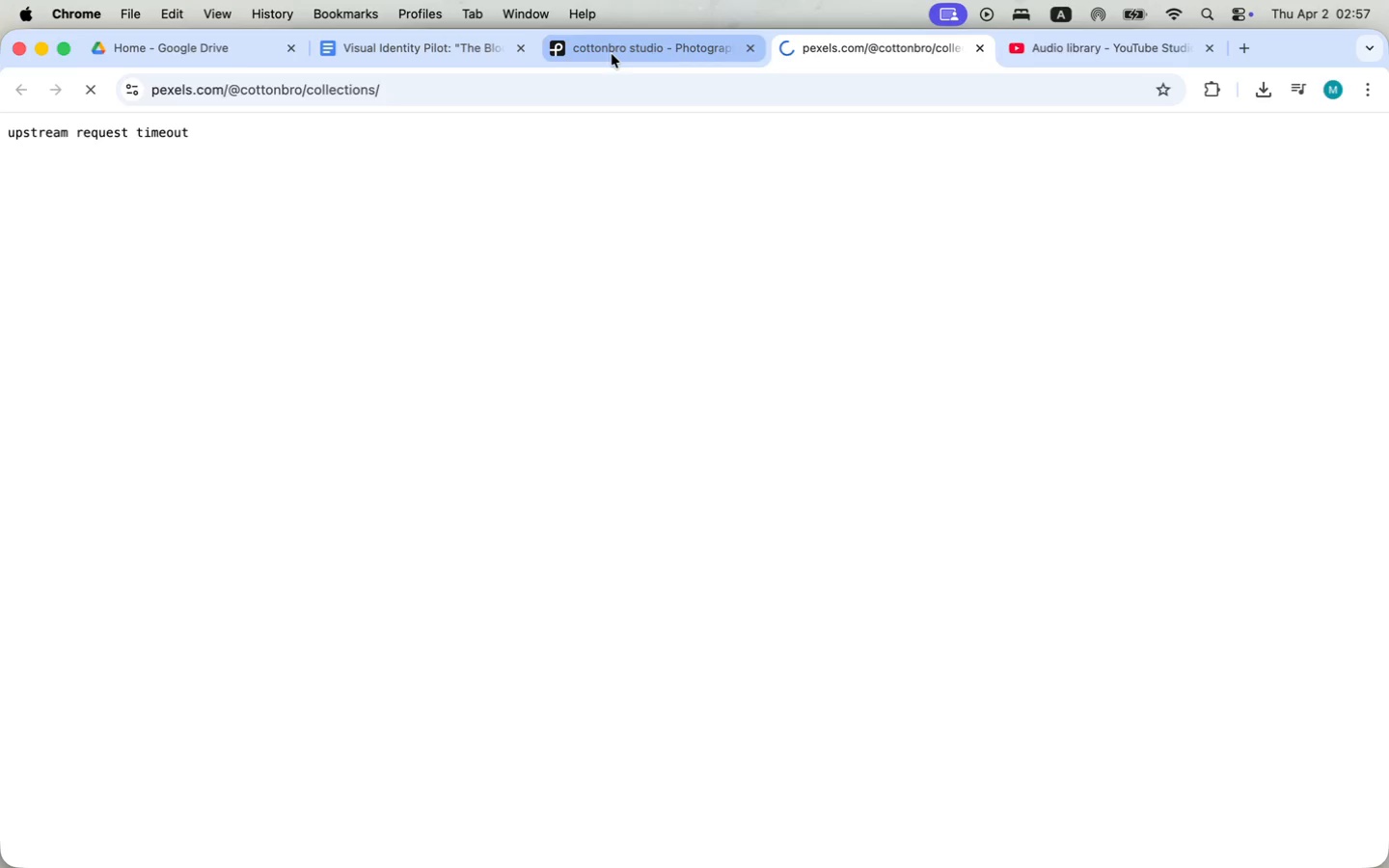 
left_click([308, 297])
 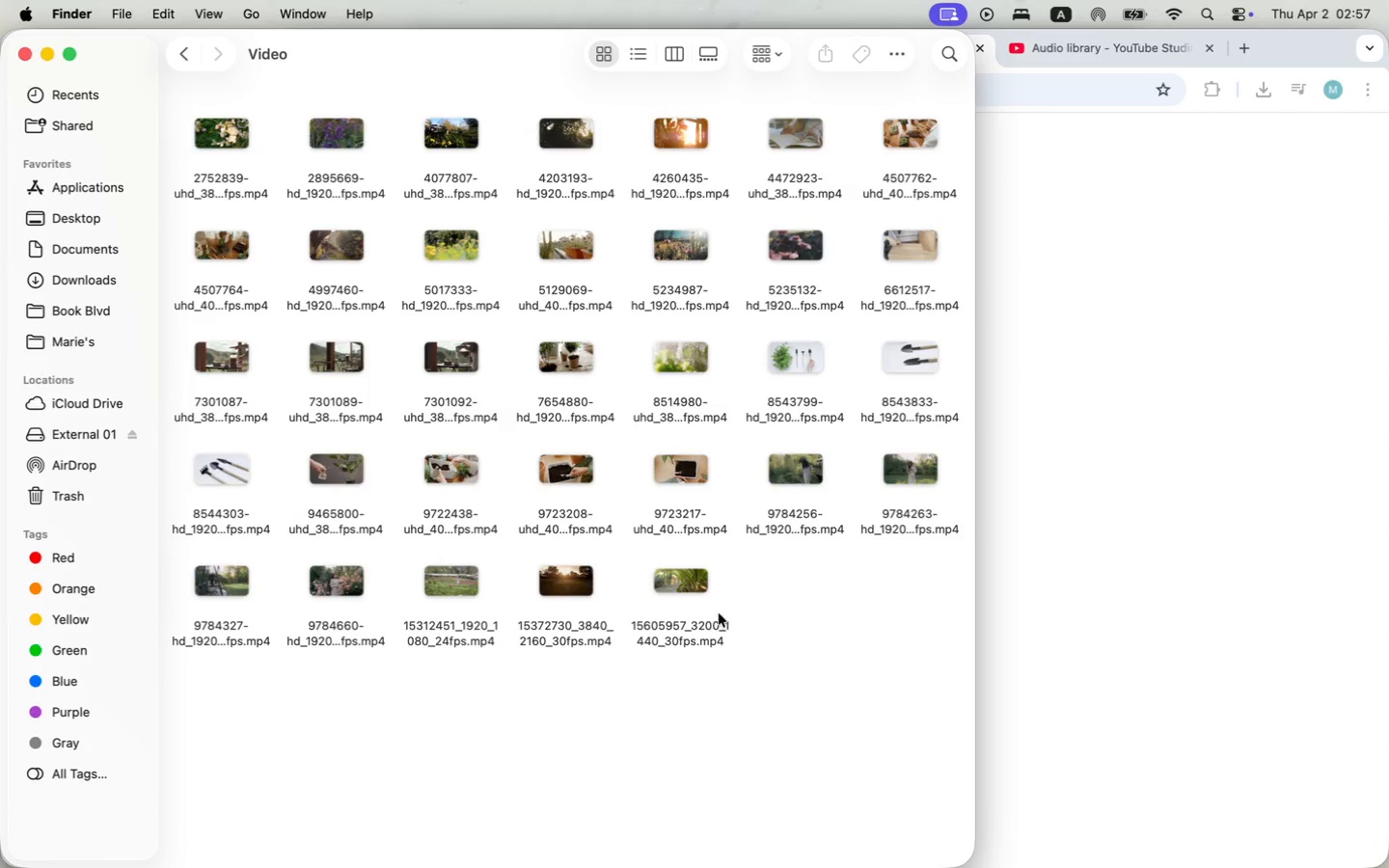 
left_click([1238, 702])
 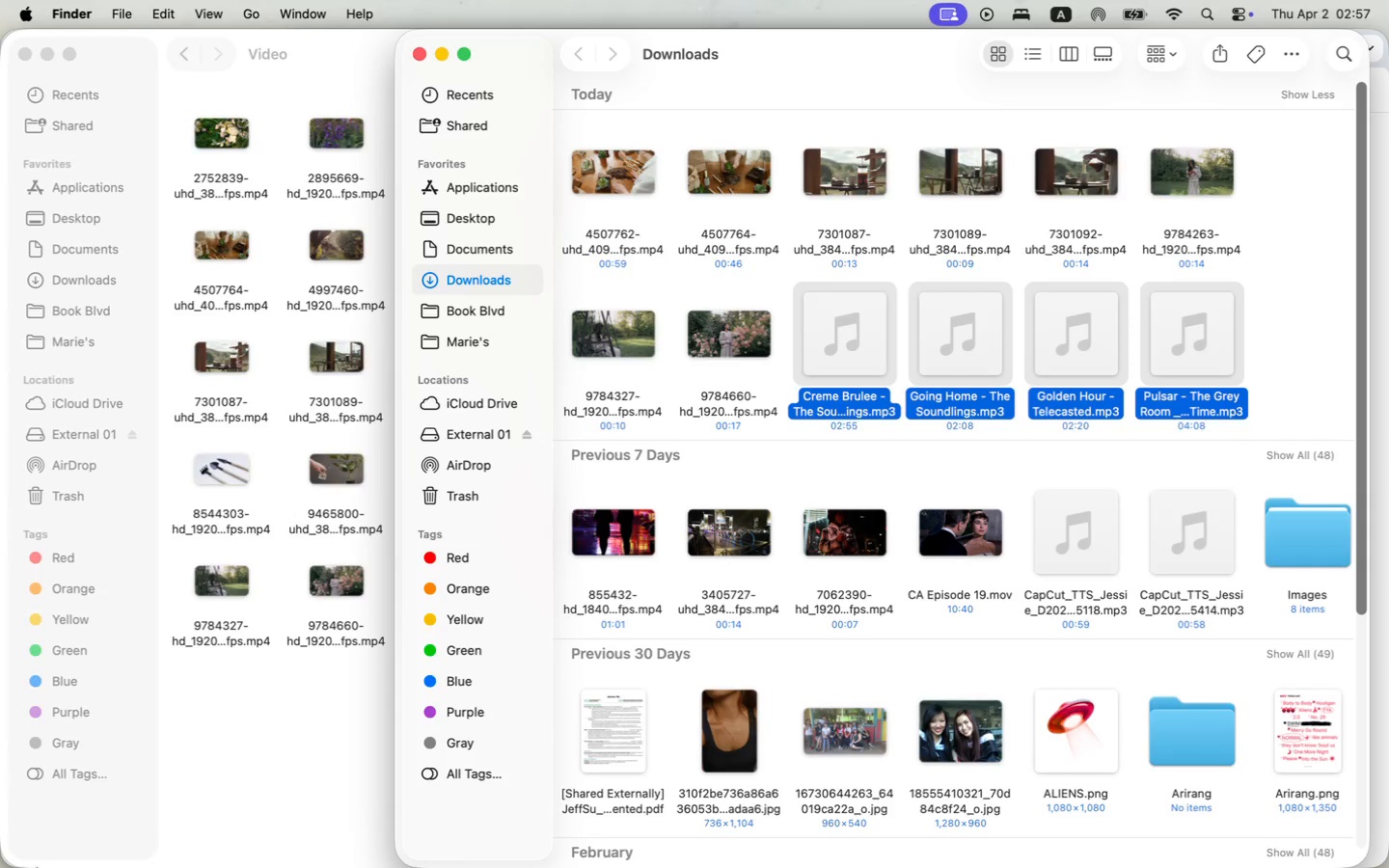 
left_click([224, 726])
 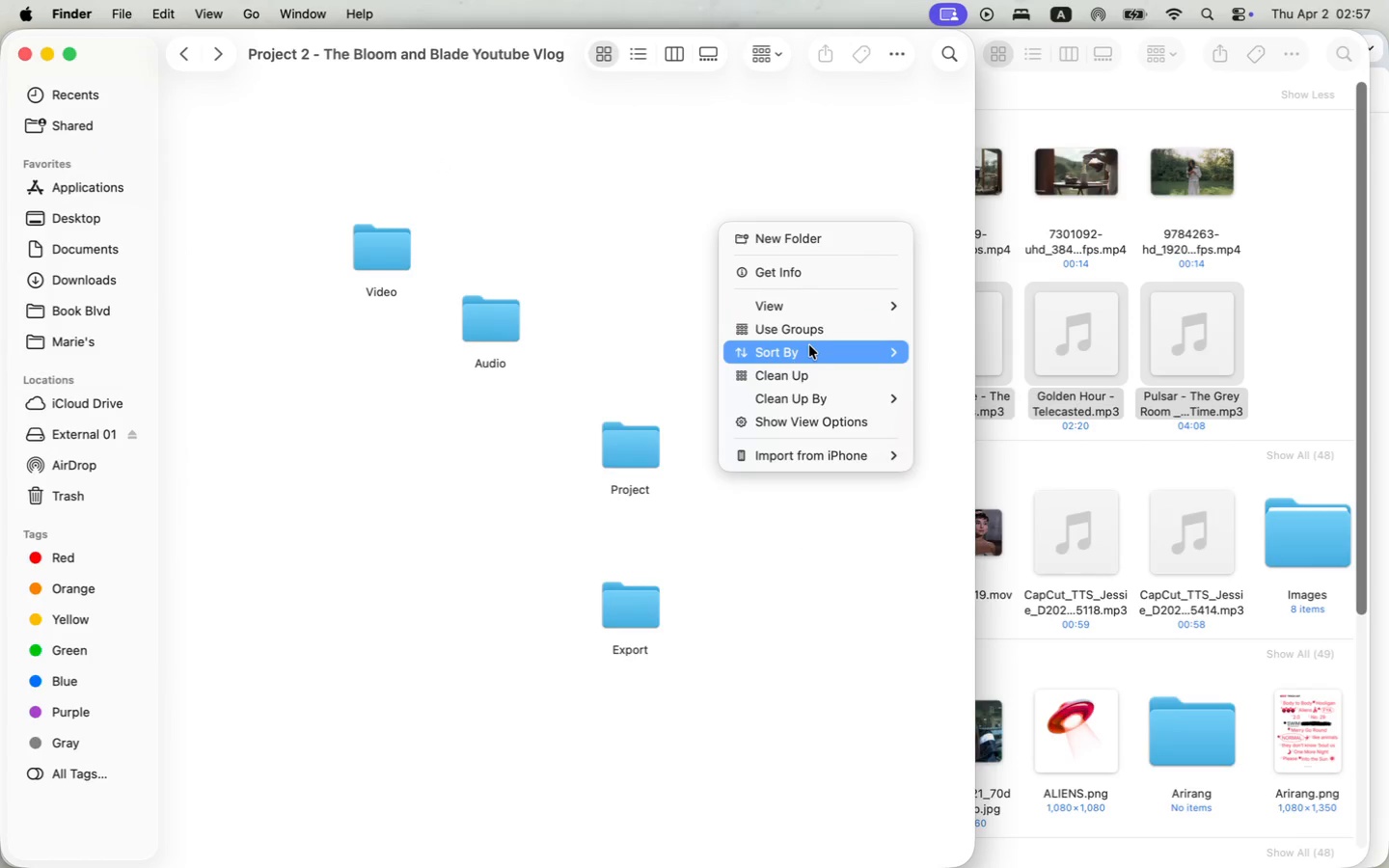 
left_click([1003, 421])
 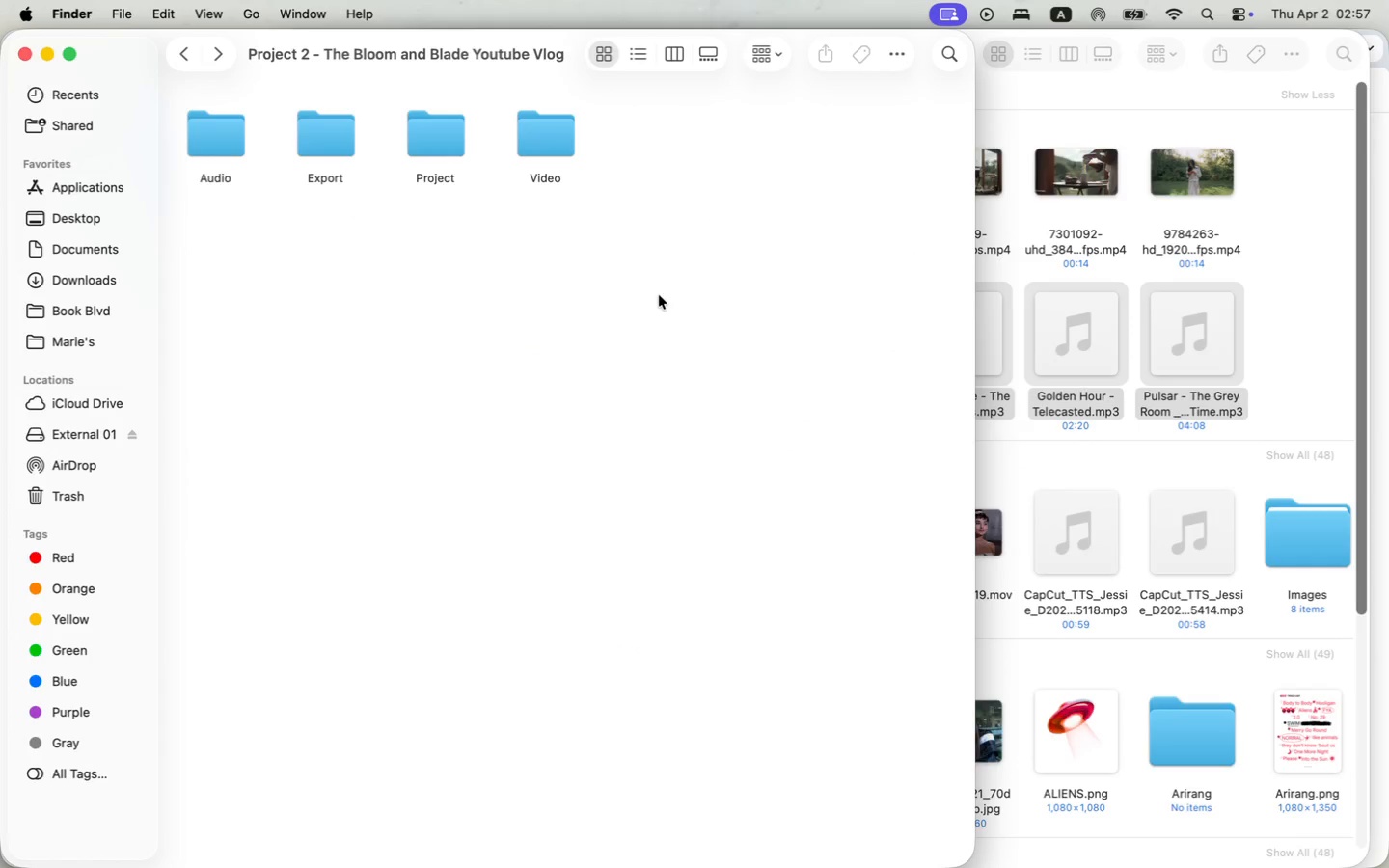 
wait(6.43)
 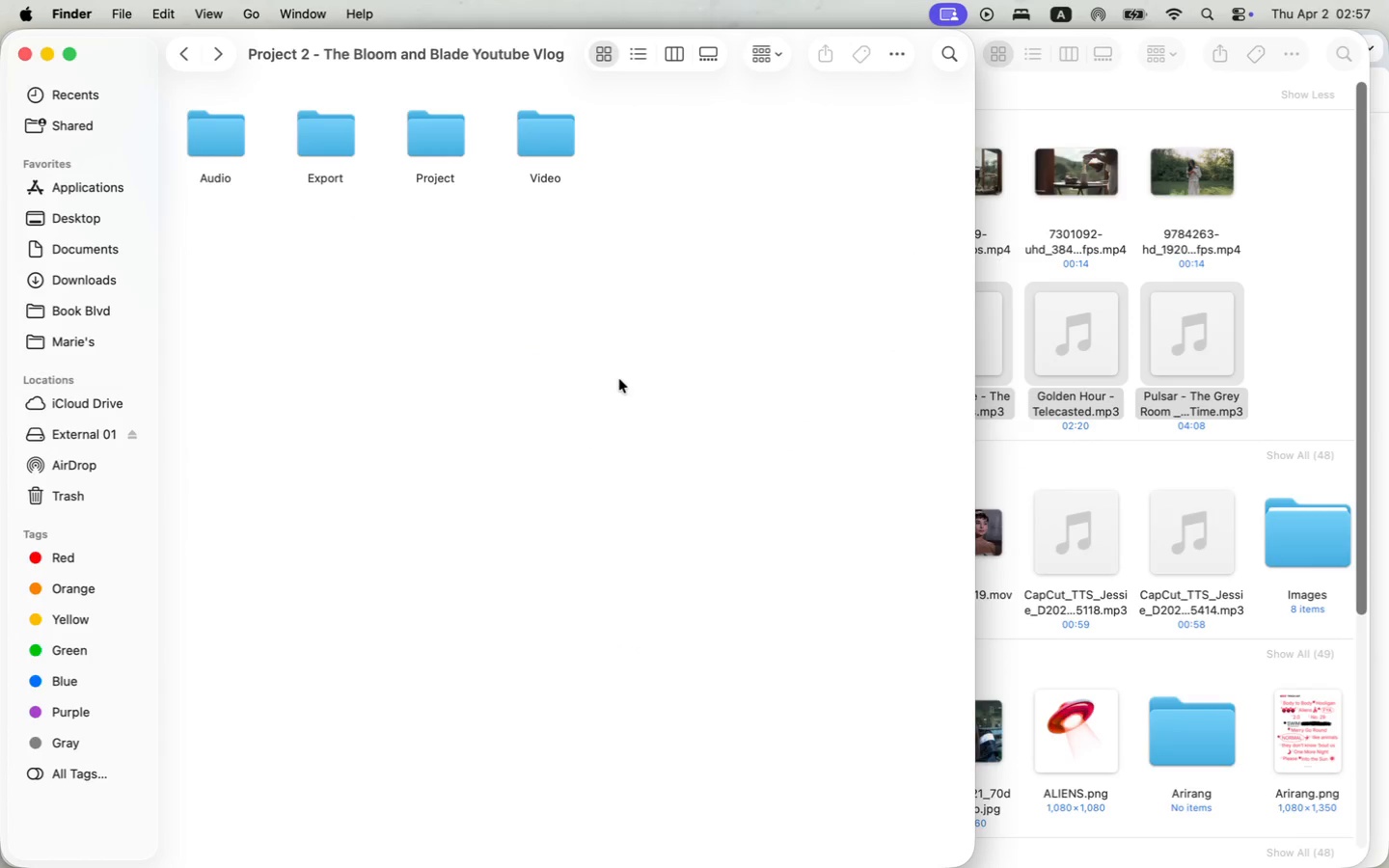 
left_click([870, 328])
 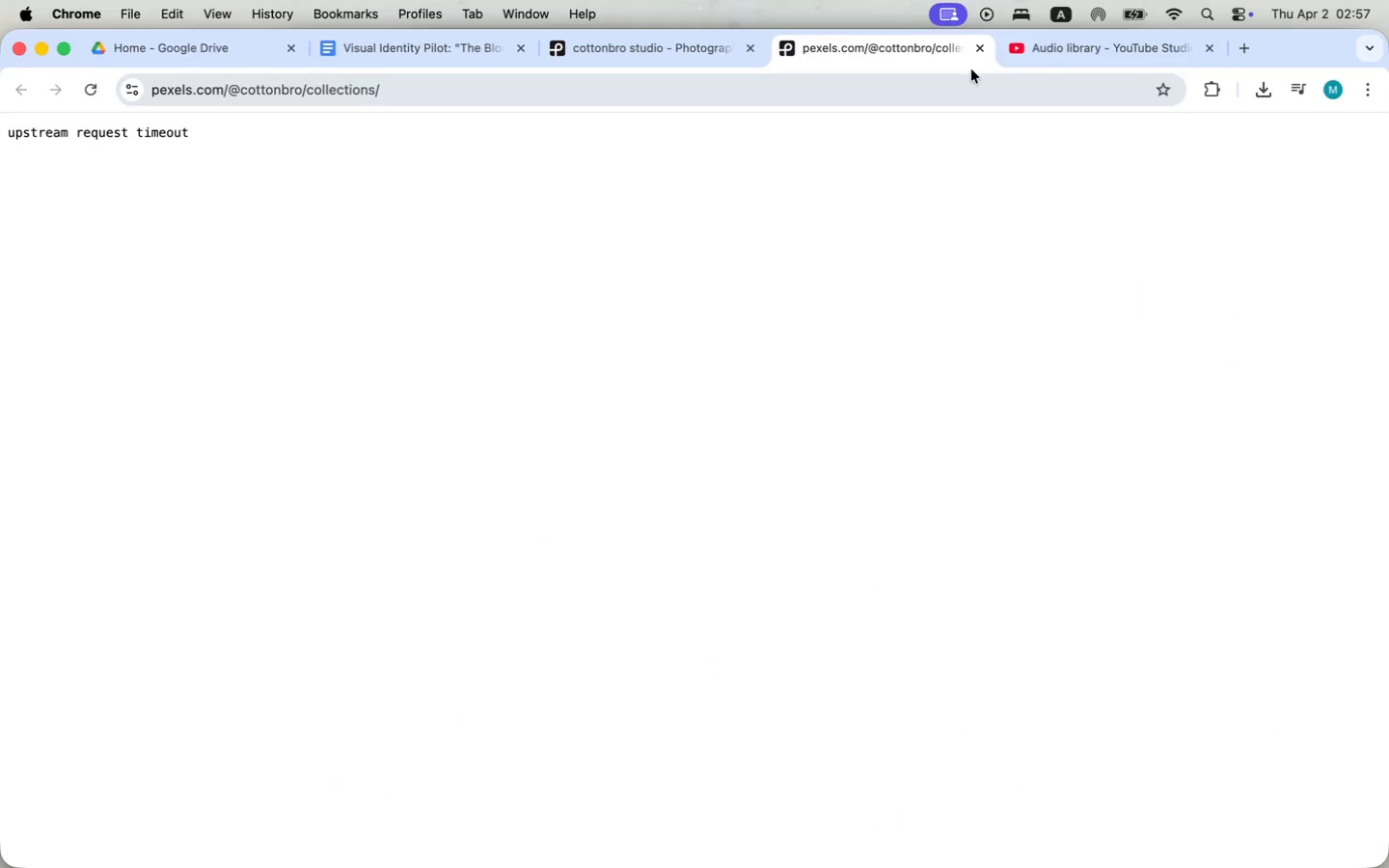 
left_click([976, 42])
 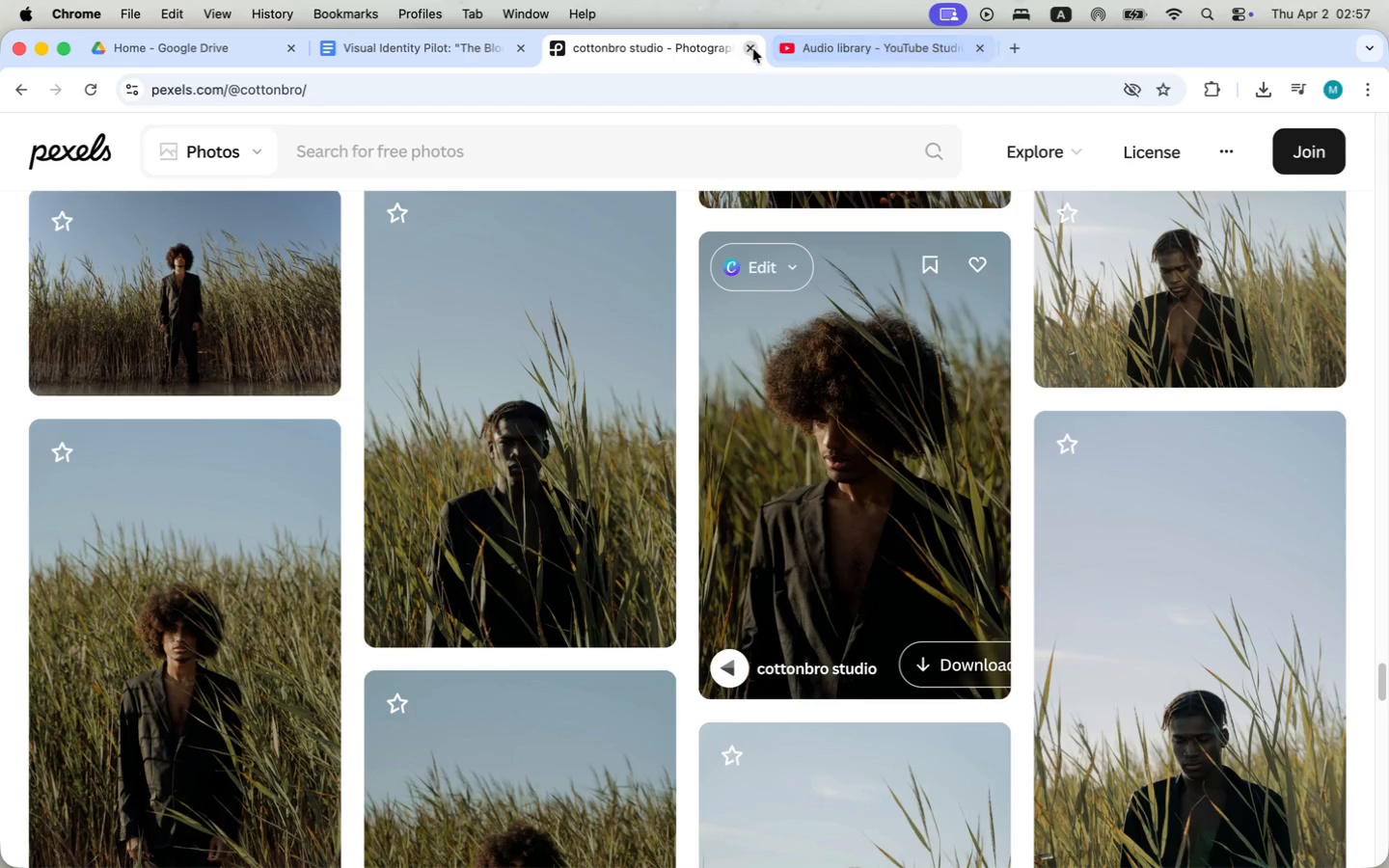 
key(Meta+Space)
 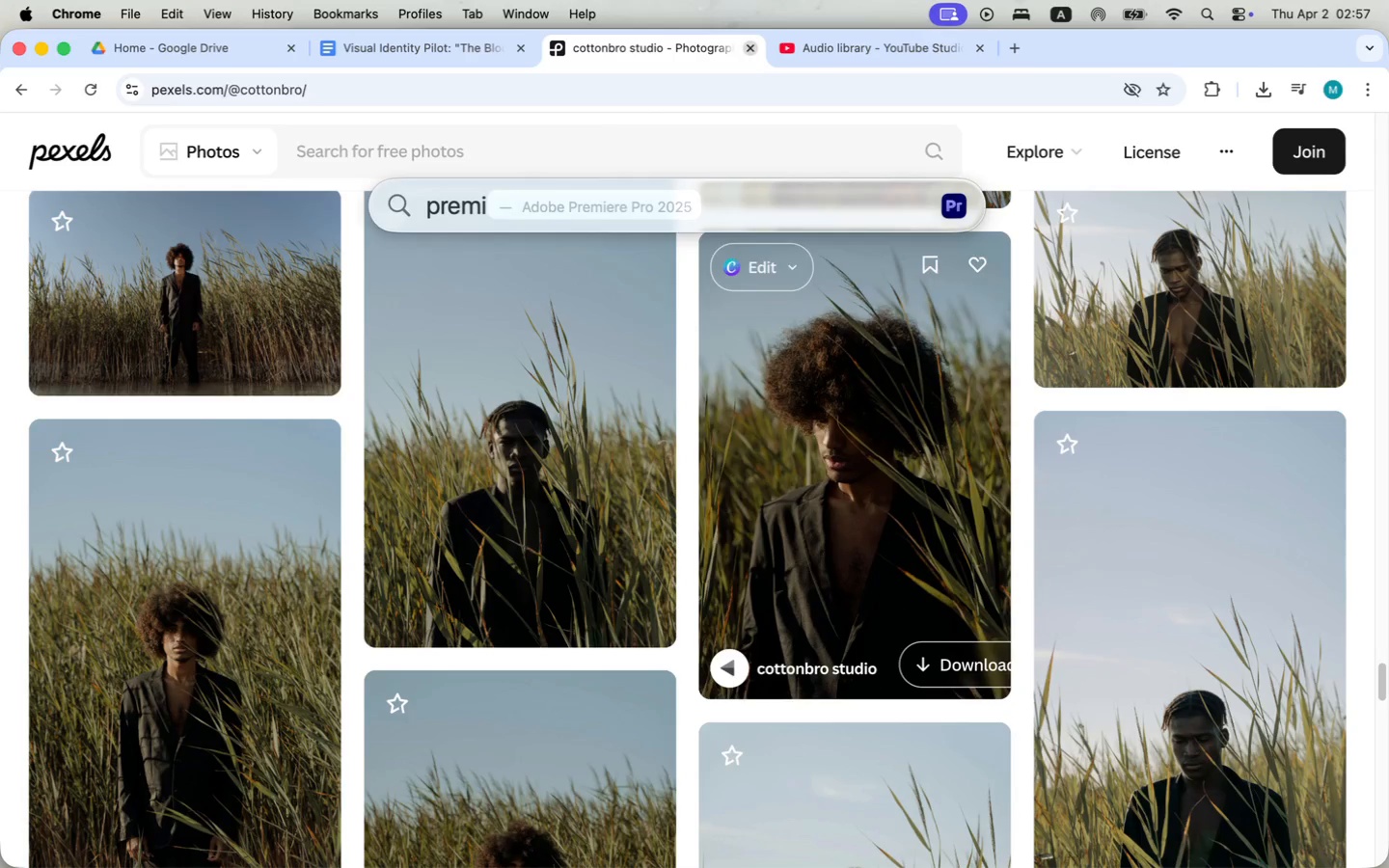 
type(premiere)
 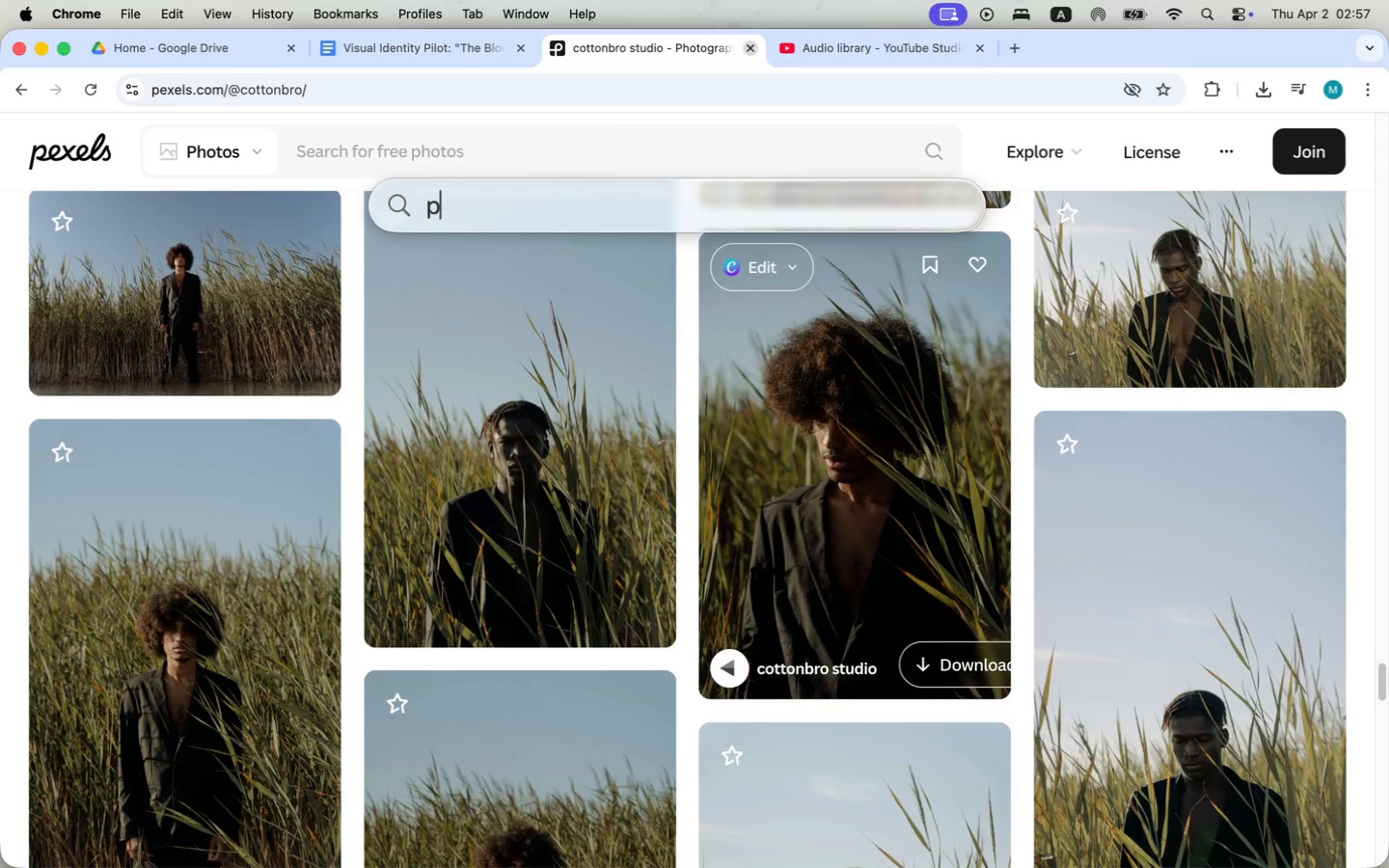 
key(Enter)
 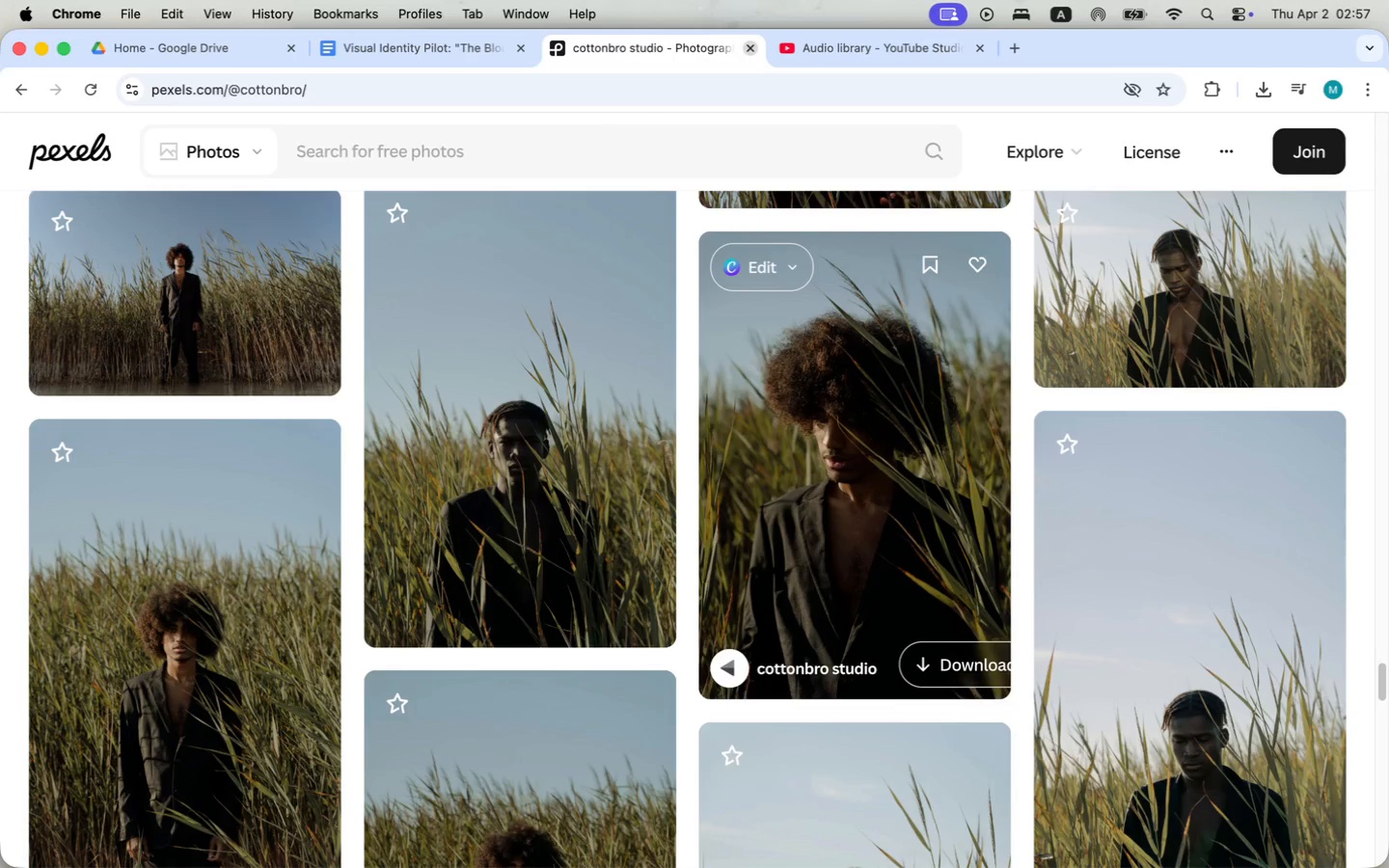 
mouse_move([813, 240])
 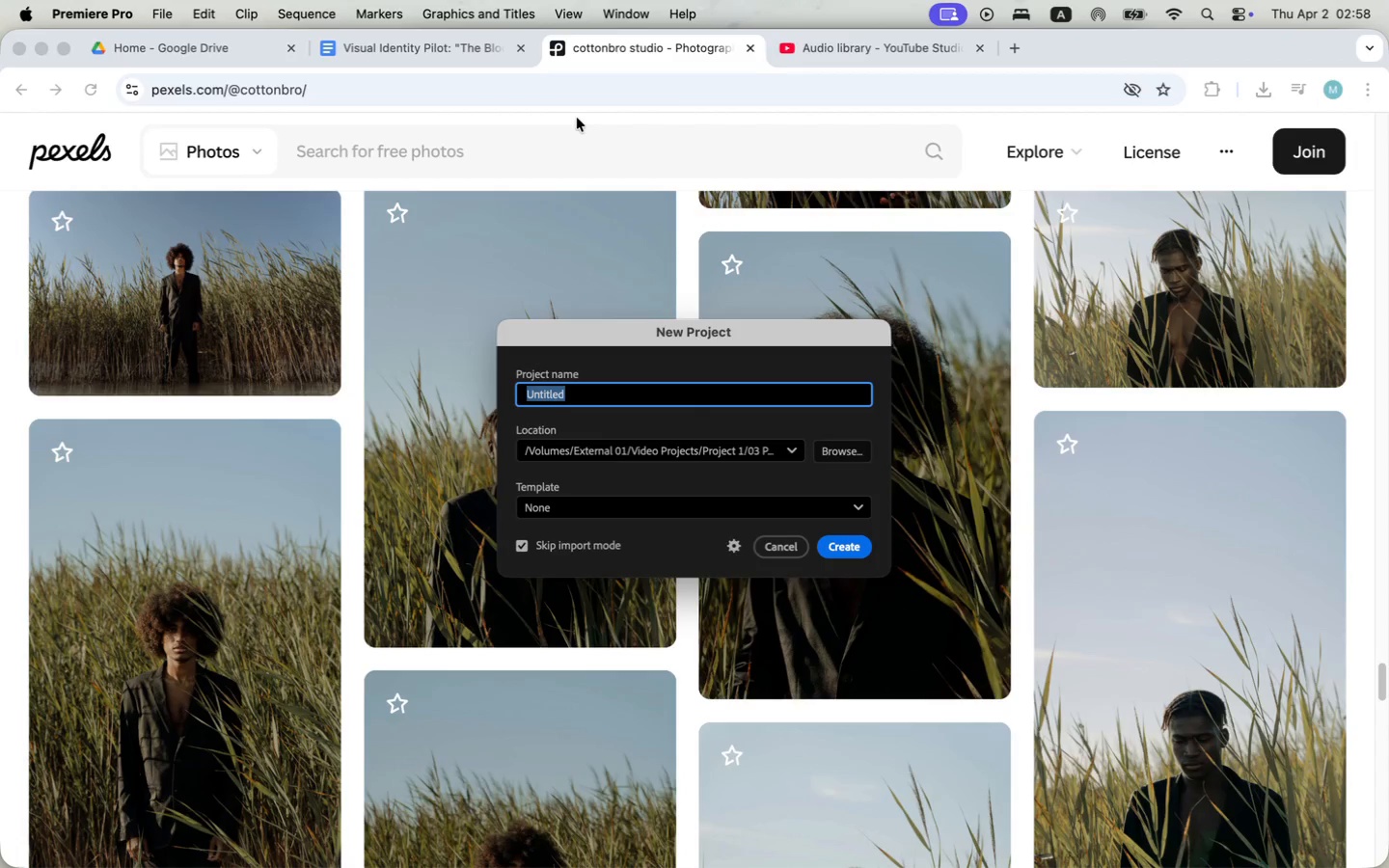 
wait(7.26)
 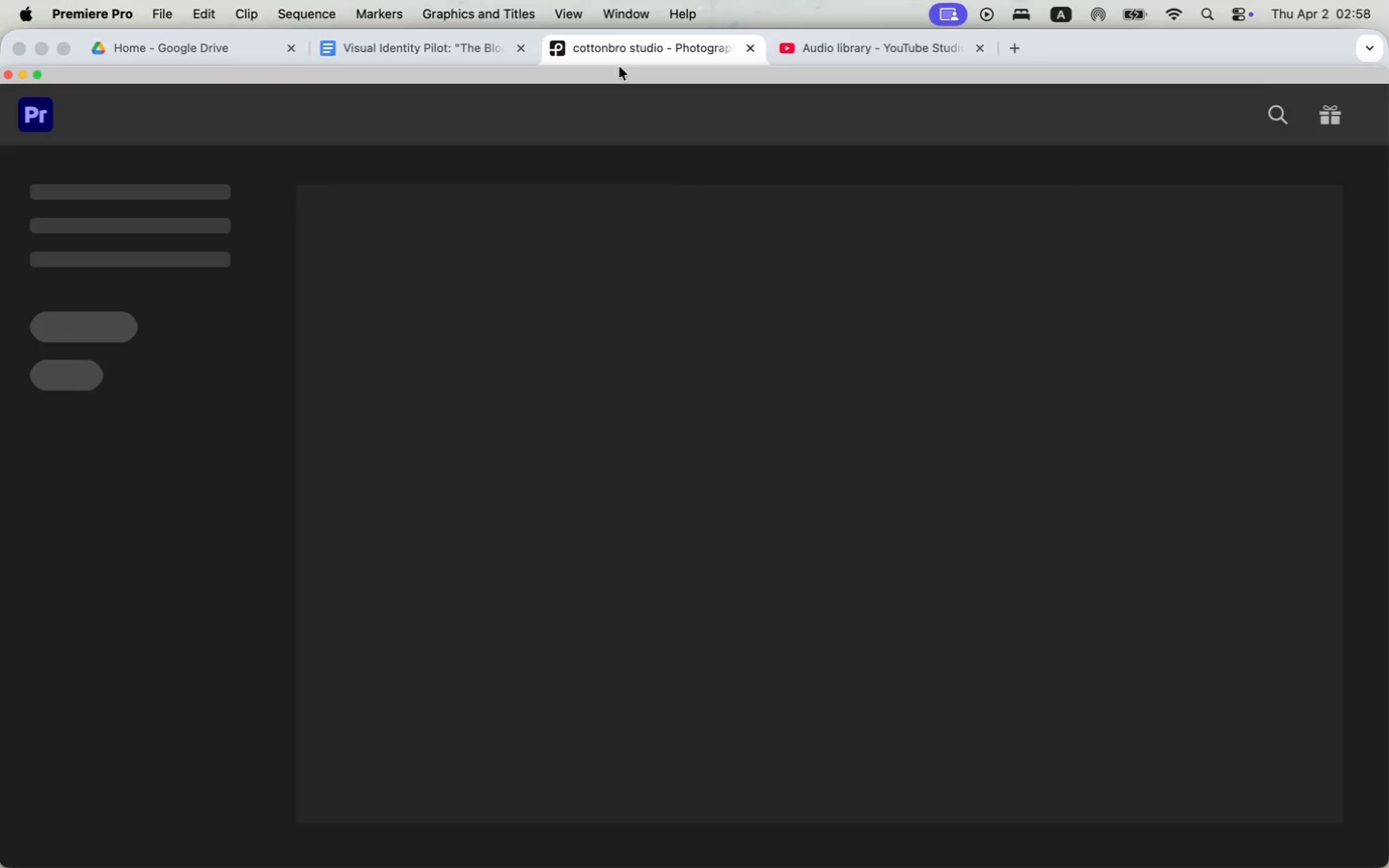 
key(Meta+CommandLeft)
 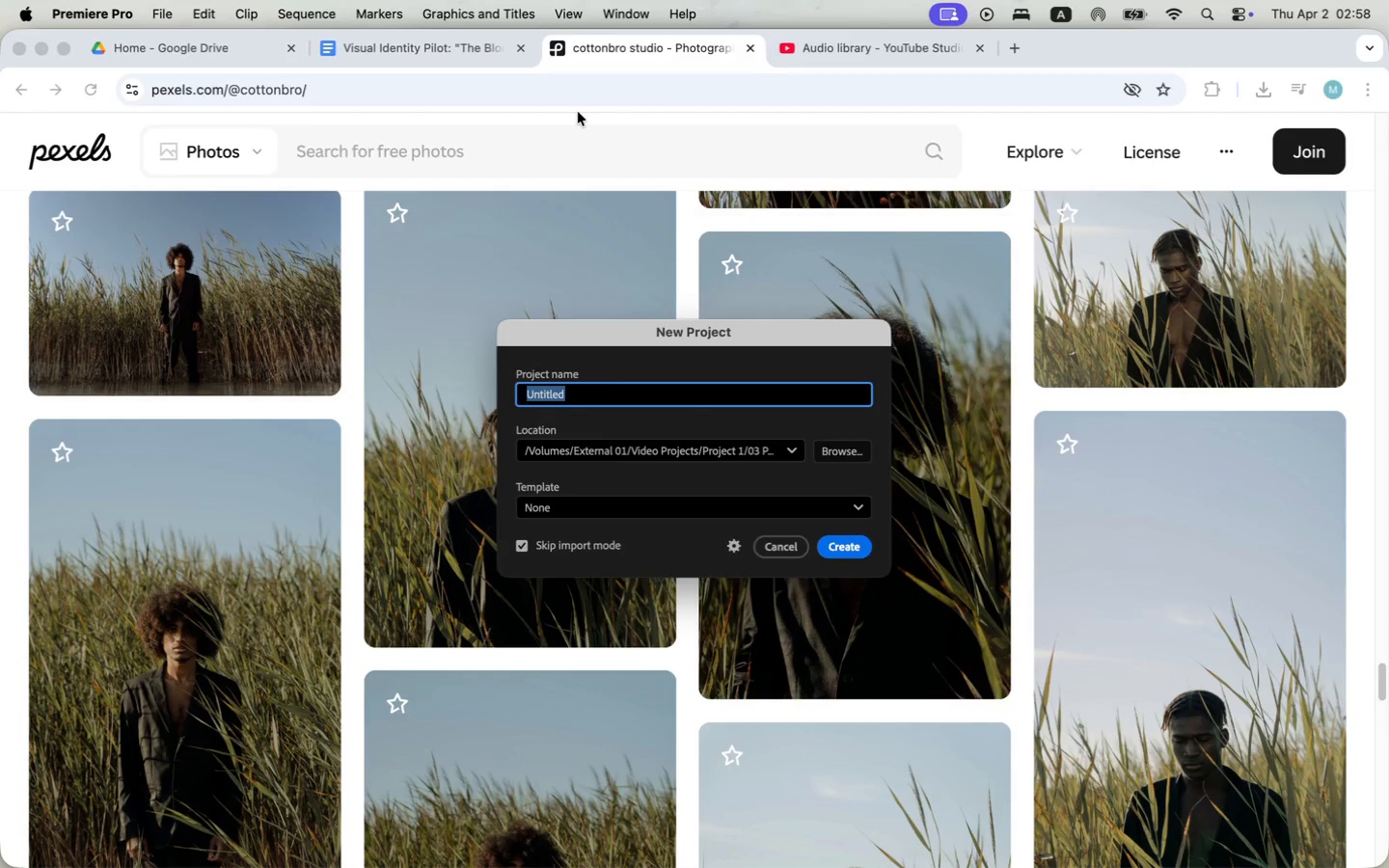 
left_click([493, 42])
 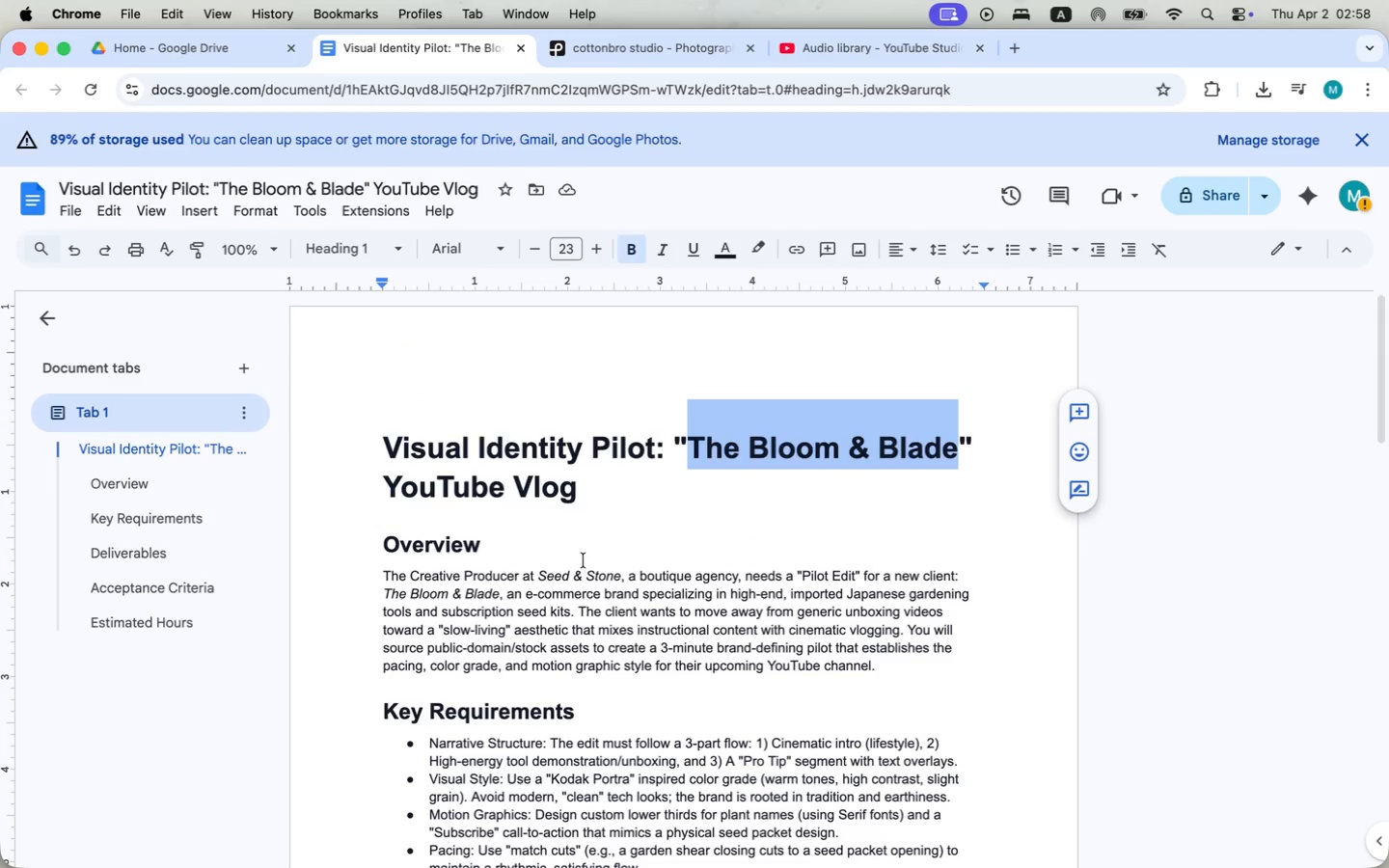 
scroll: coordinate [584, 560], scroll_direction: up, amount: 27.0
 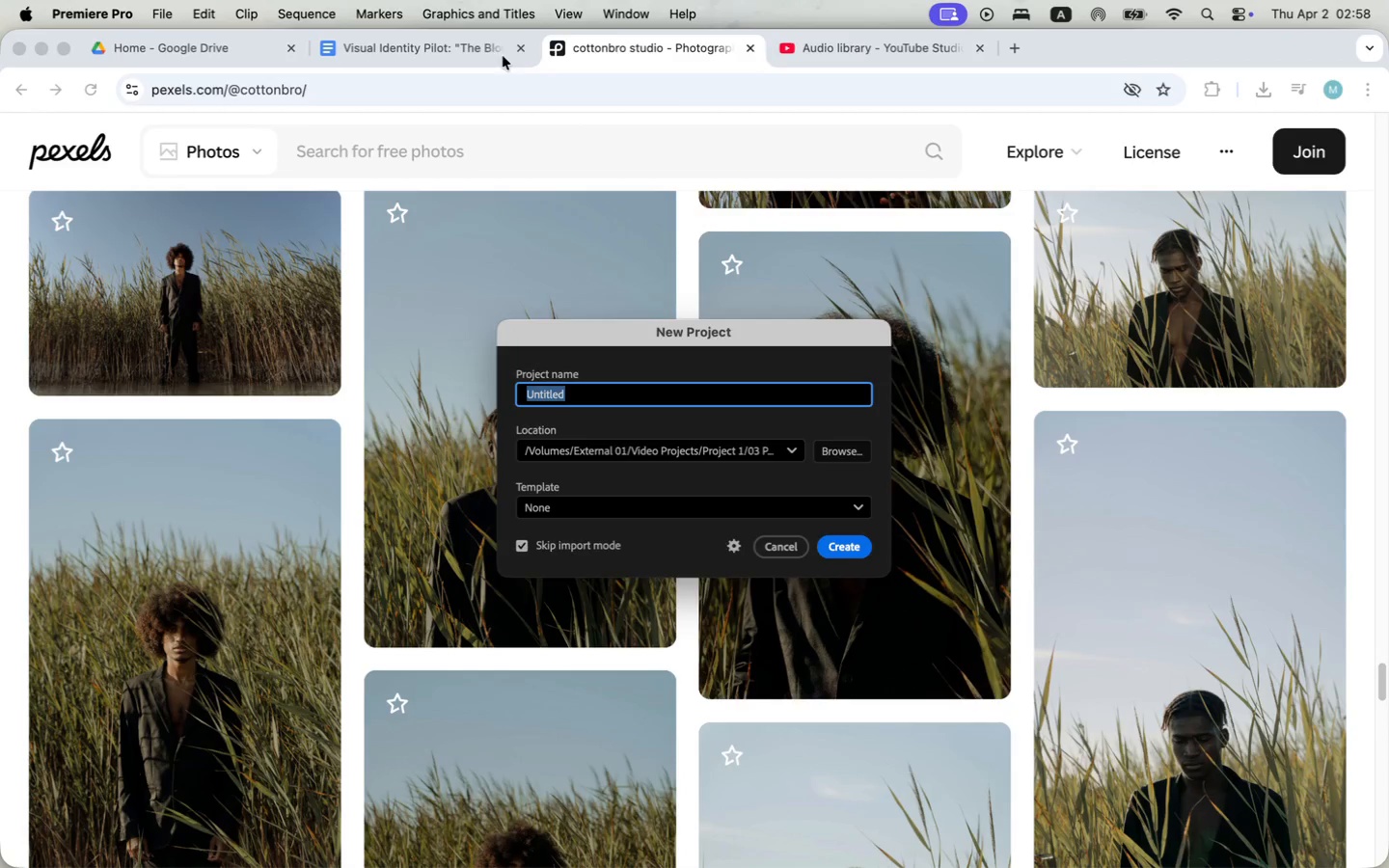 
key(Meta+CommandLeft)
 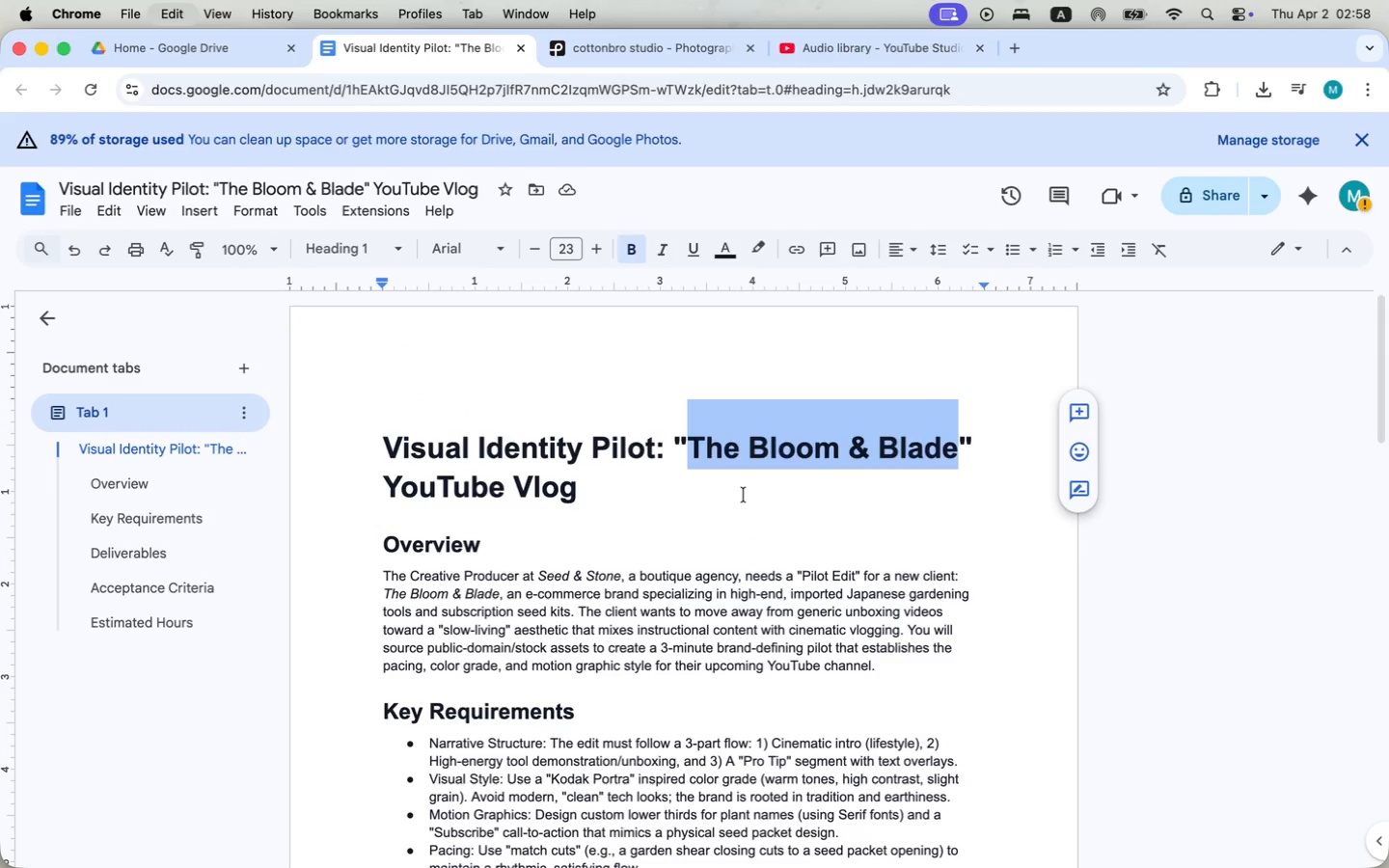 
key(Meta+C)
 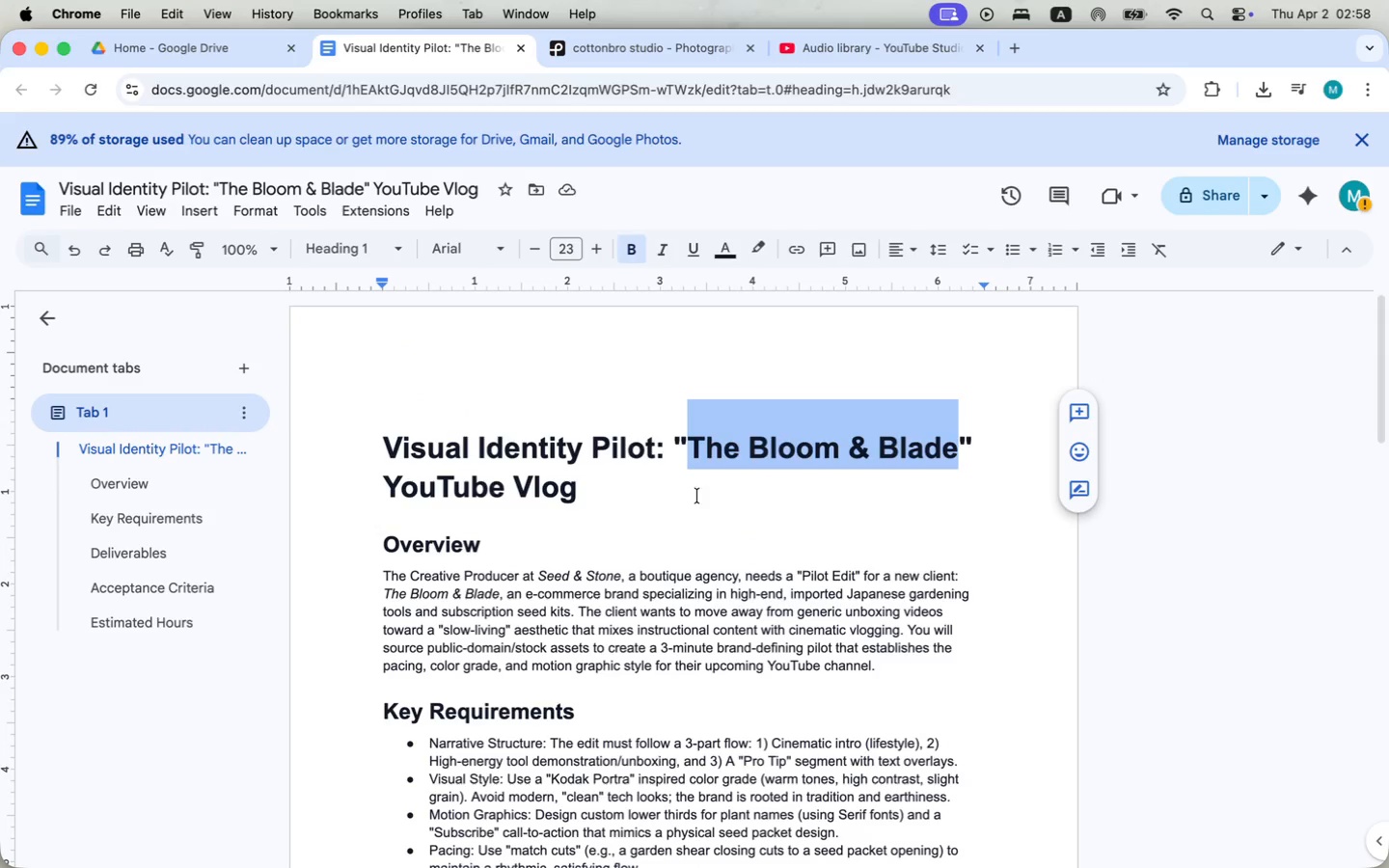 
left_click([693, 454])
 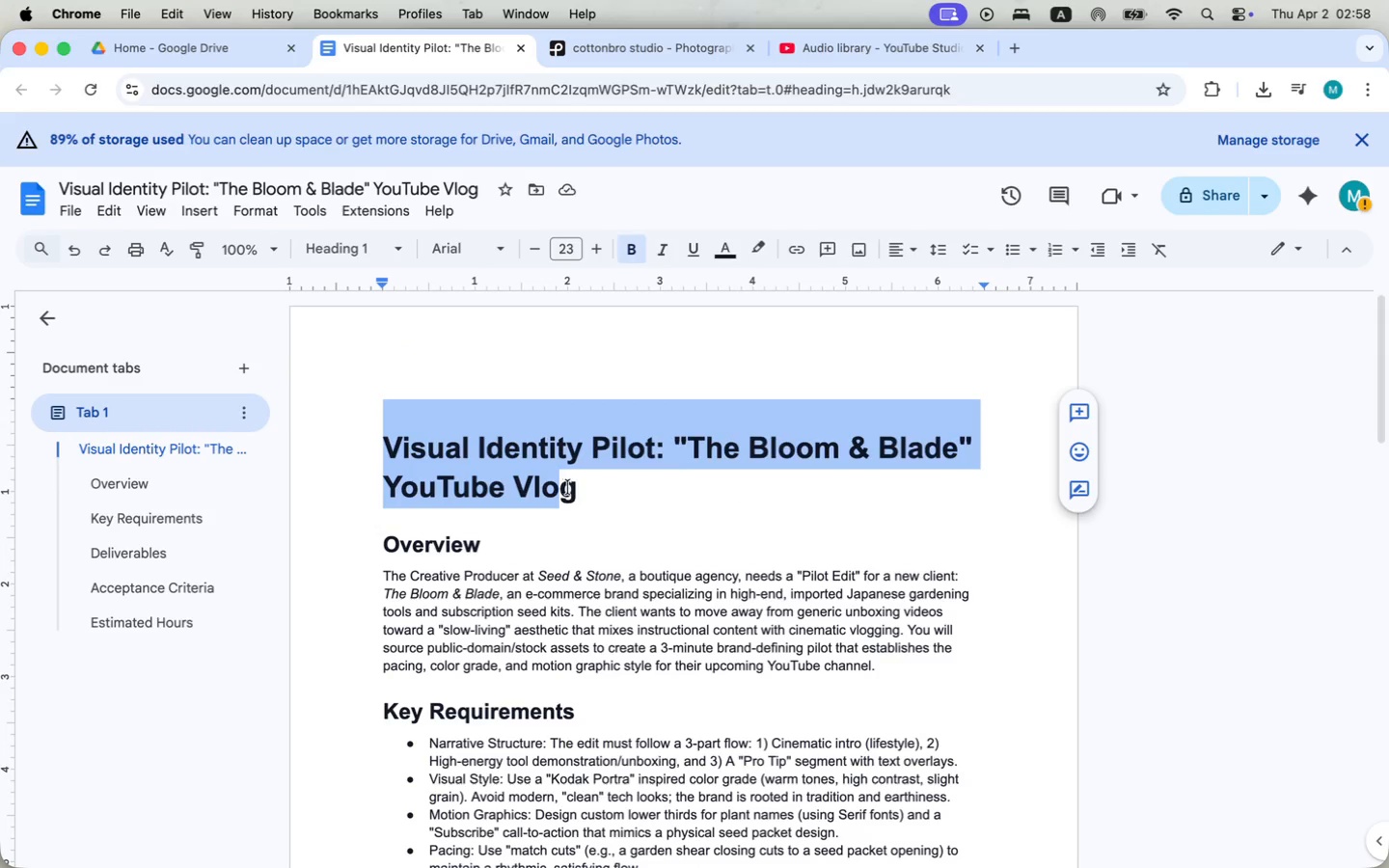 
left_click_drag(start_coordinate=[387, 448], to_coordinate=[591, 492])
 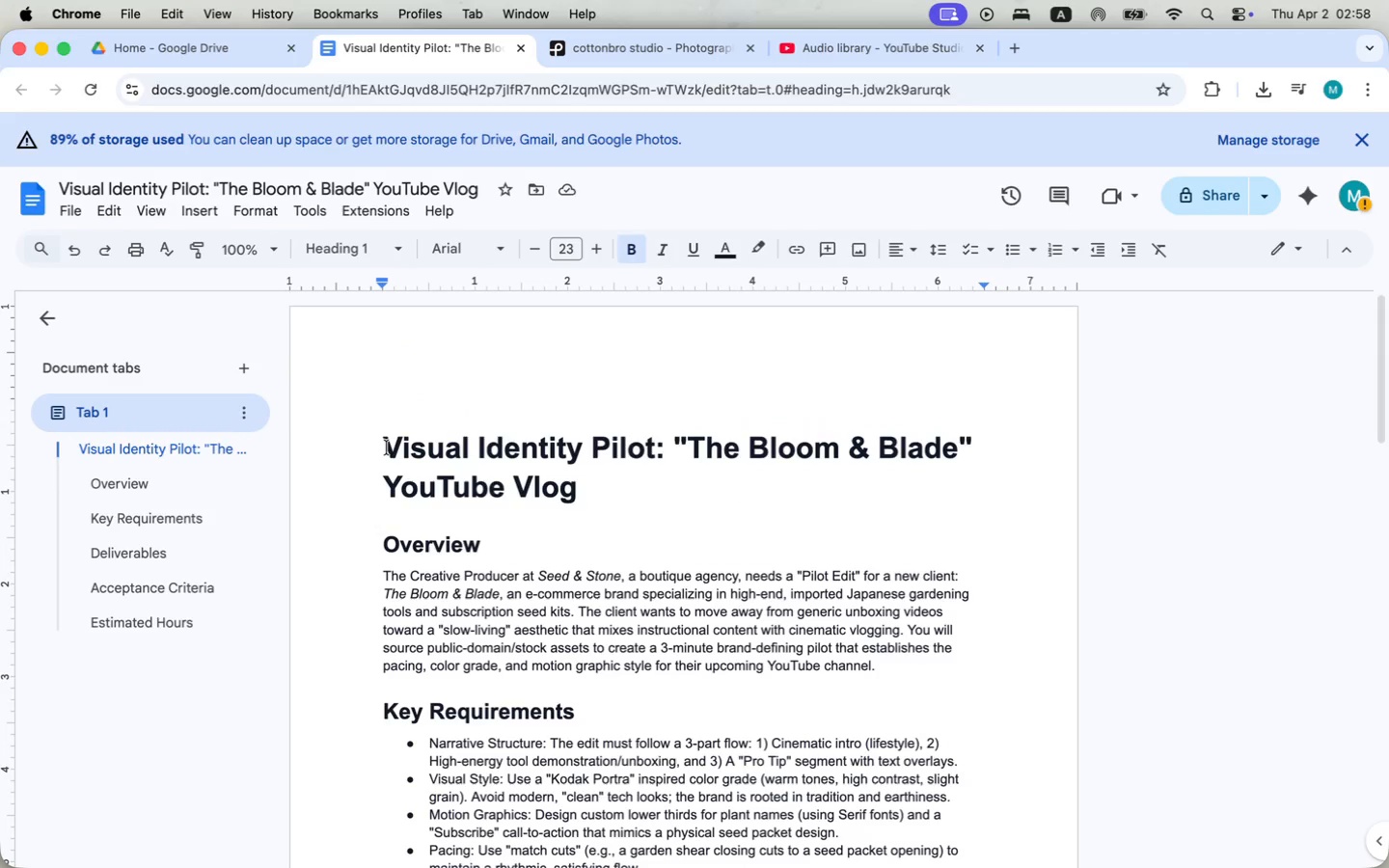 
key(Meta+CommandLeft)
 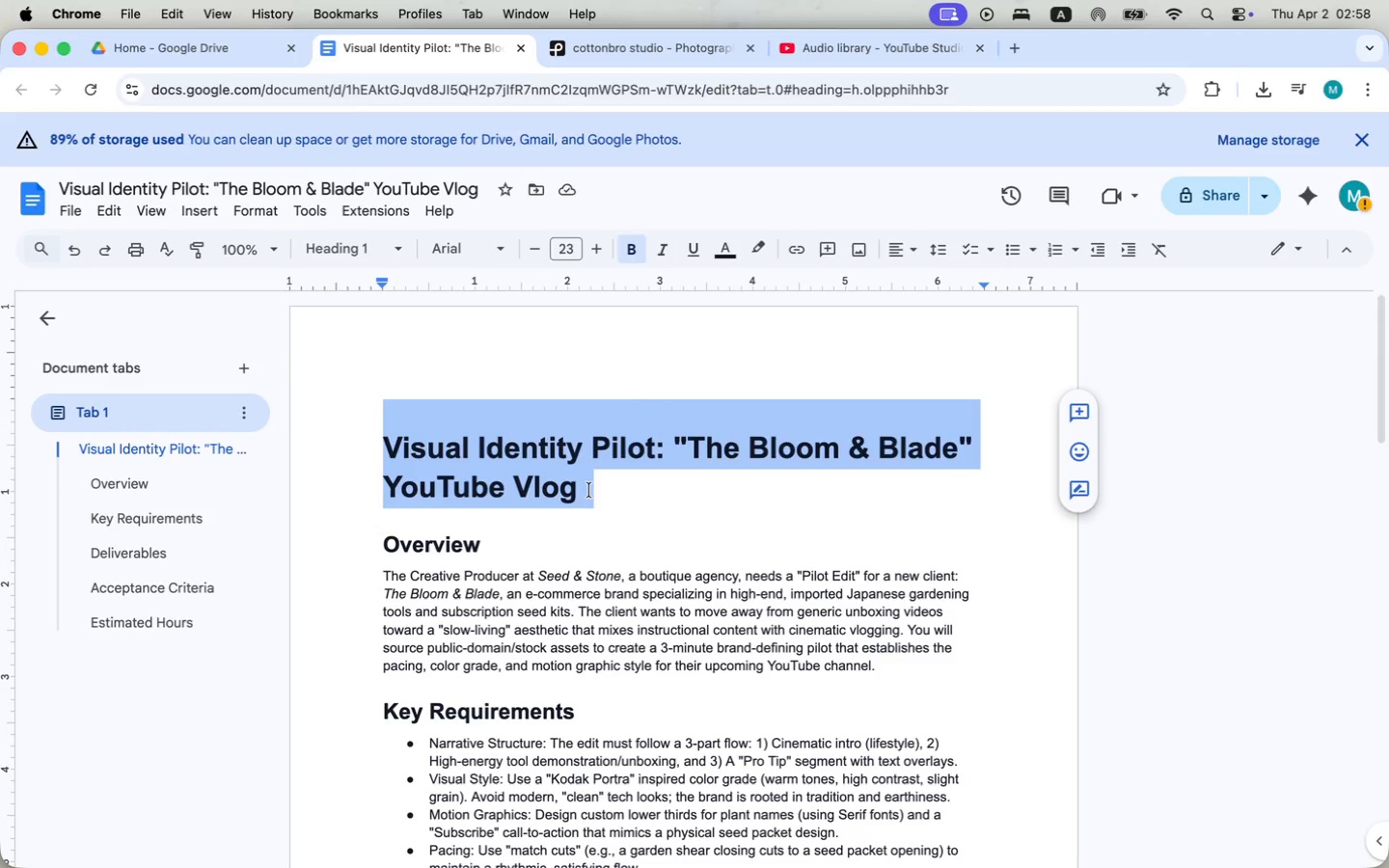 
key(Meta+C)
 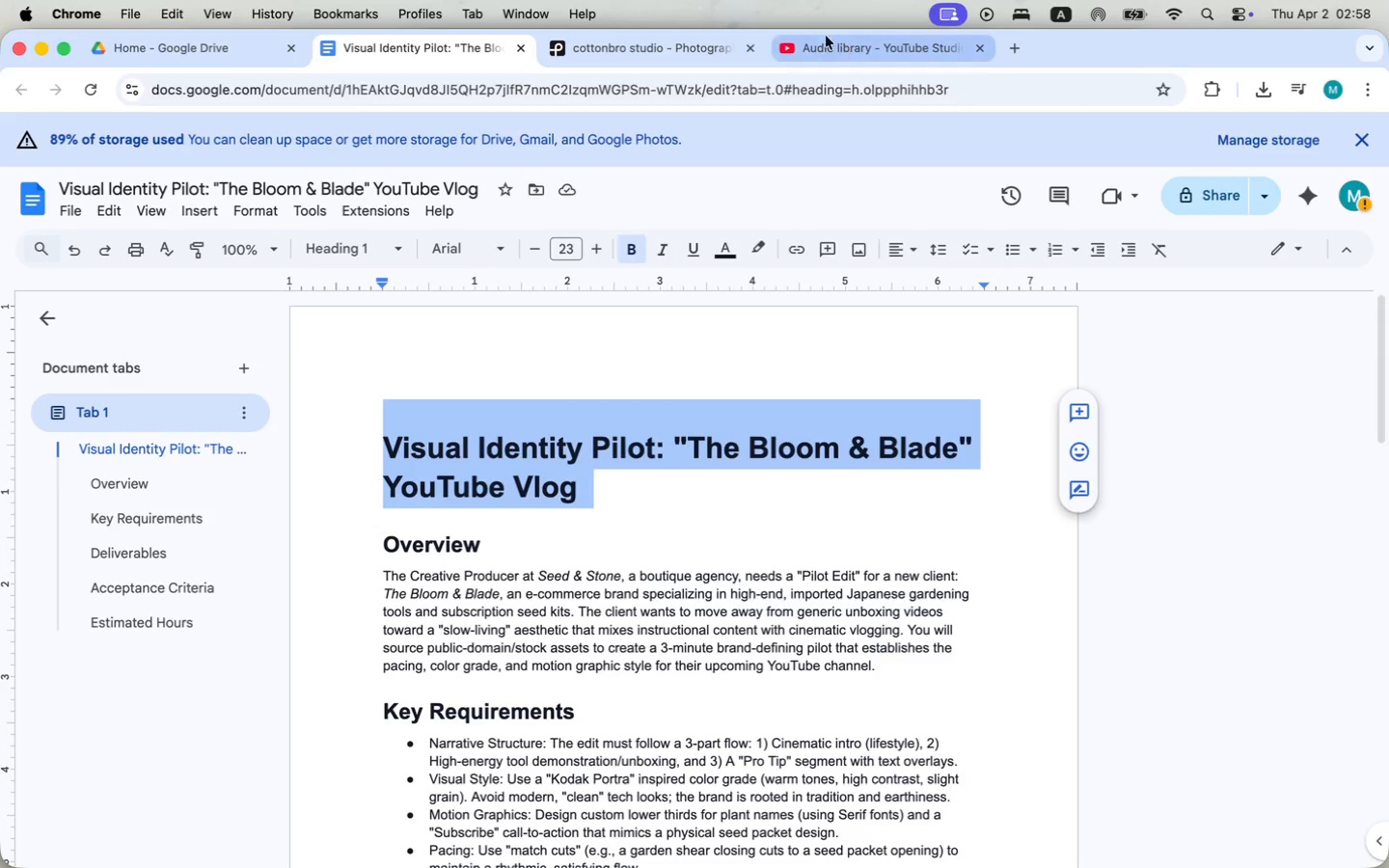 
key(Meta+CommandLeft)
 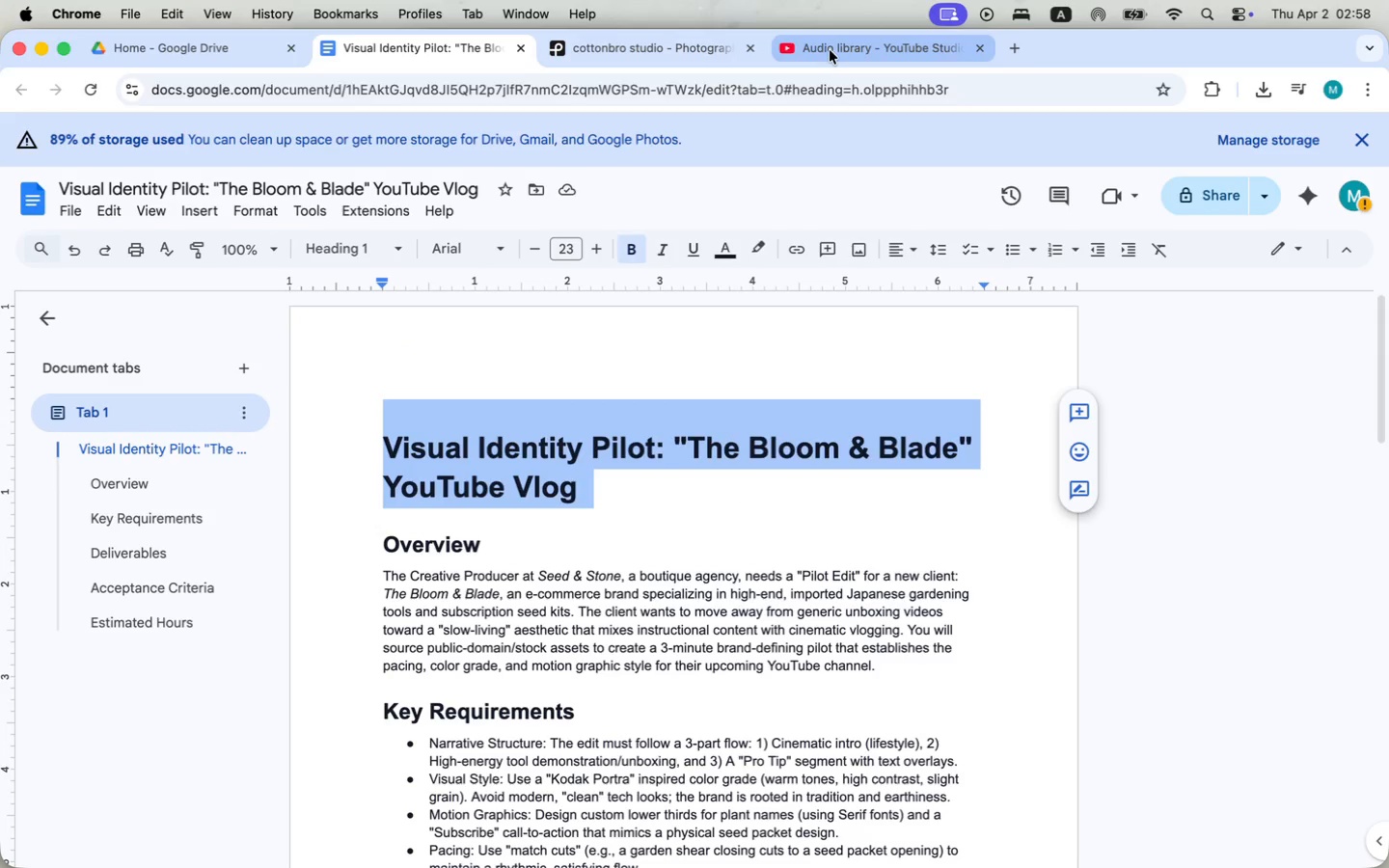 
key(Meta+Tab)
 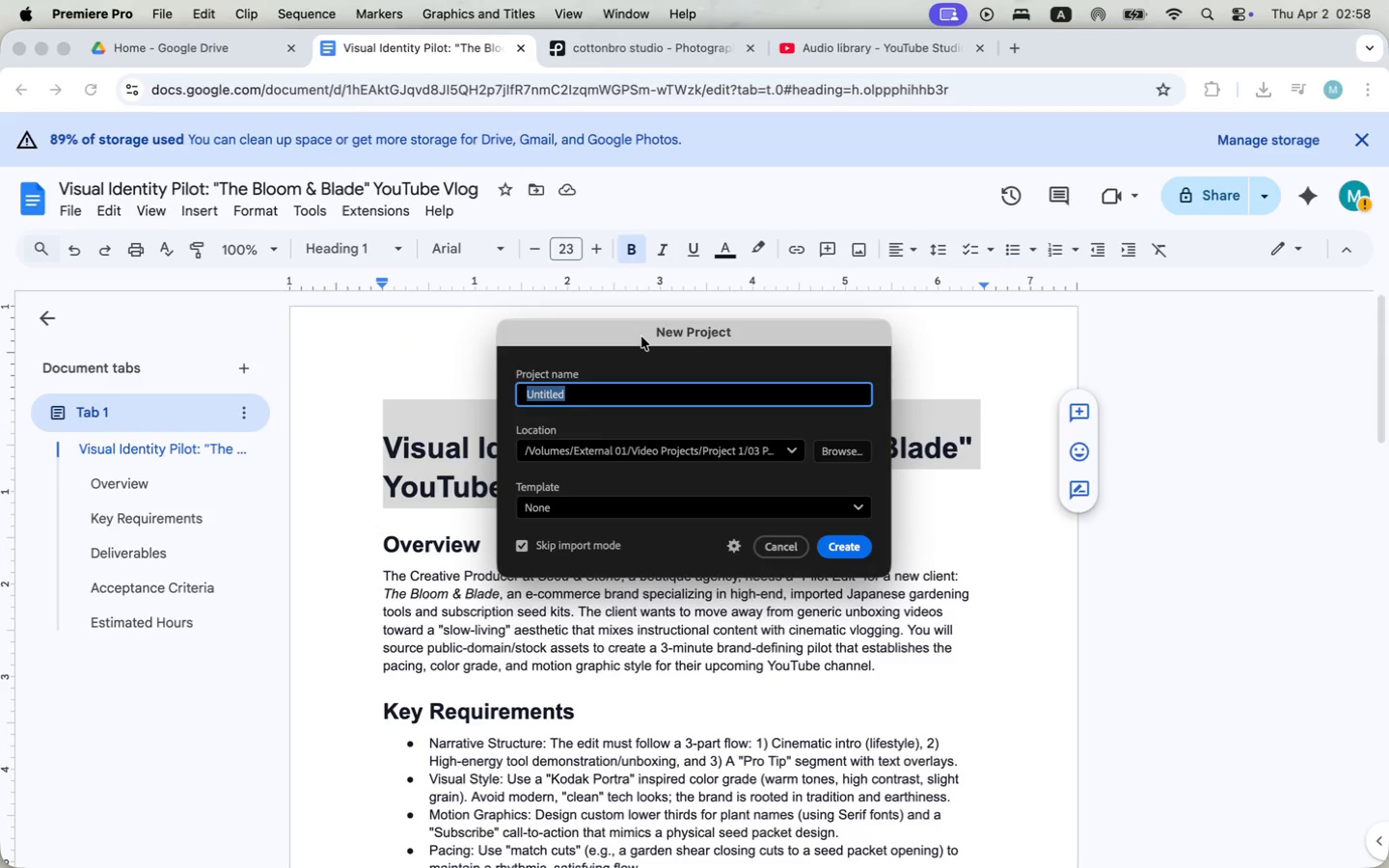 
key(Meta+V)
 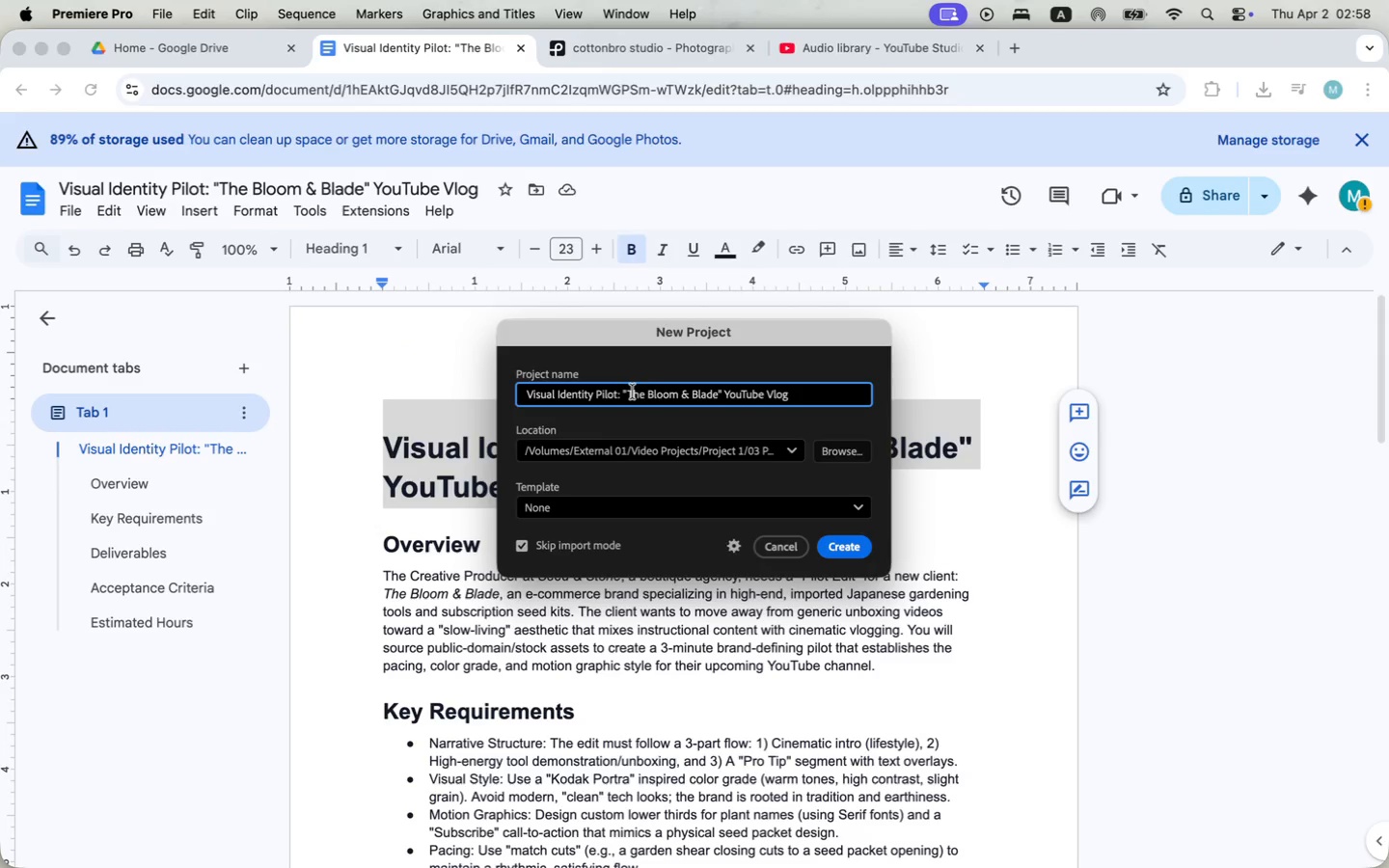 
left_click([631, 389])
 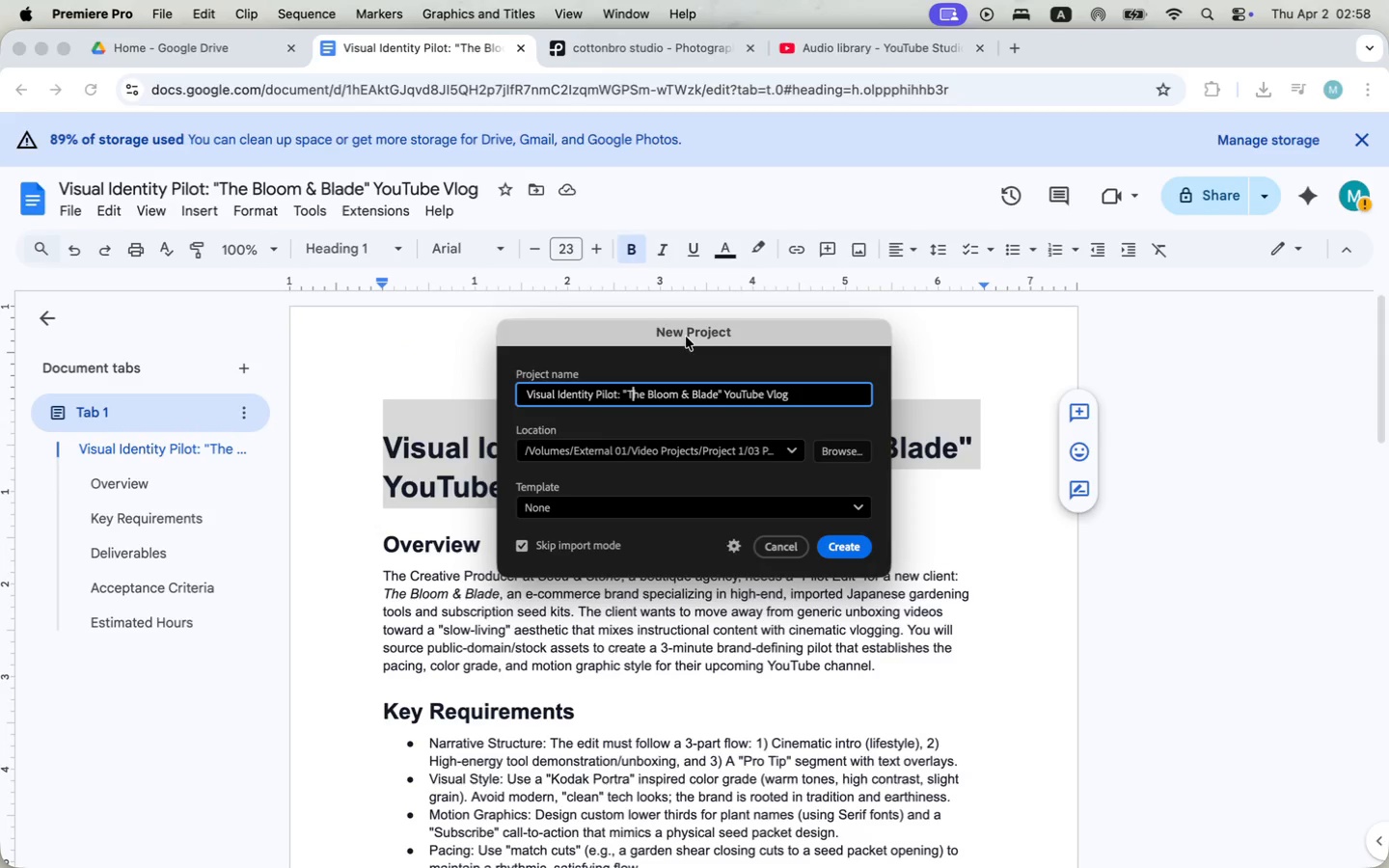 
key(ArrowLeft)
 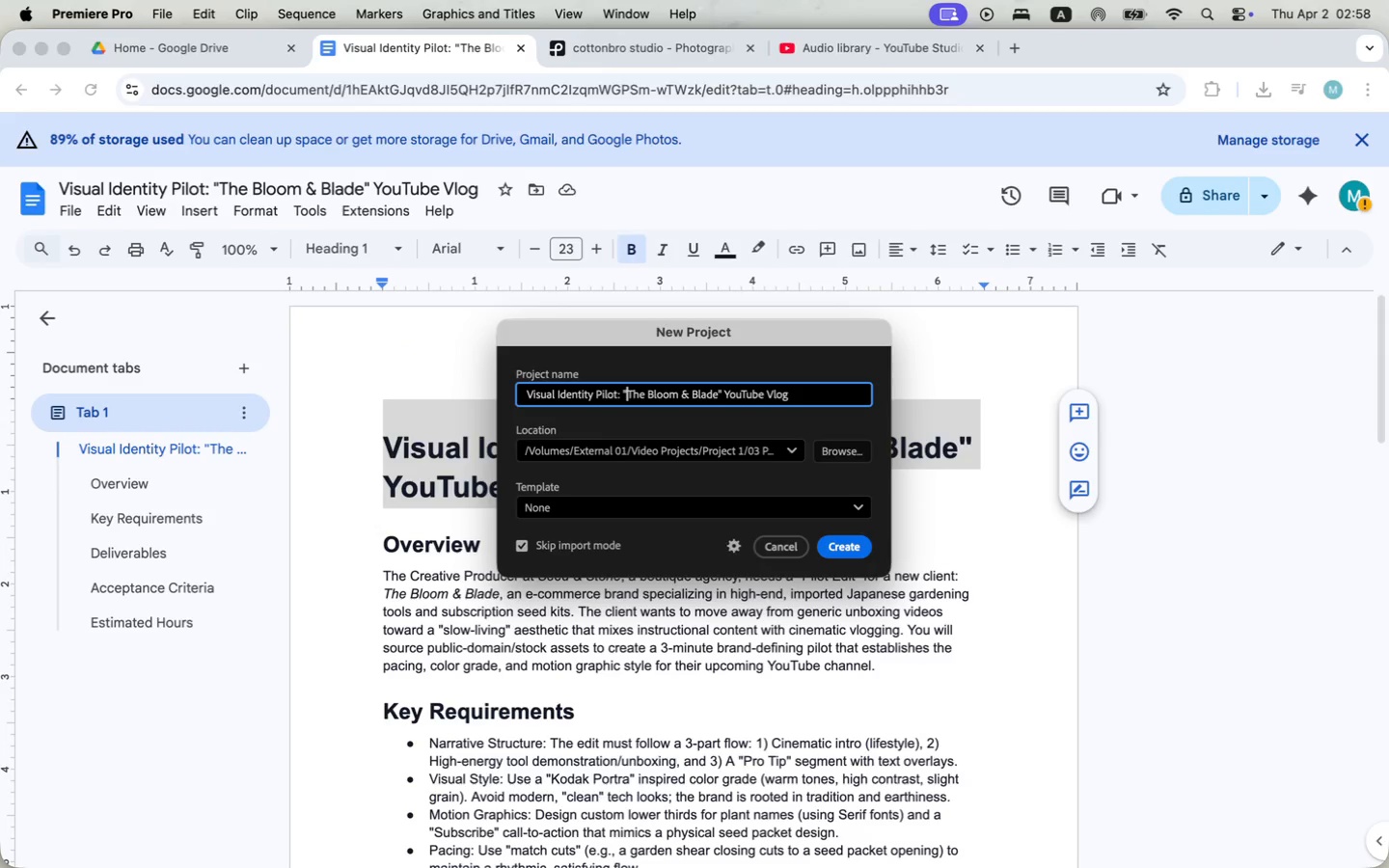 
key(Backspace)
 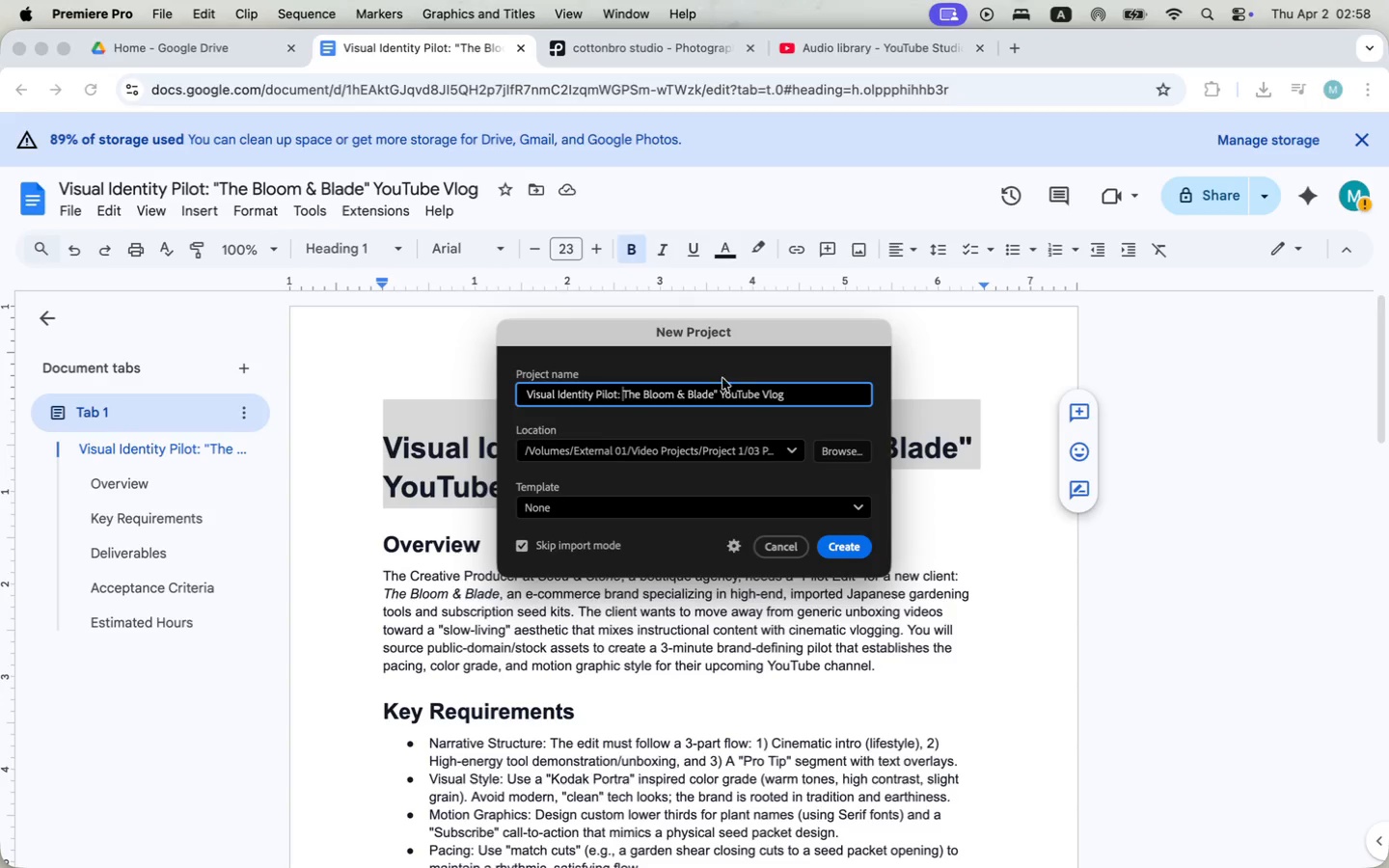 
left_click([713, 385])
 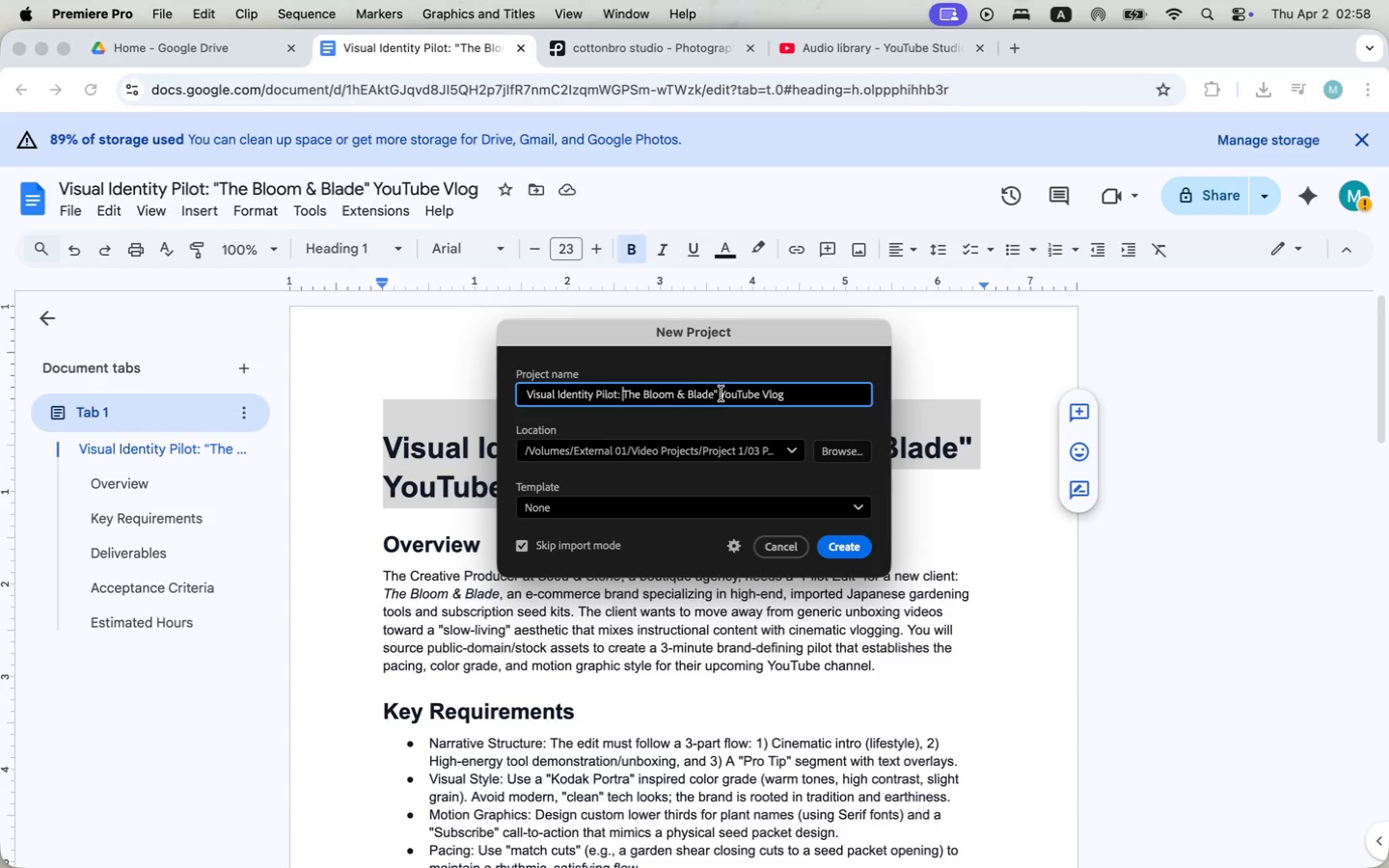 
left_click([722, 389])
 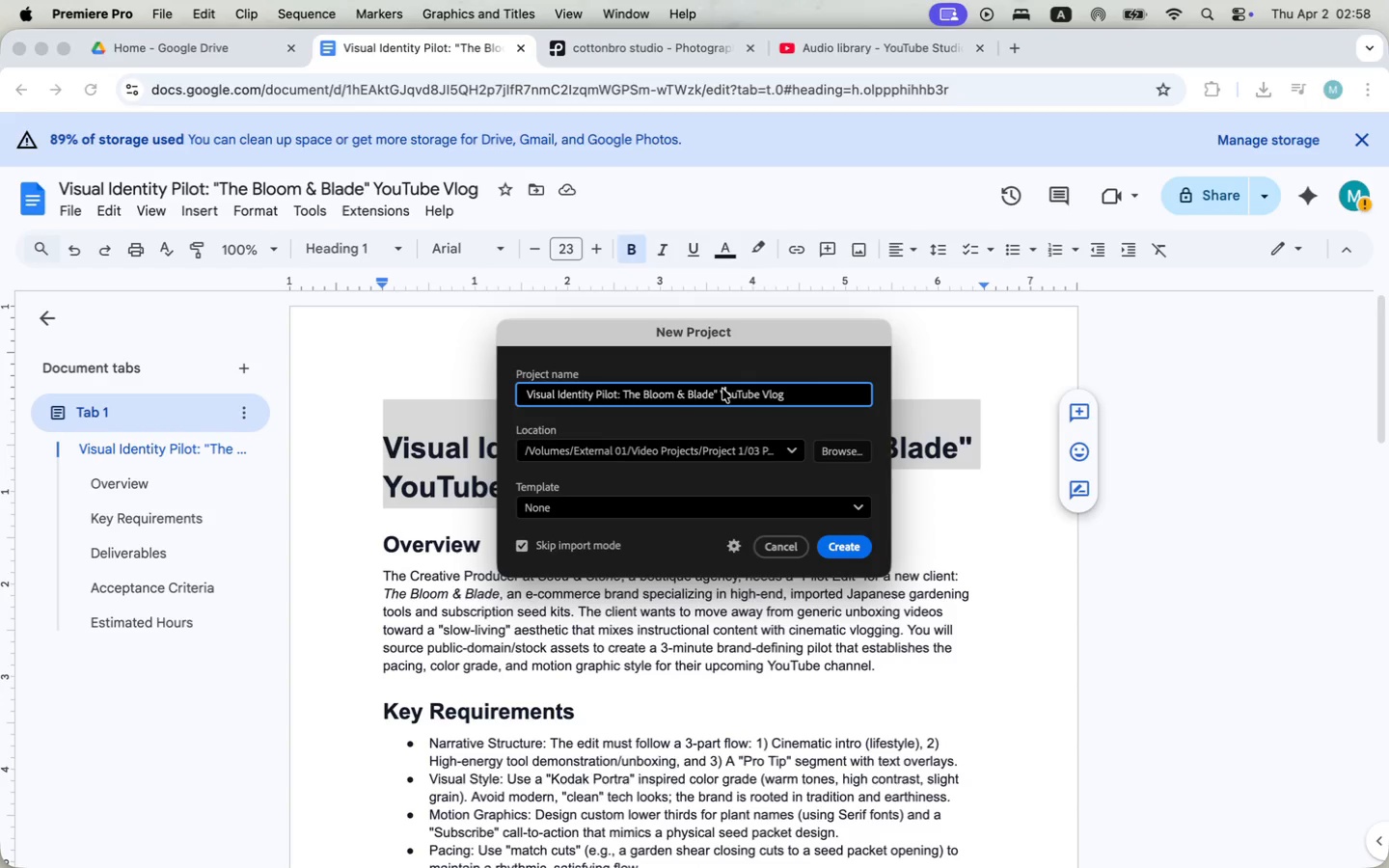 
key(ArrowLeft)
 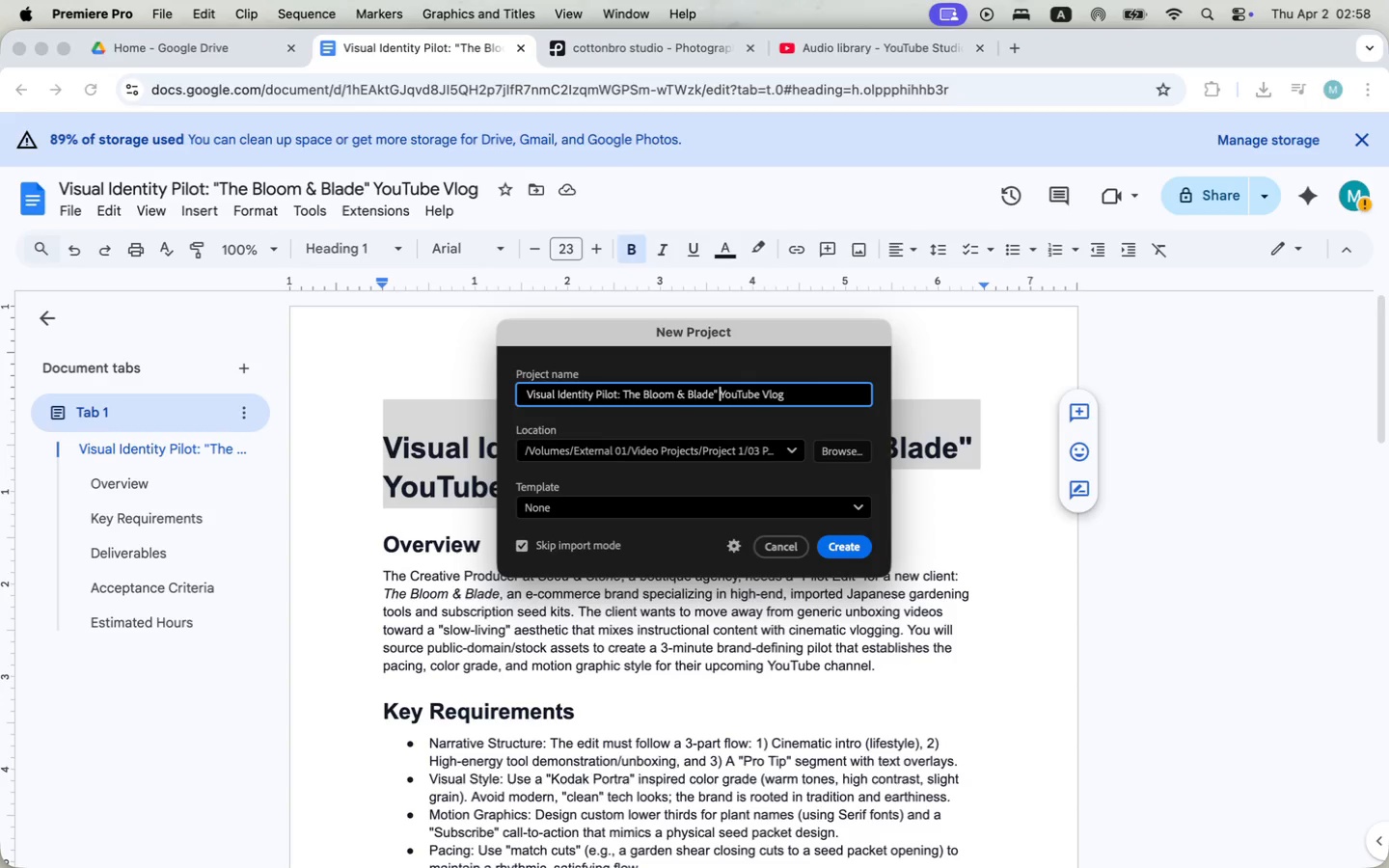 
key(Backspace)
 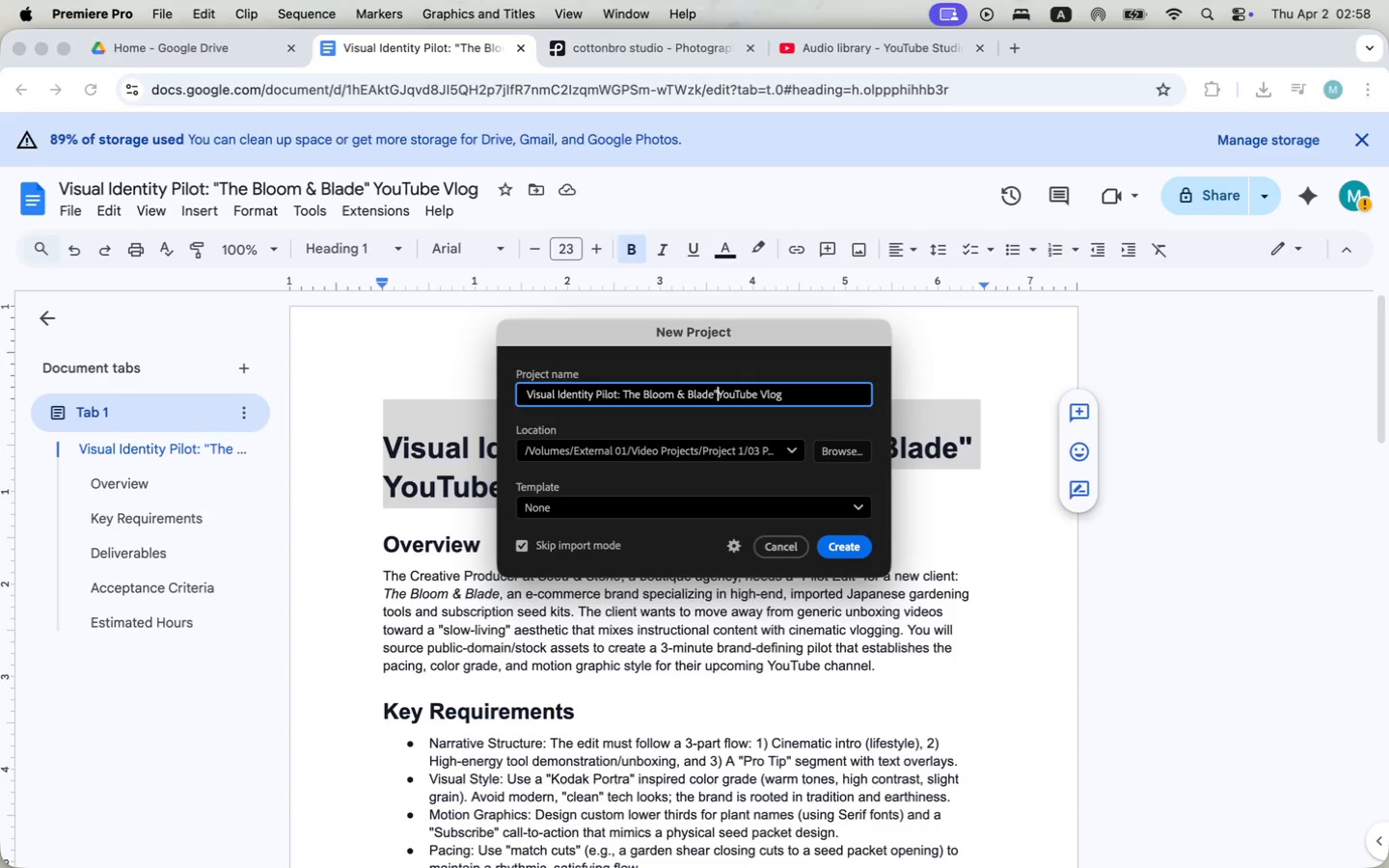 
key(Backspace)
 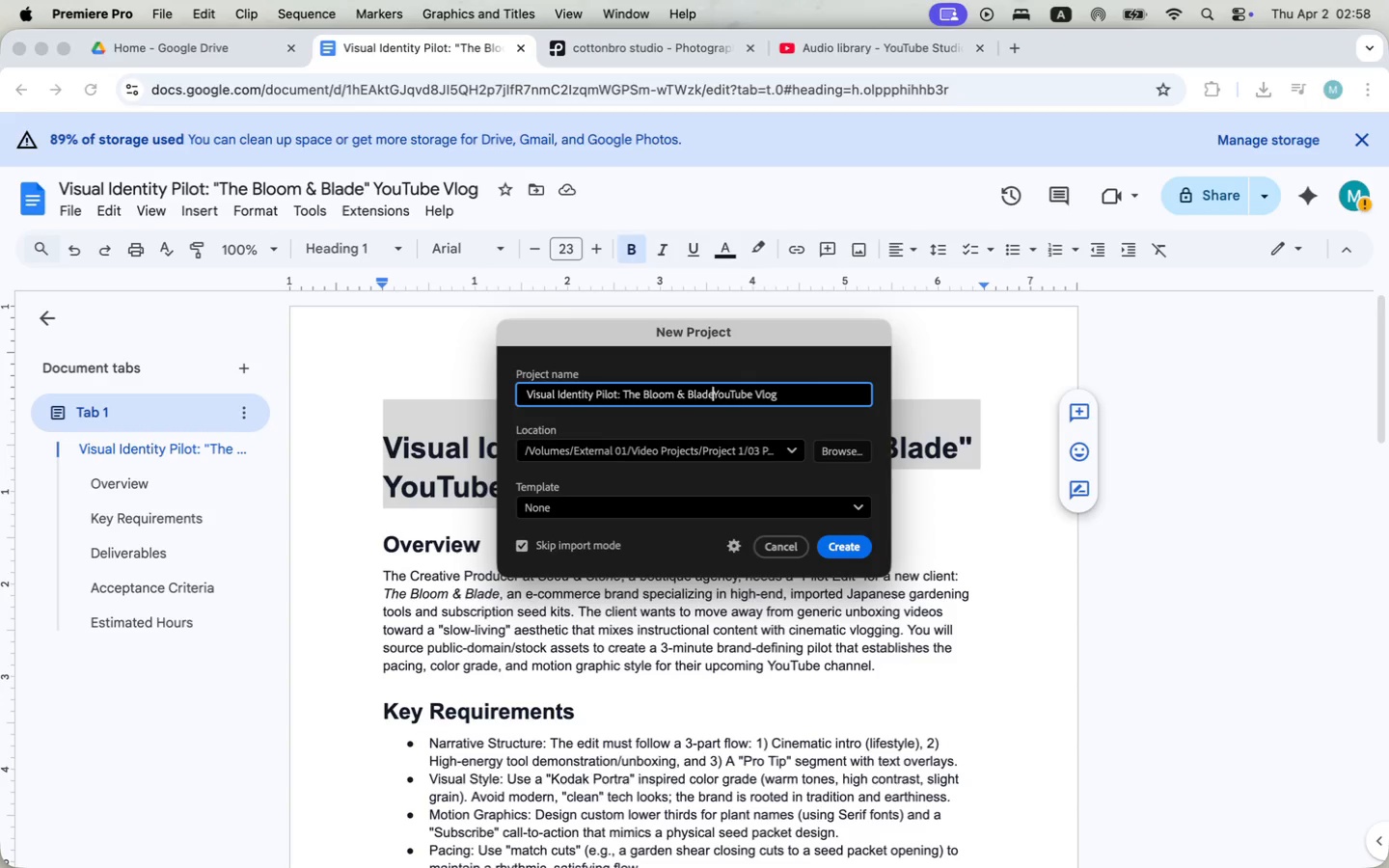 
key(Space)
 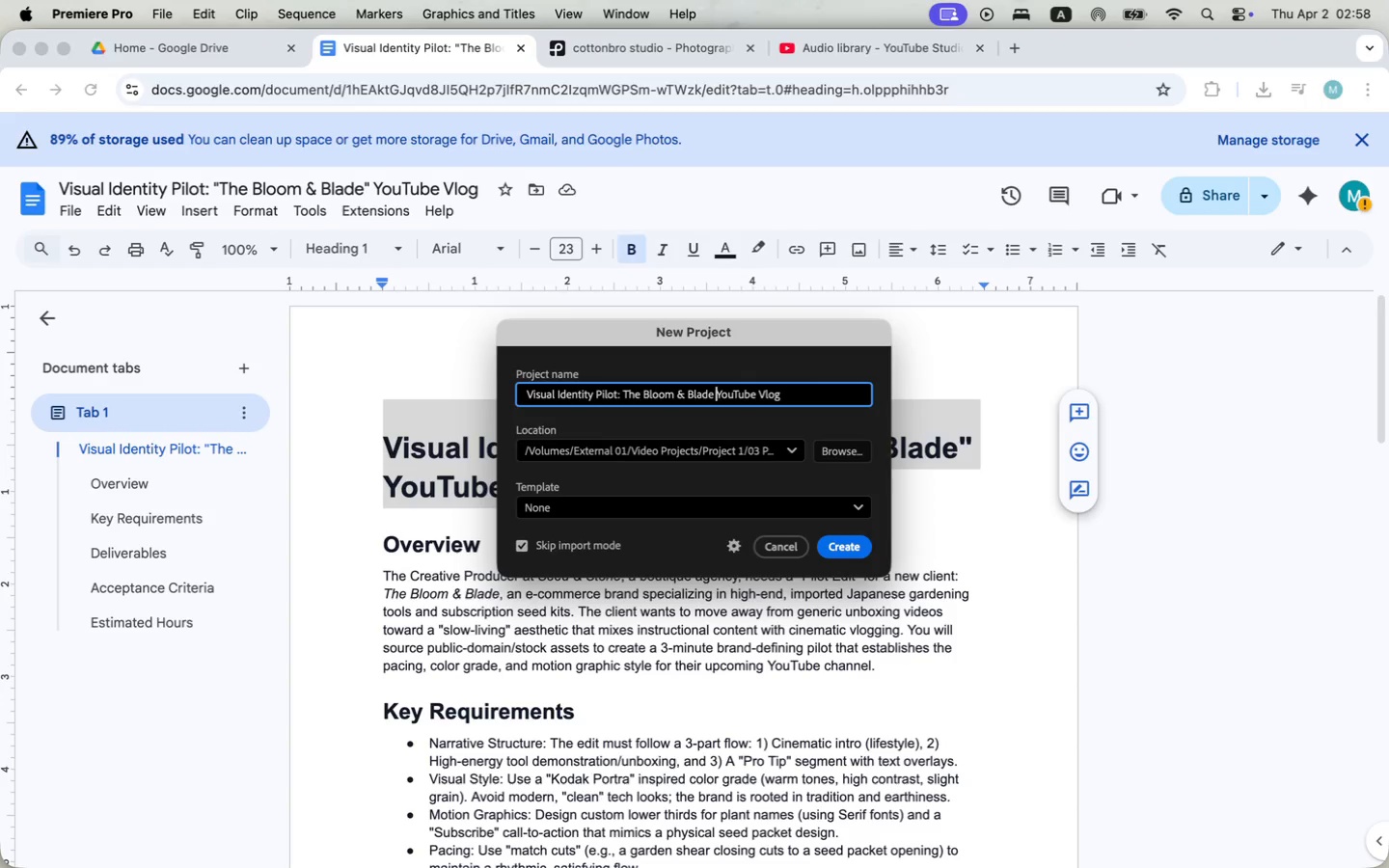 
key(ArrowLeft)
 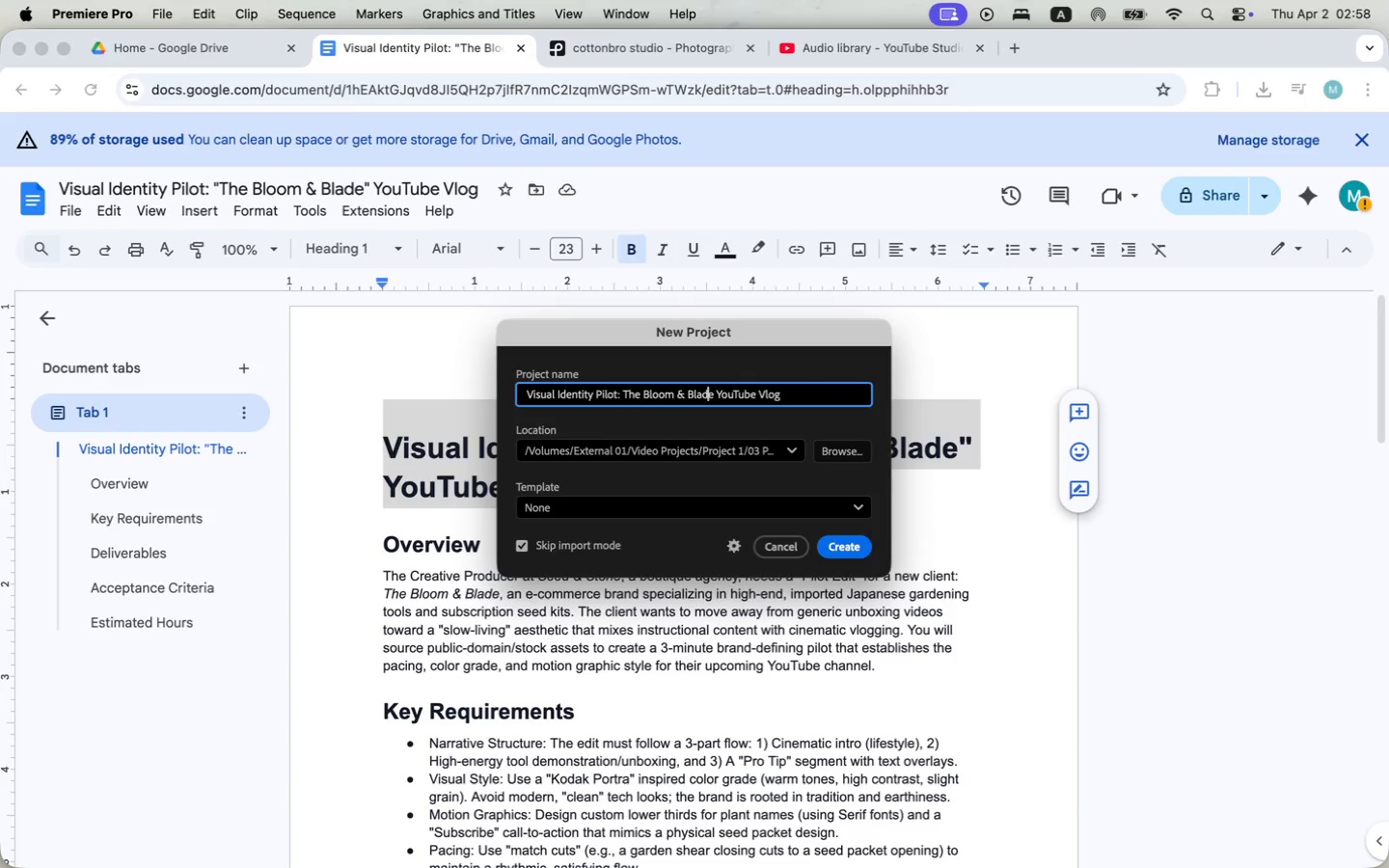 
key(ArrowLeft)
 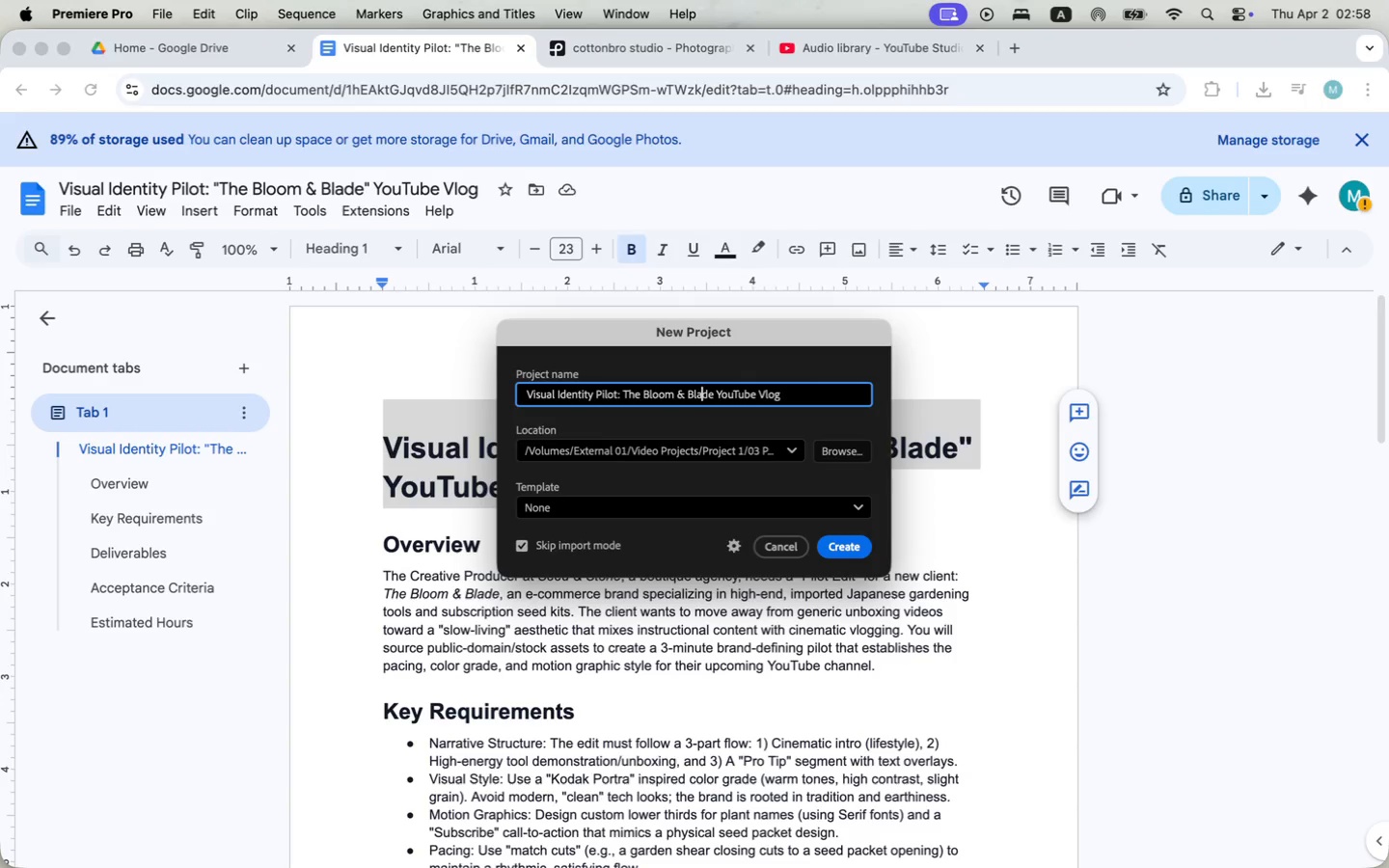 
key(ArrowLeft)
 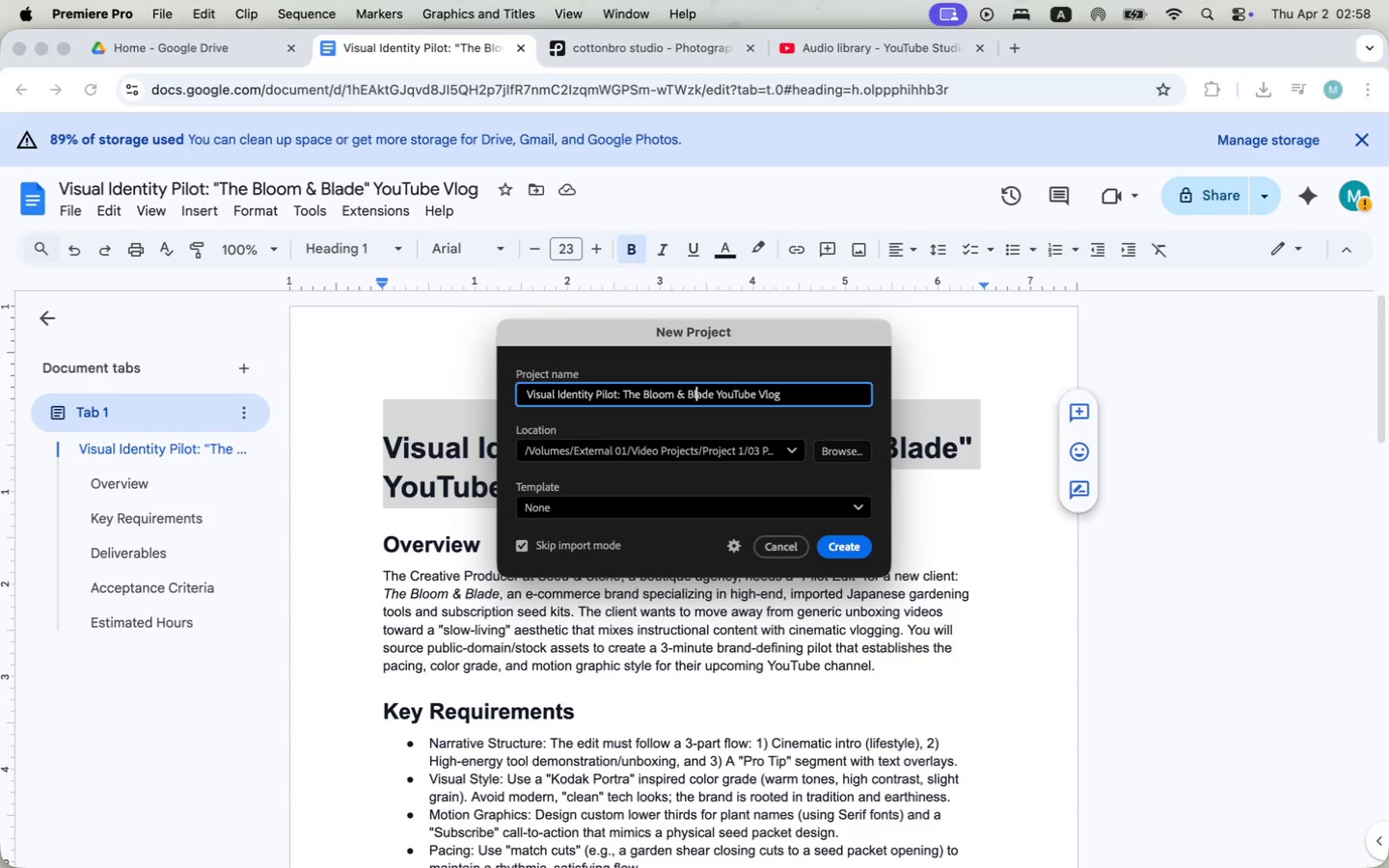 
key(ArrowLeft)
 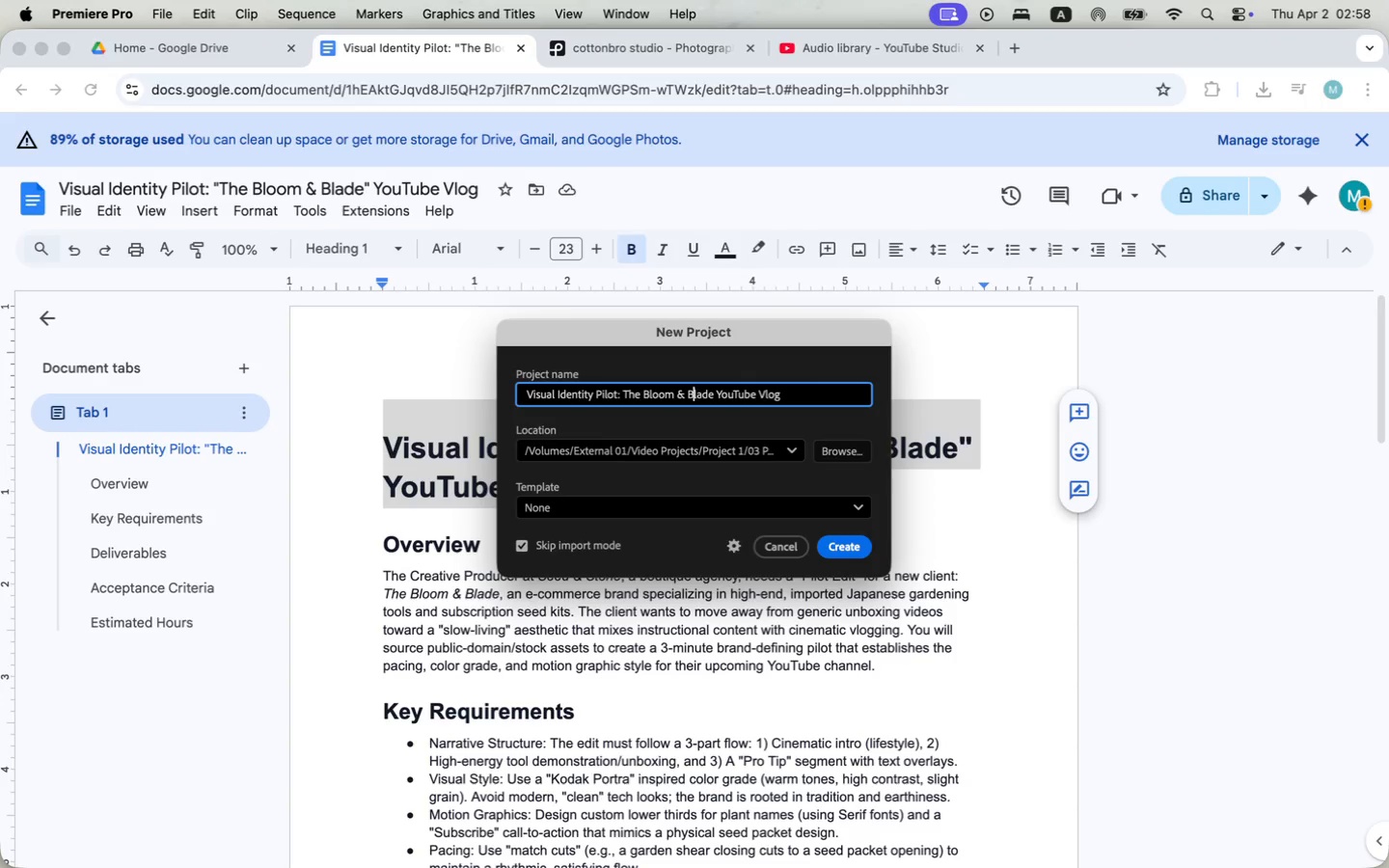 
key(ArrowLeft)
 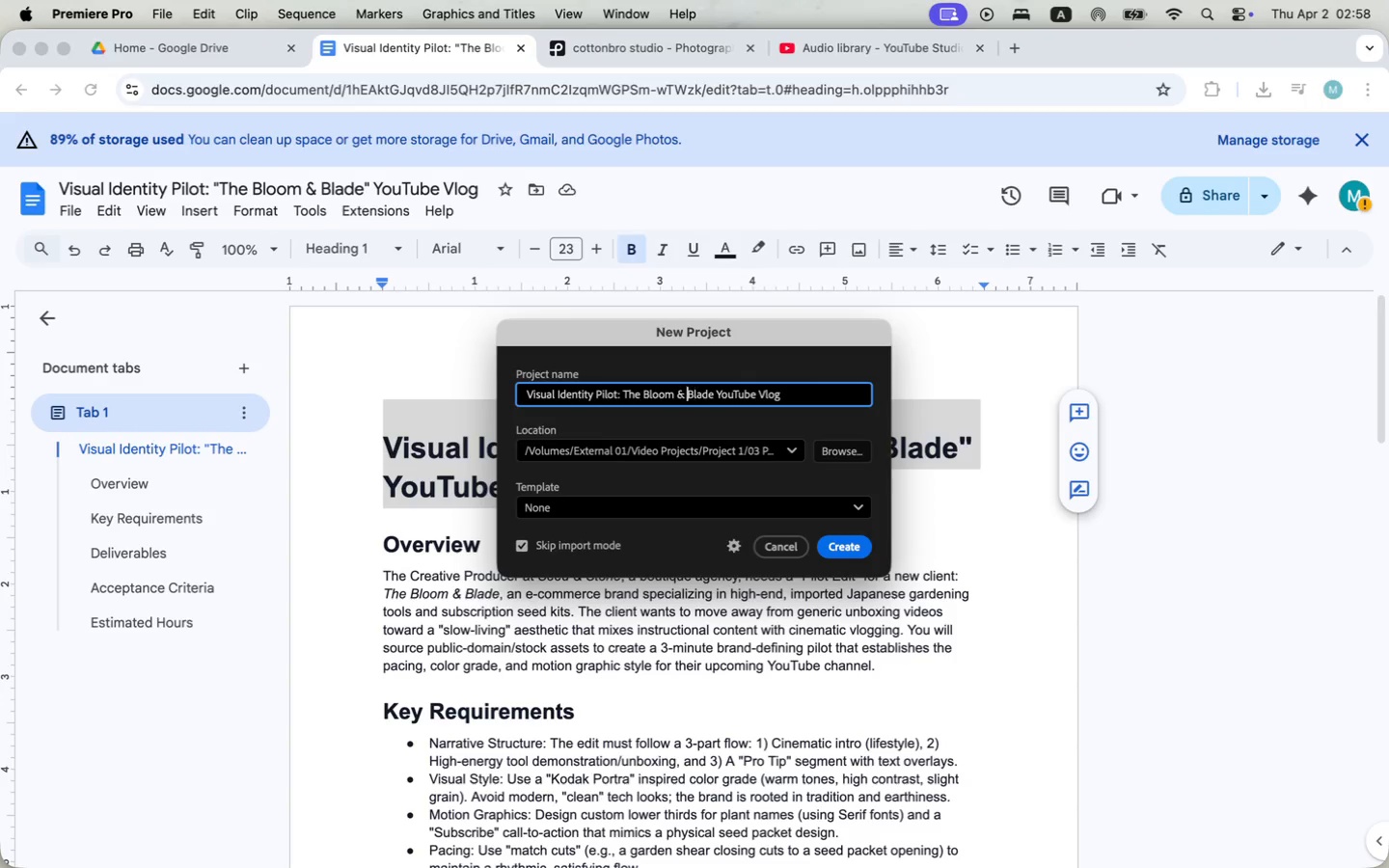 
key(ArrowLeft)
 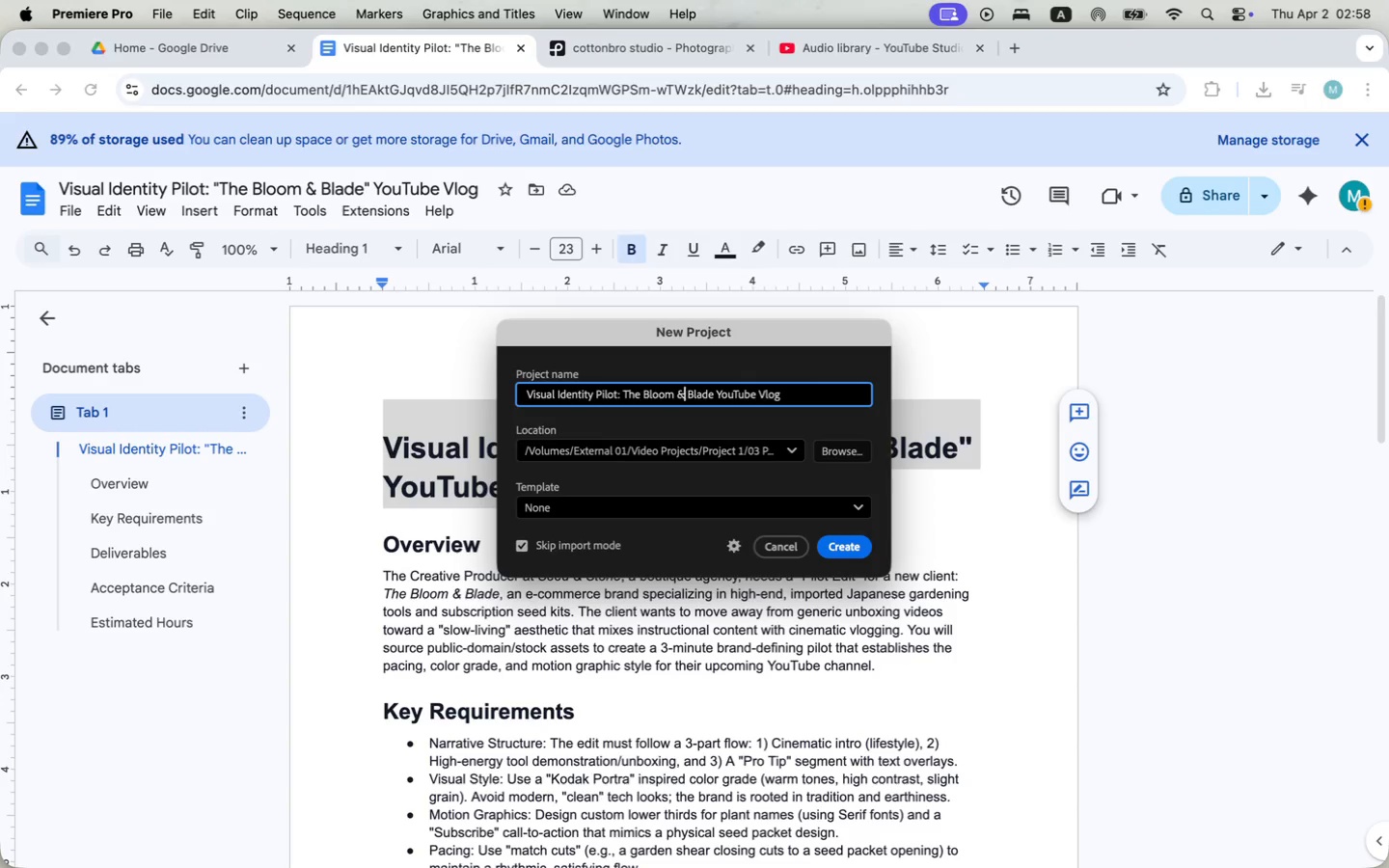 
key(ArrowLeft)
 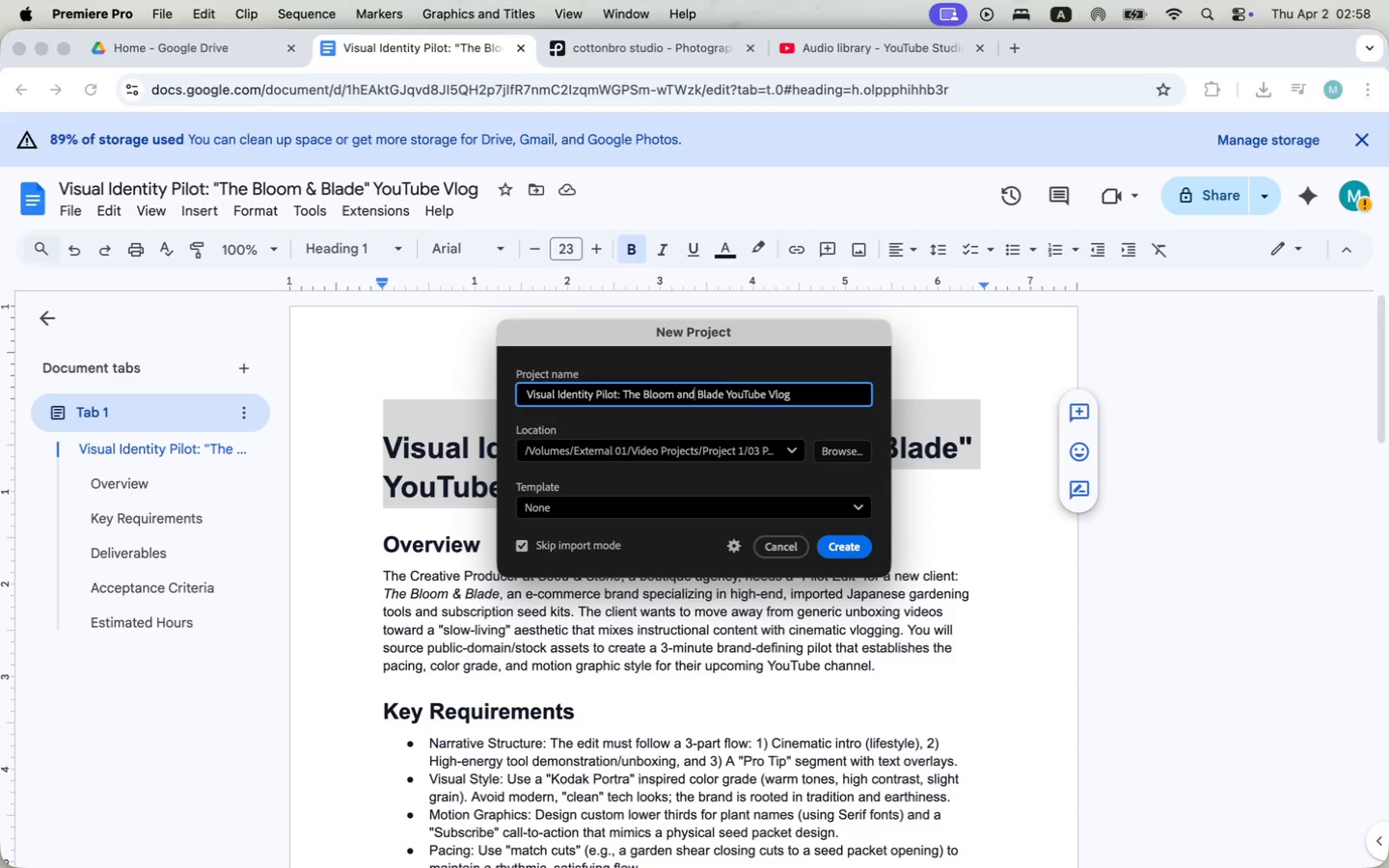 
key(Backspace)
type(and)
 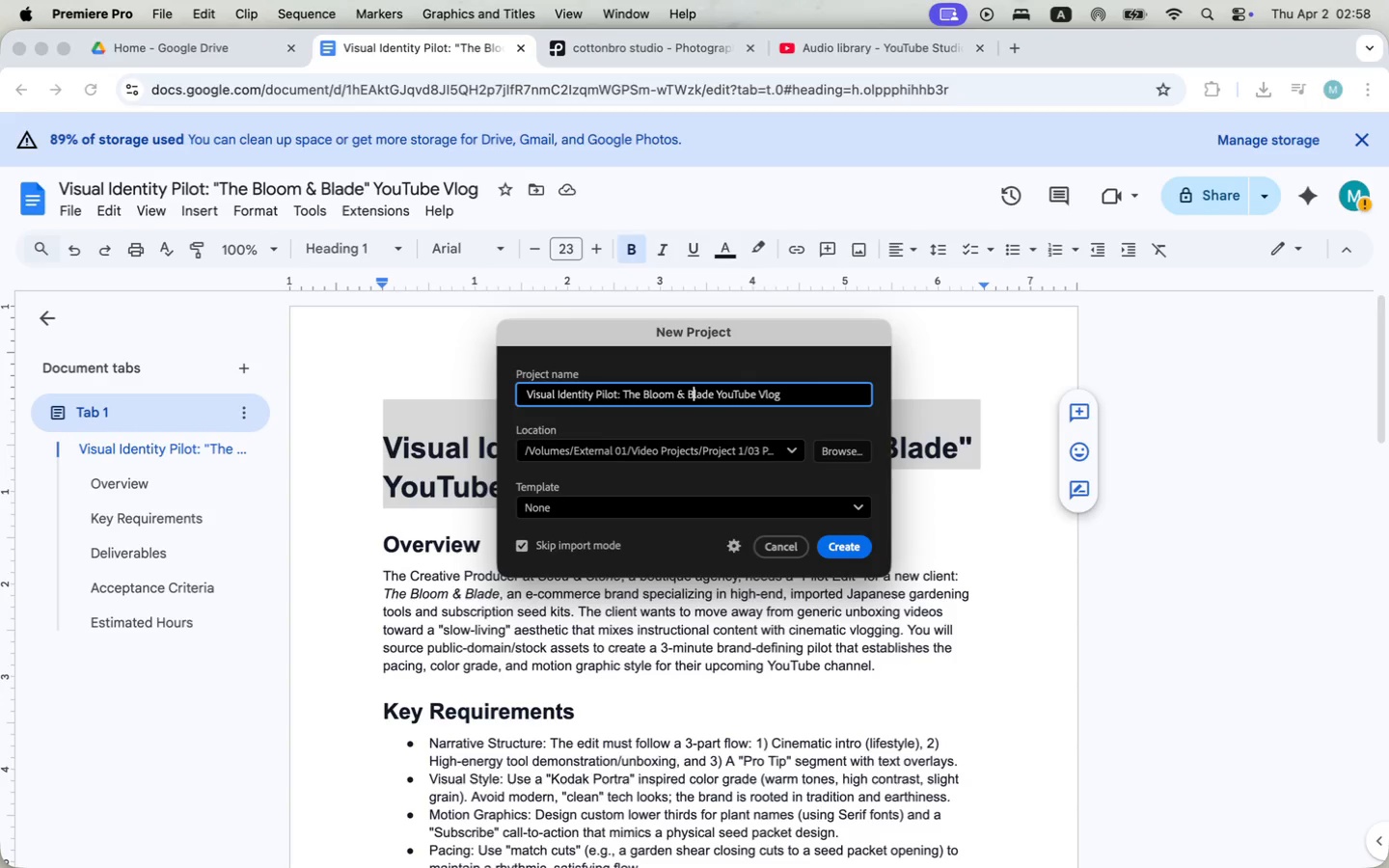 
left_click([722, 445])
 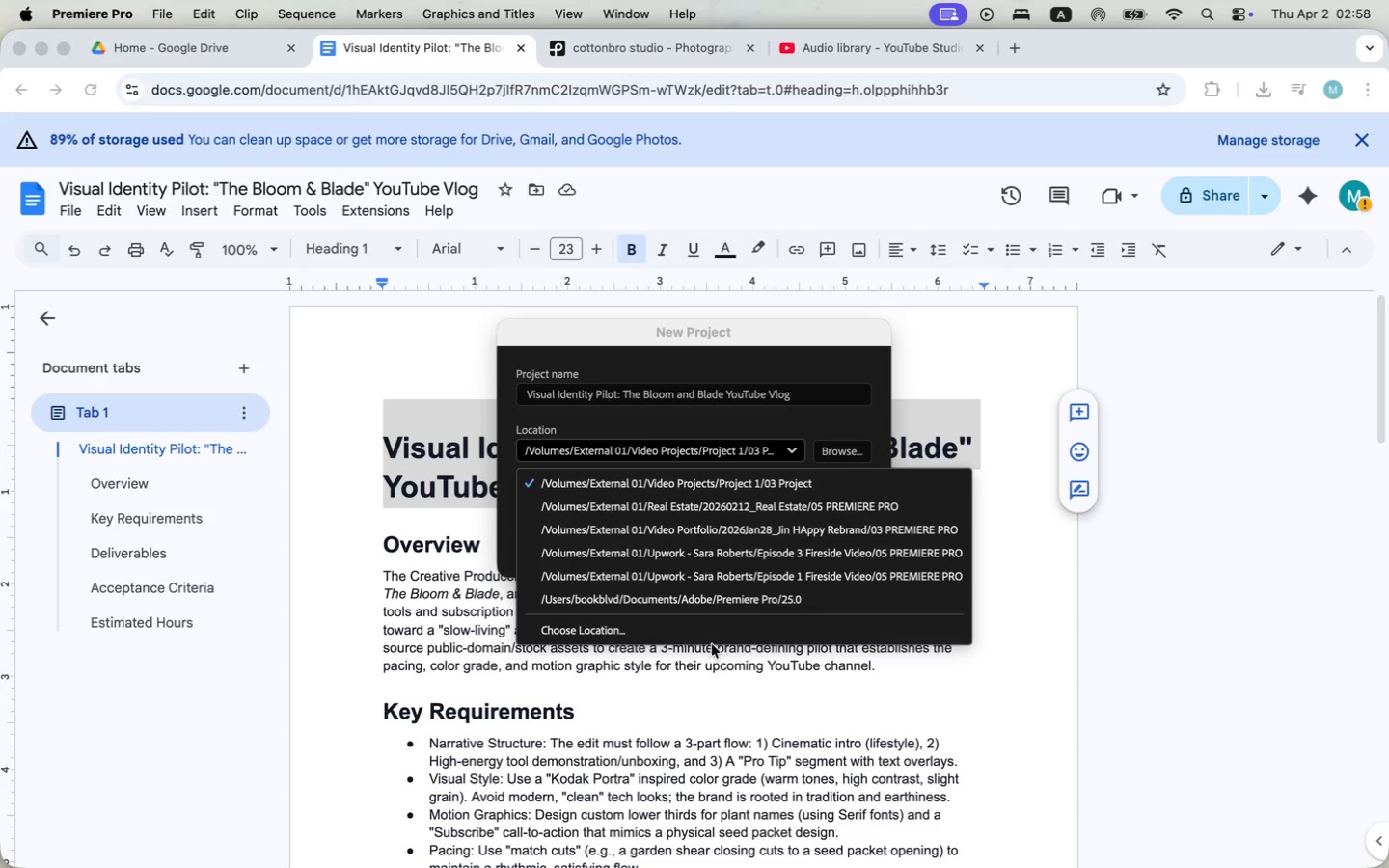 
left_click([718, 632])
 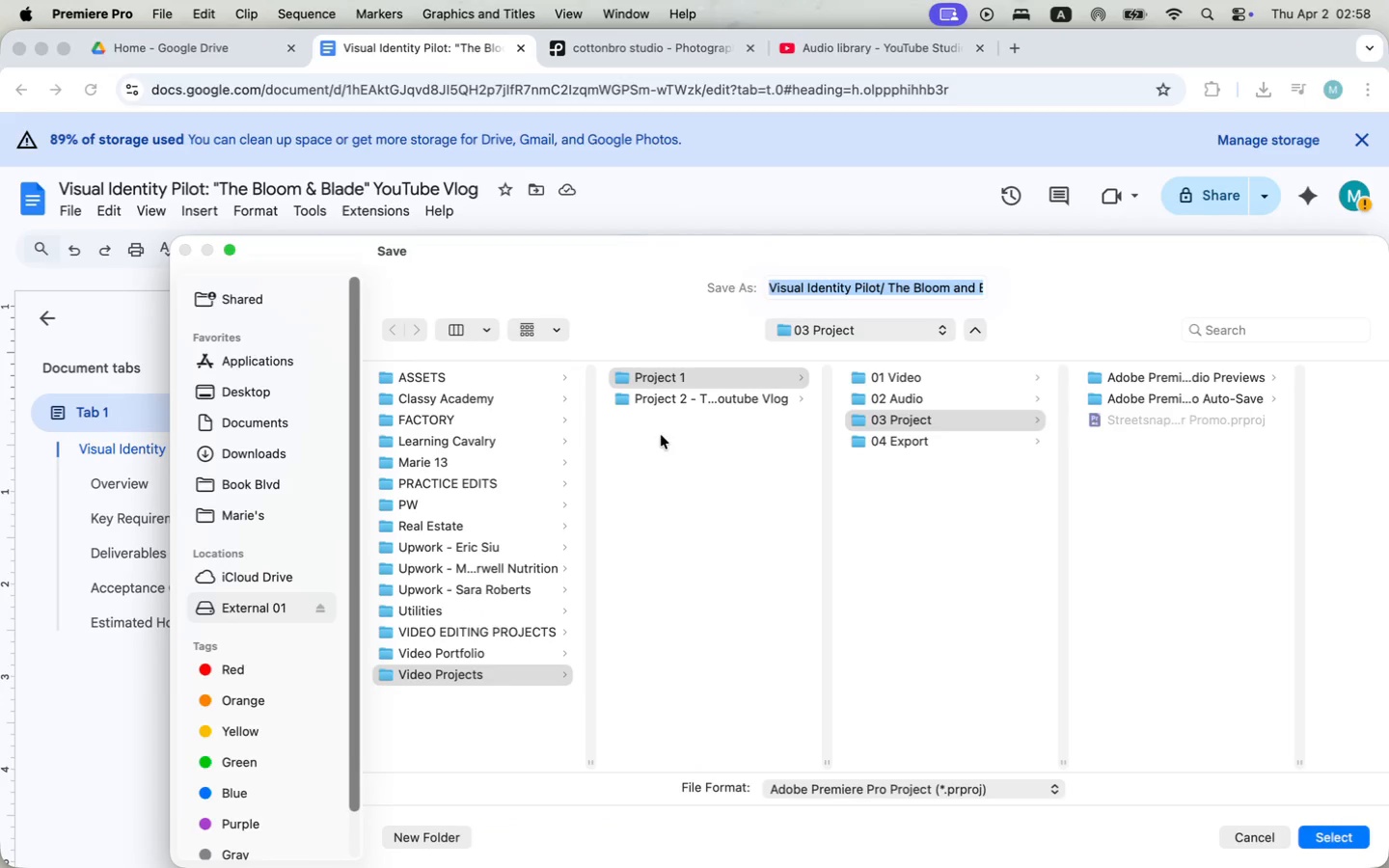 
left_click([752, 398])
 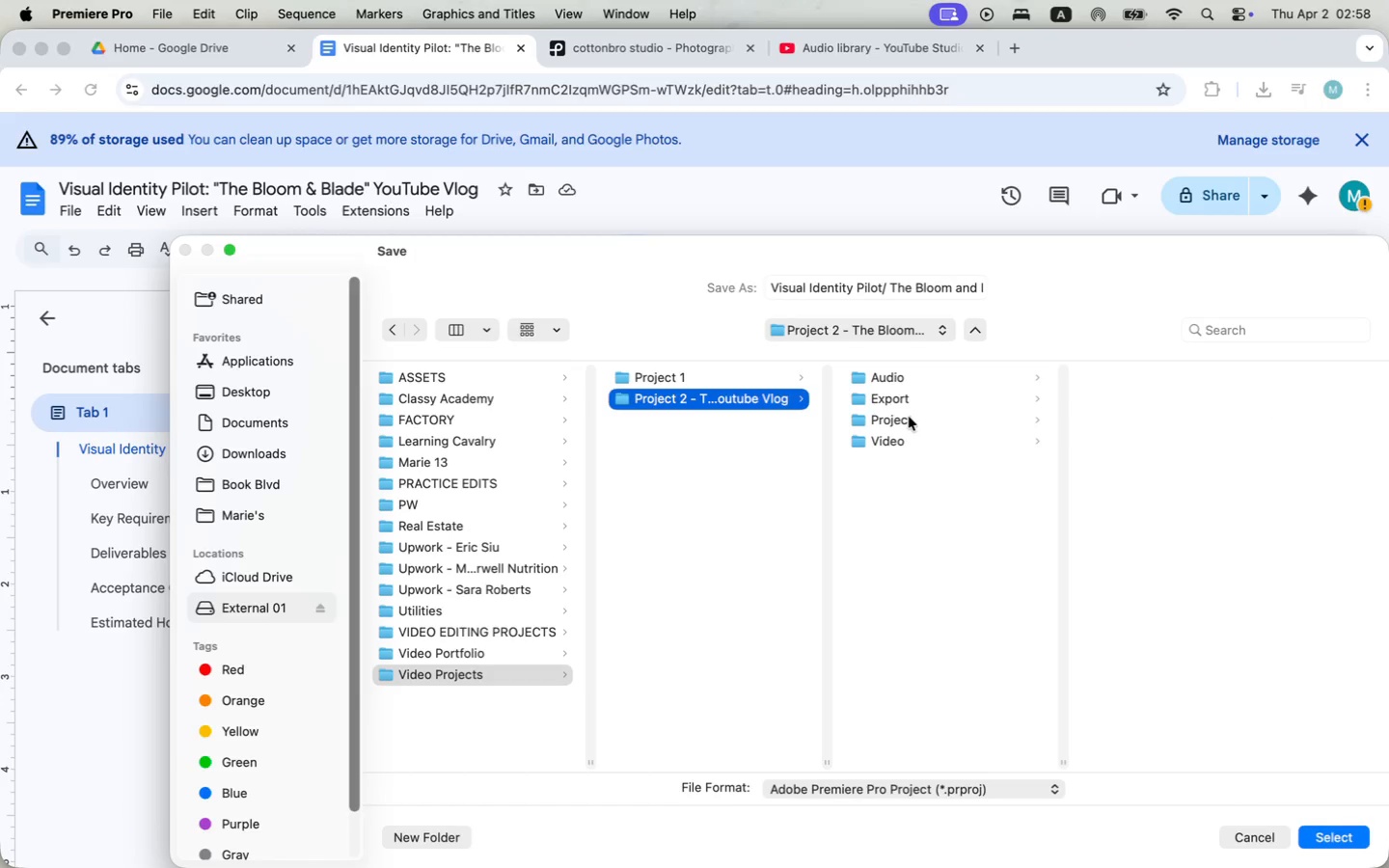 
left_click([909, 417])
 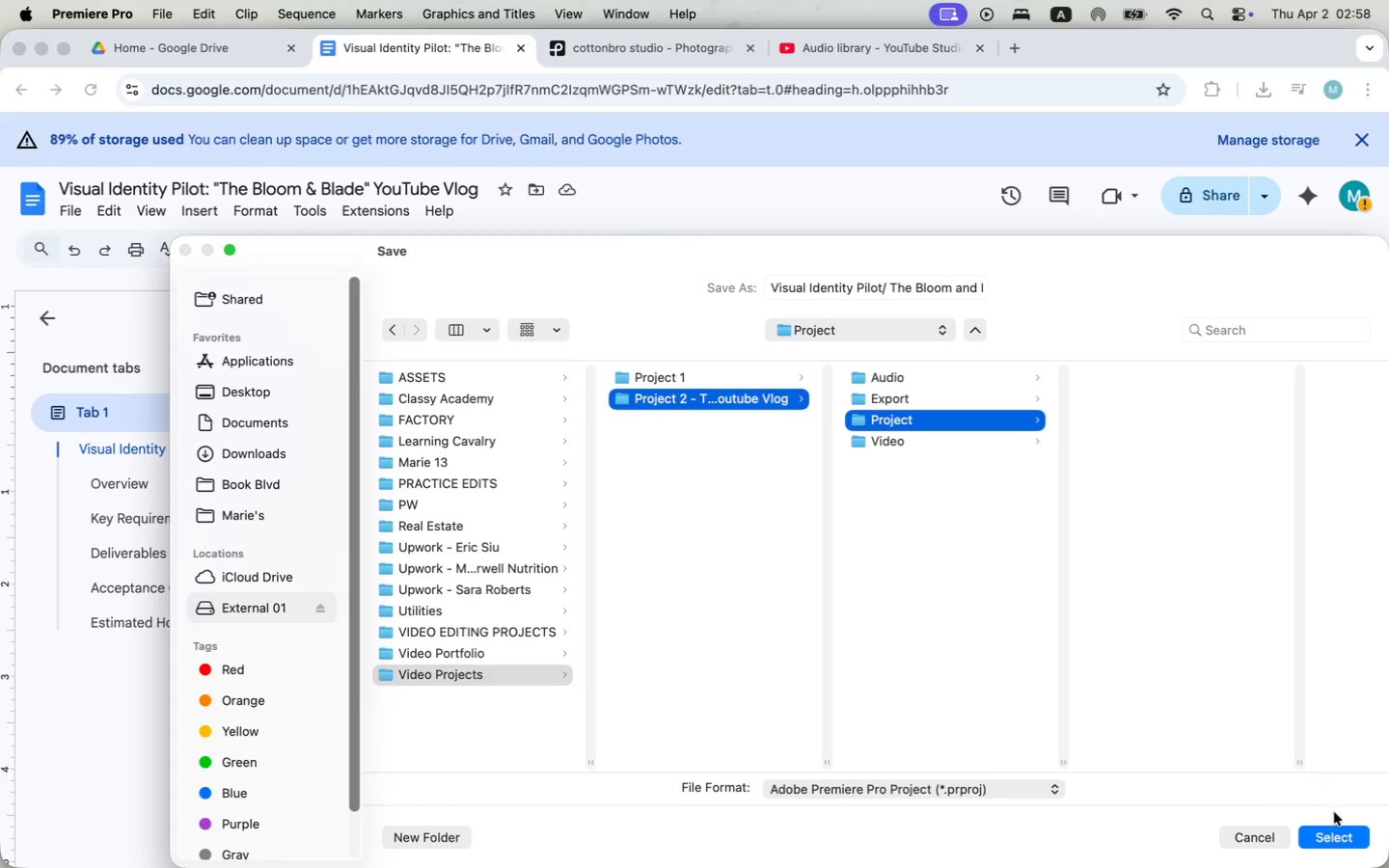 
left_click([1341, 836])
 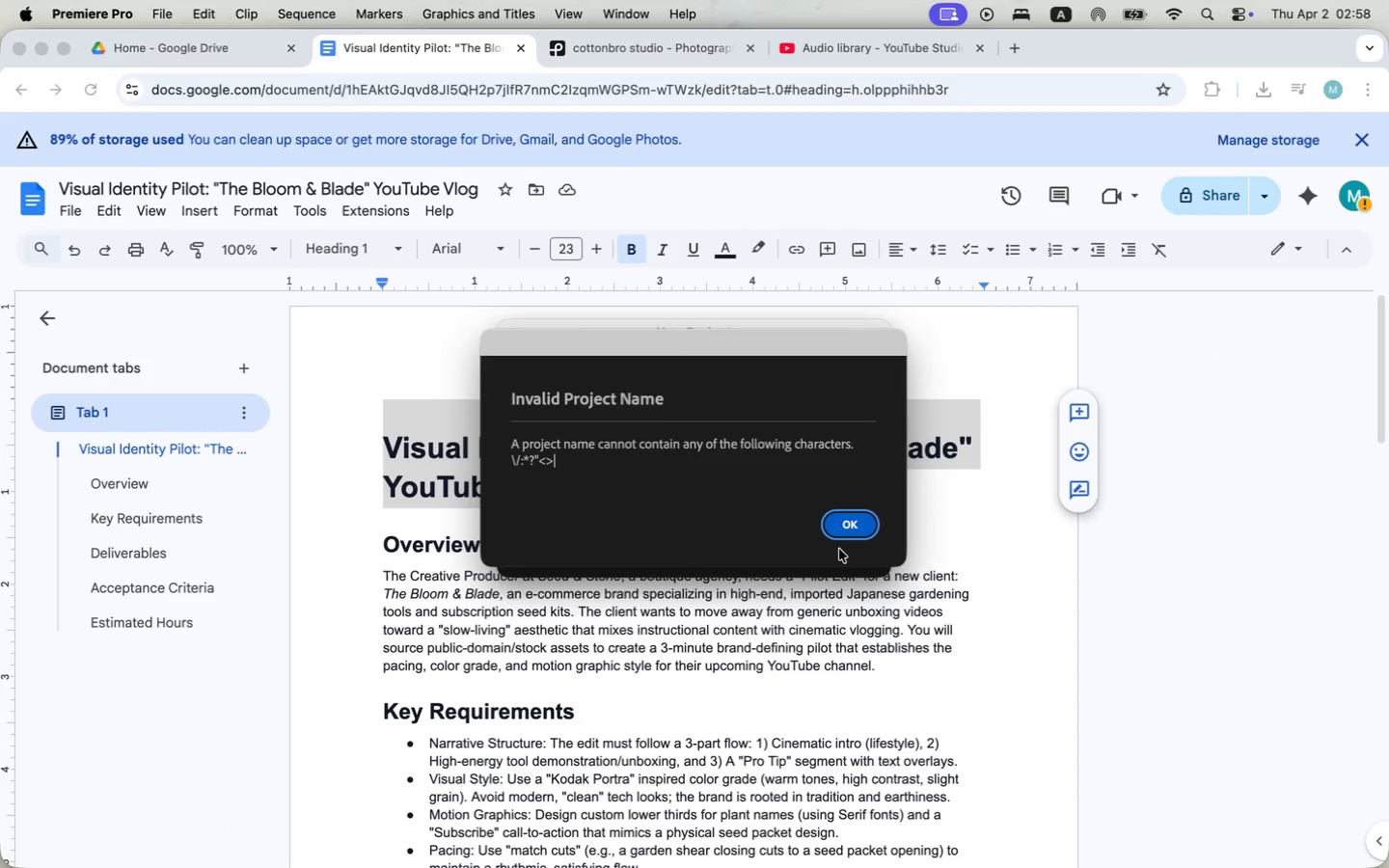 
left_click([852, 529])
 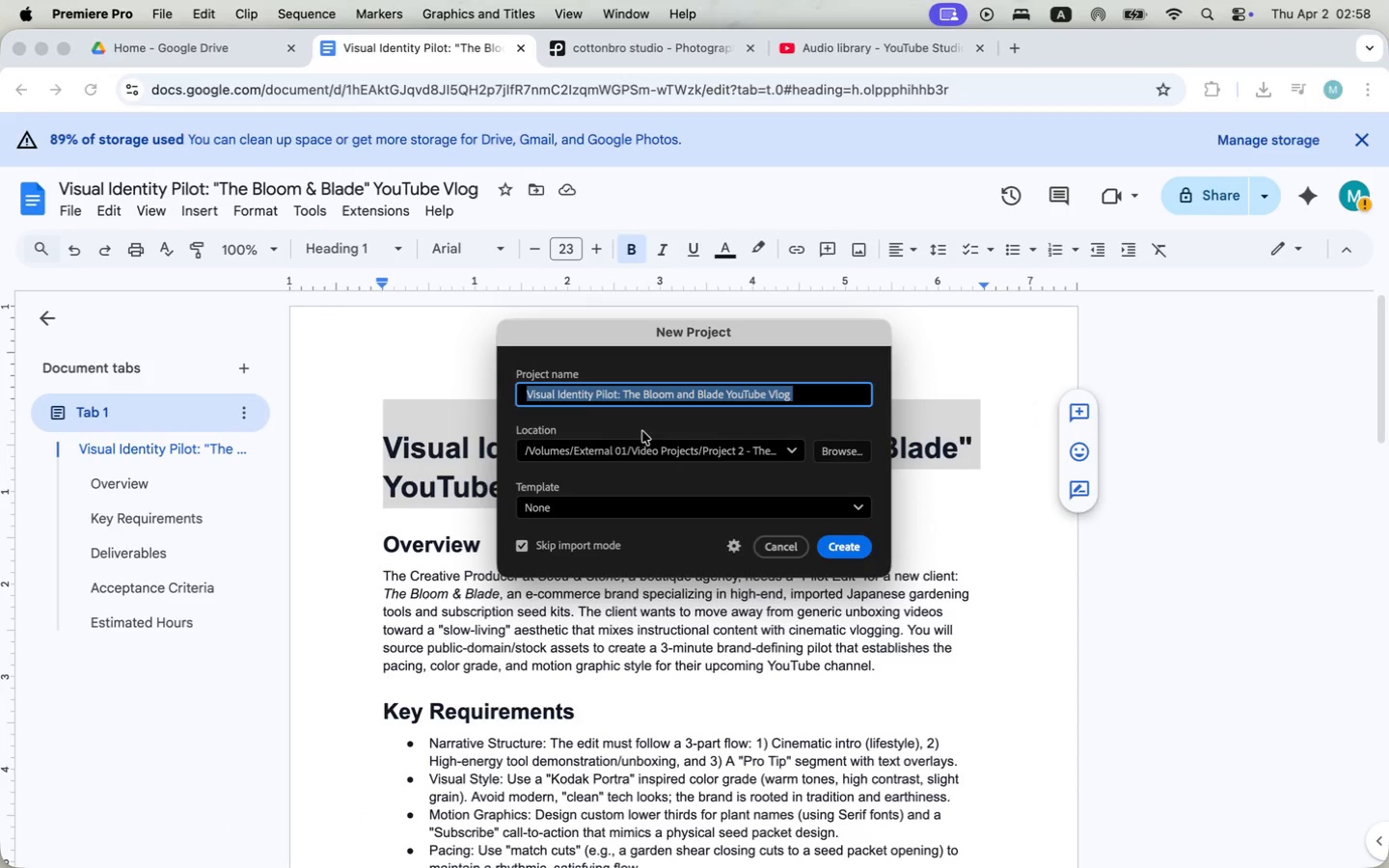 
left_click([616, 389])
 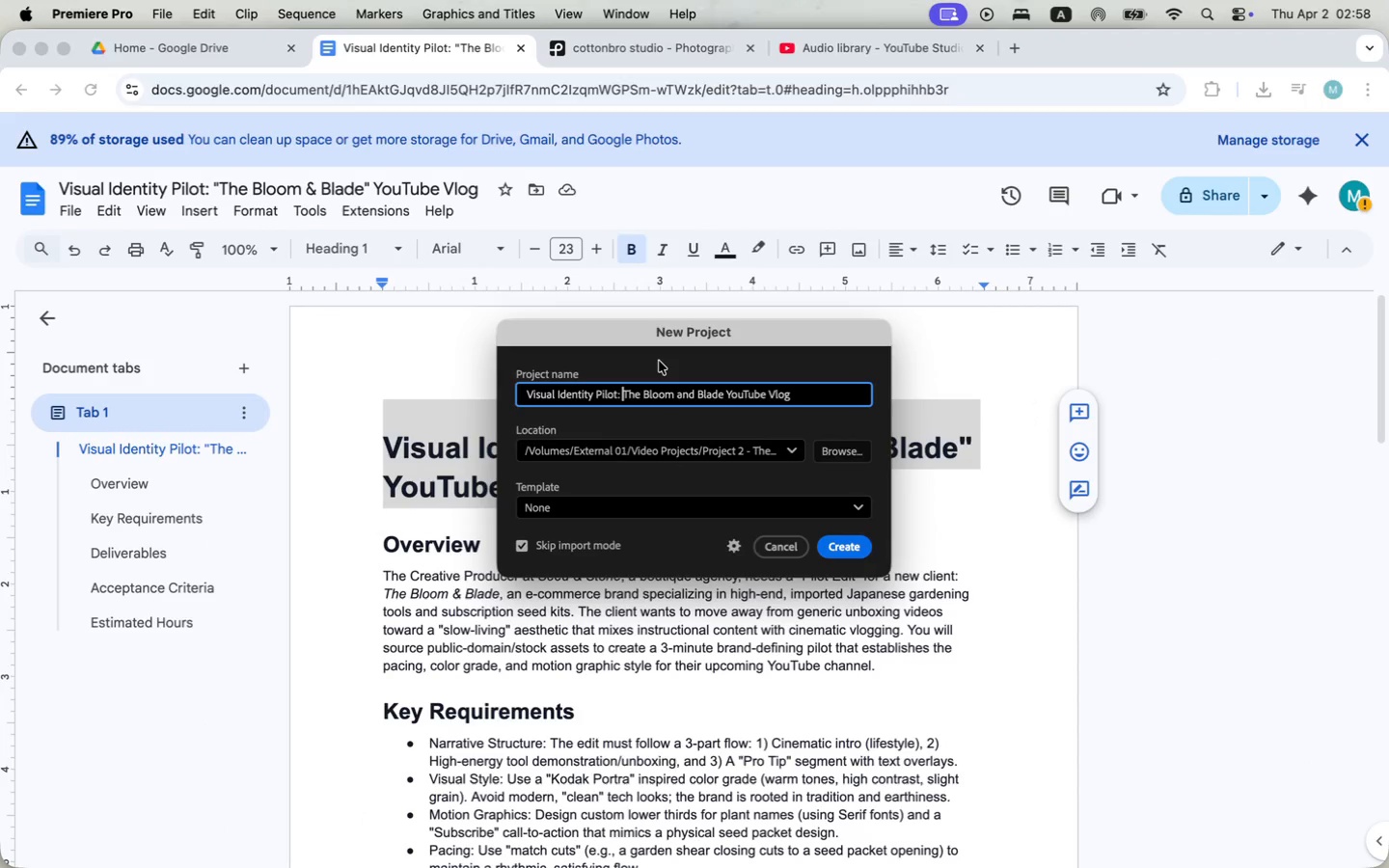 
key(ArrowLeft)
 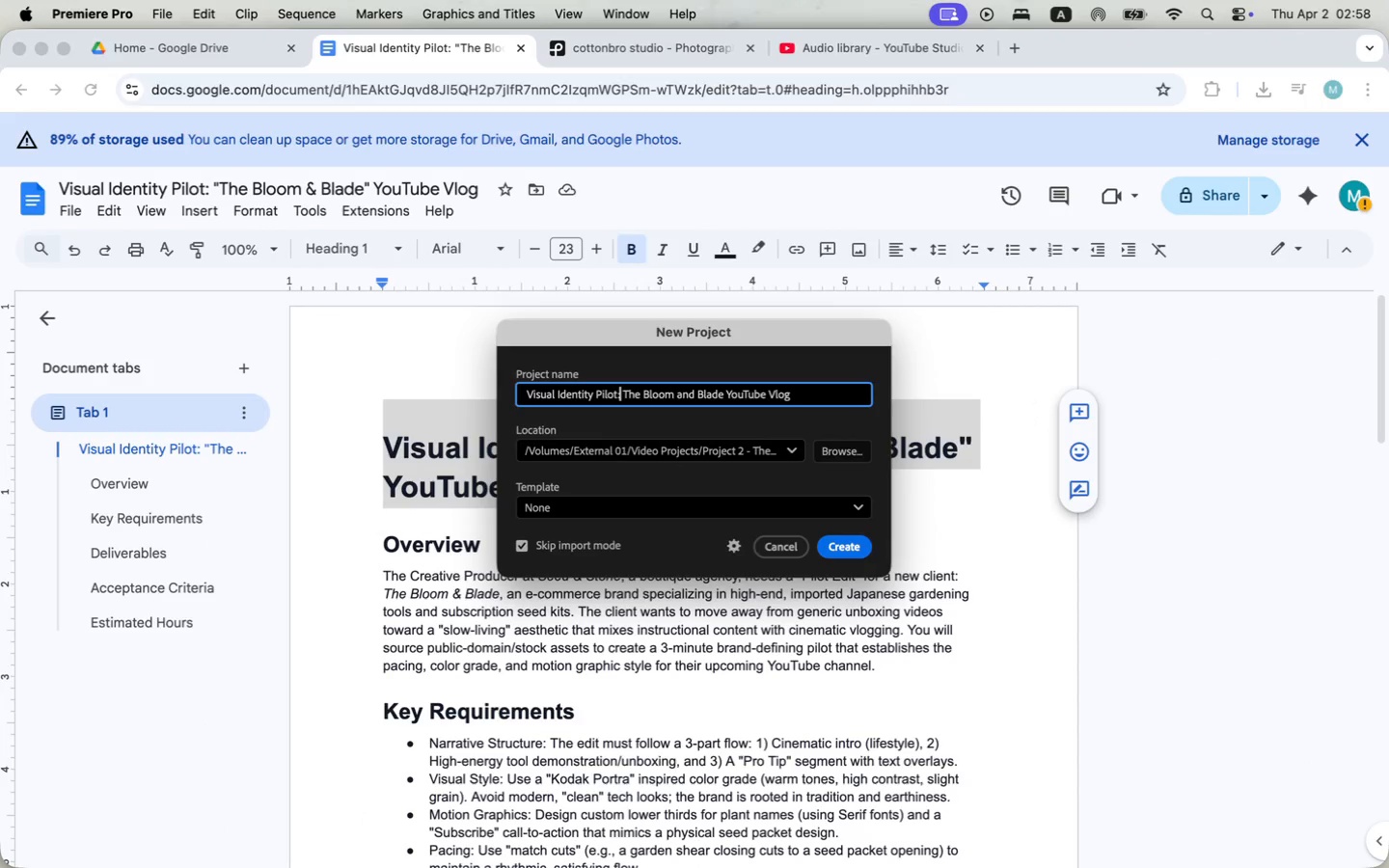 
key(Backspace)
 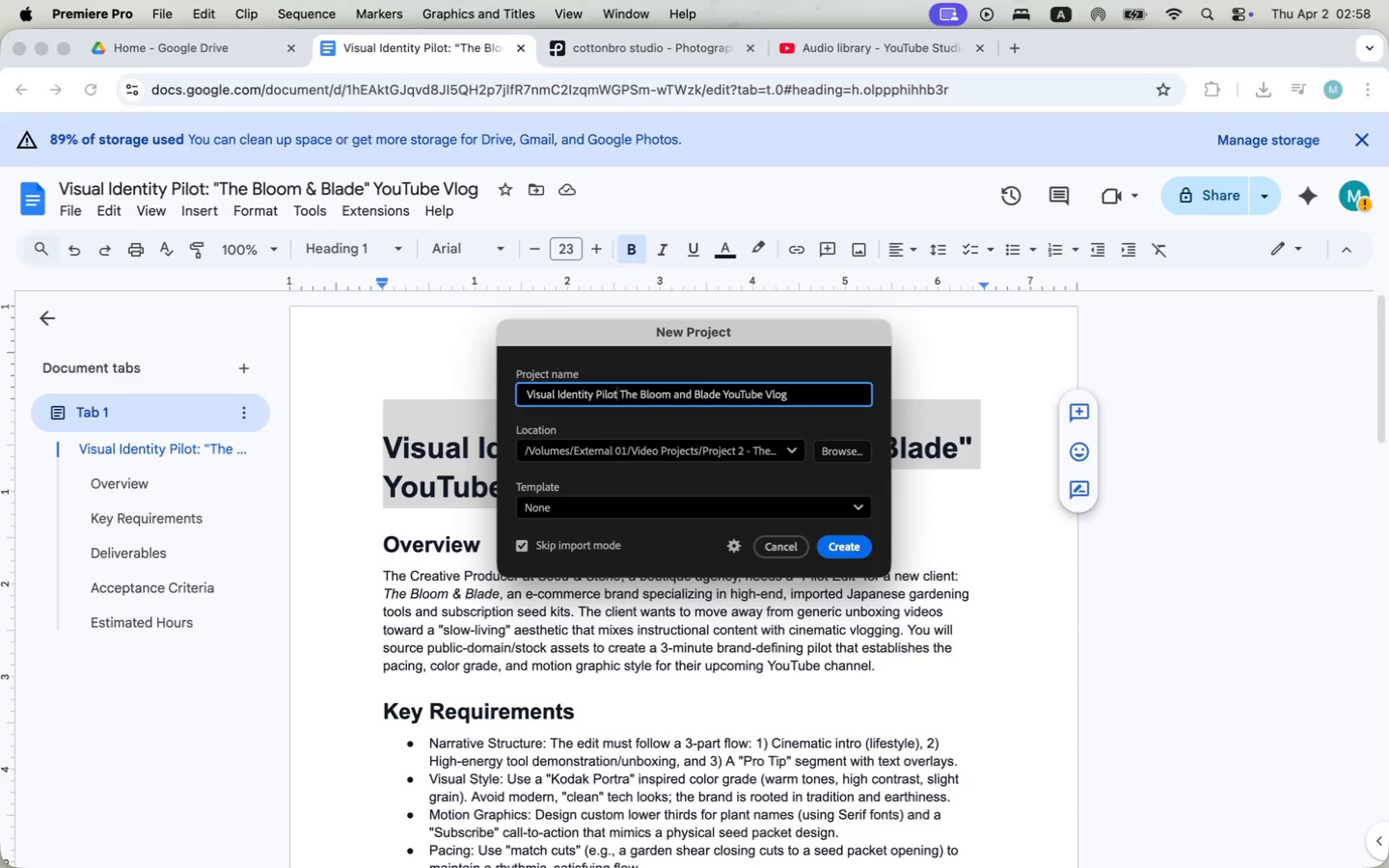 
key(ArrowRight)
 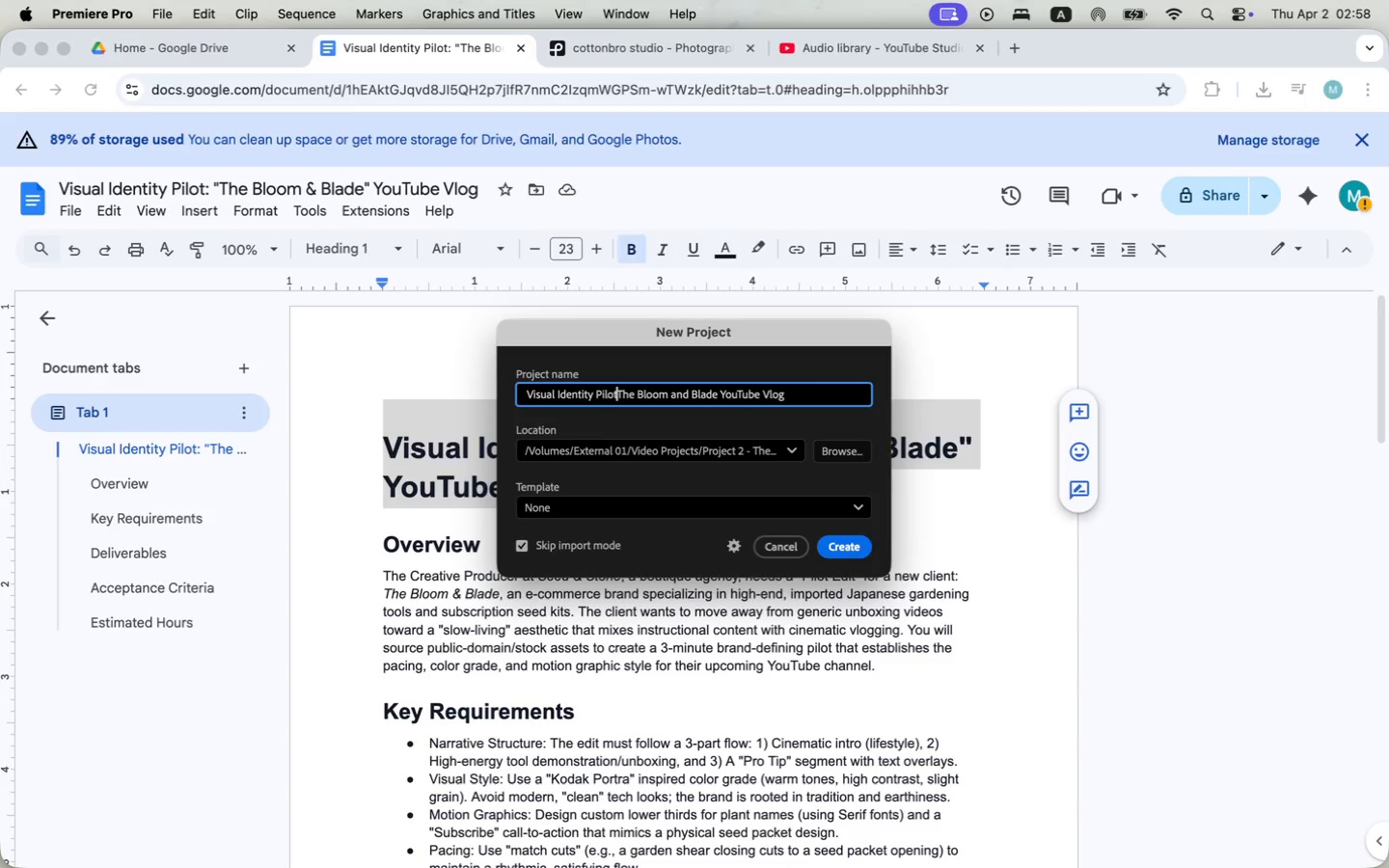 
key(Backspace)
 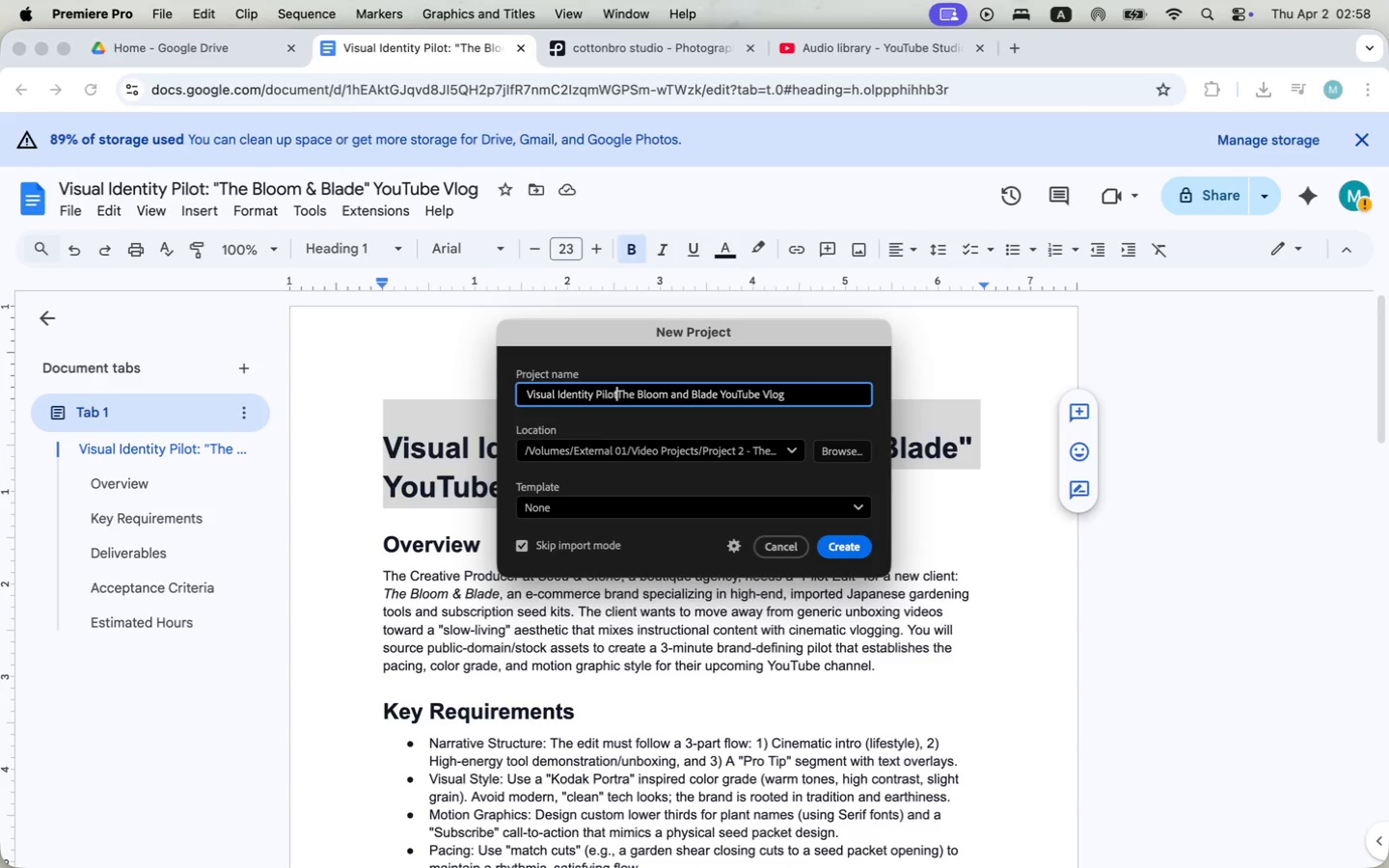 
key(Shift+ShiftLeft)
 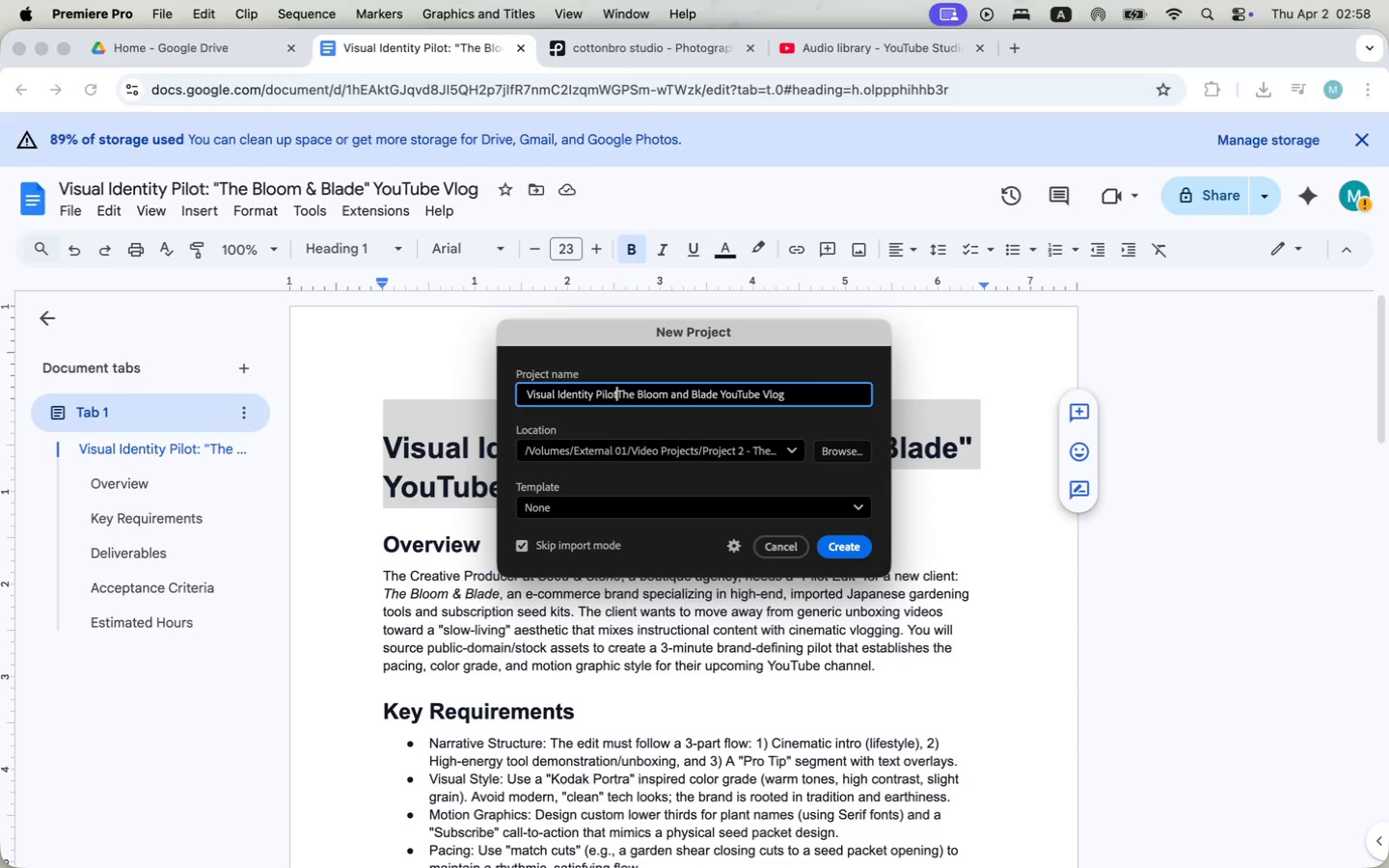 
key(Shift+Minus)
 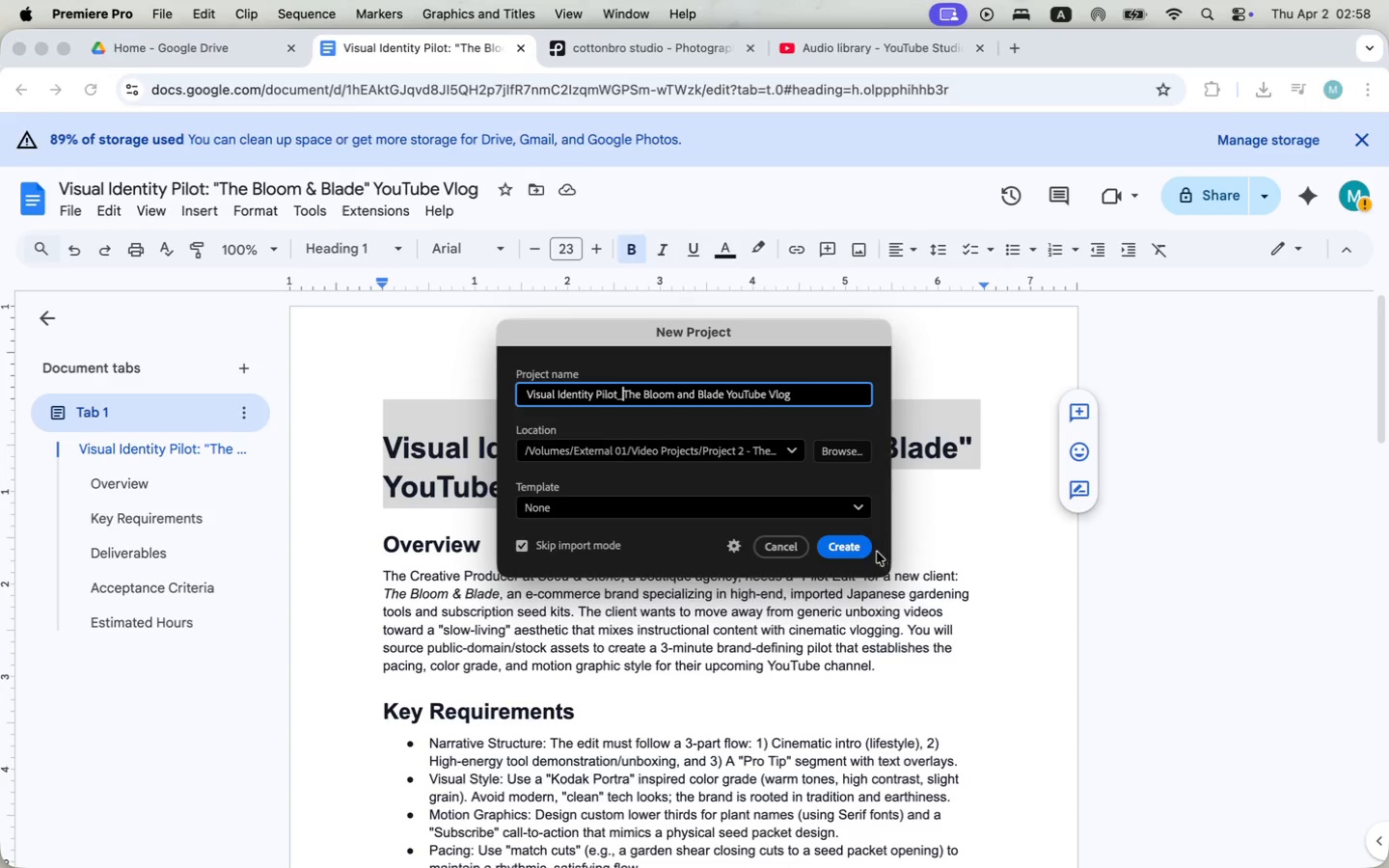 
left_click([859, 546])
 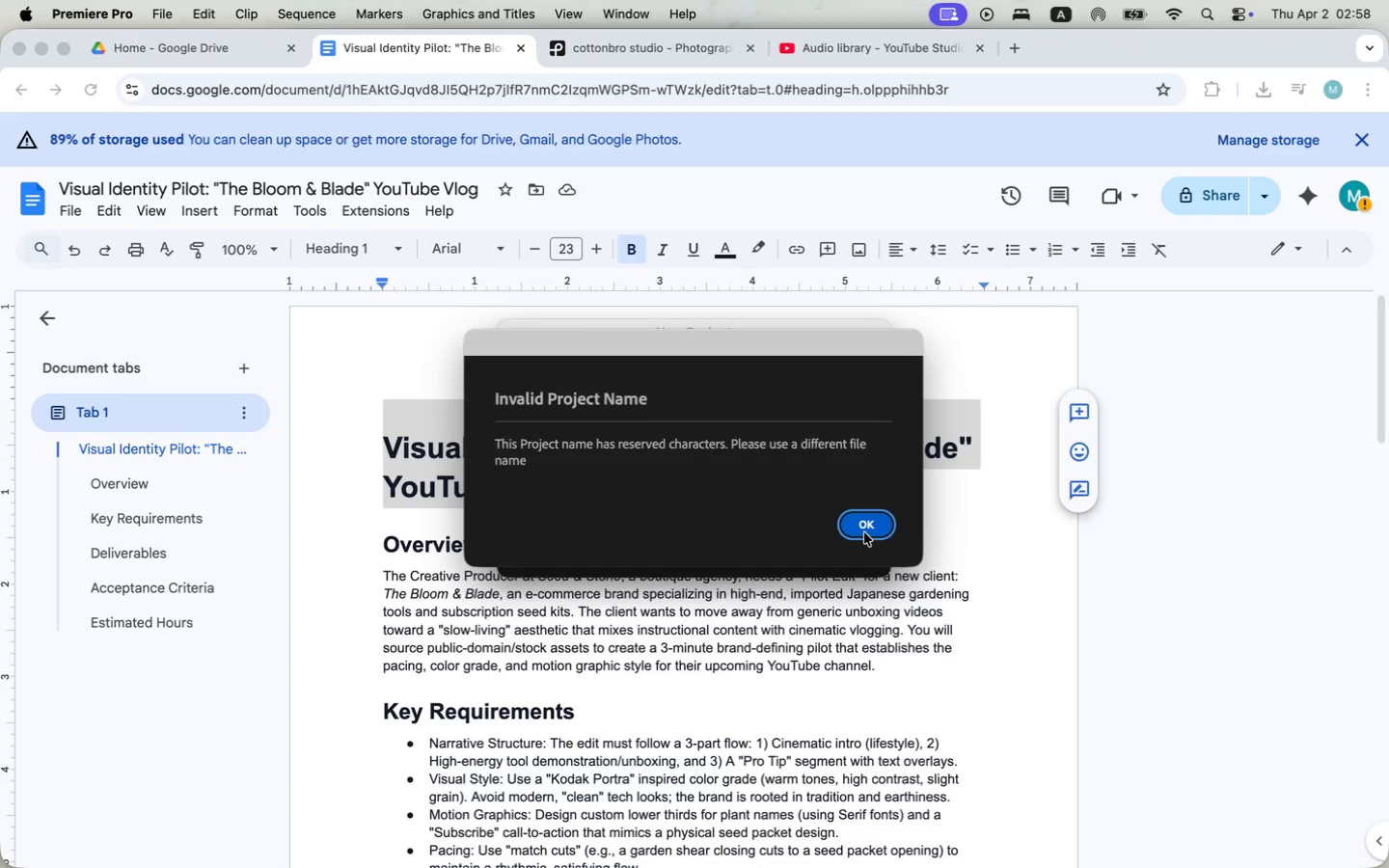 
left_click([864, 532])
 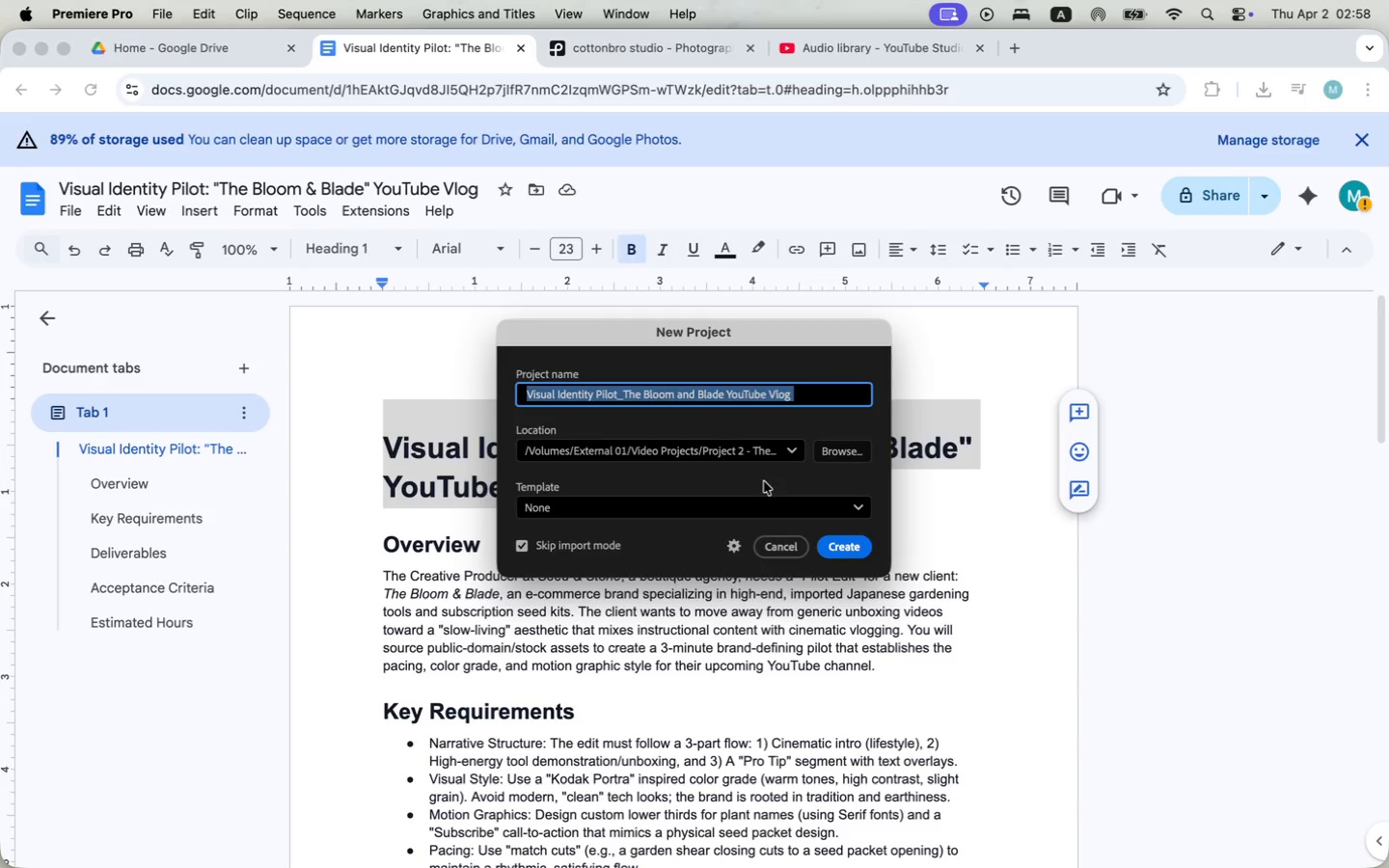 
left_click([640, 393])
 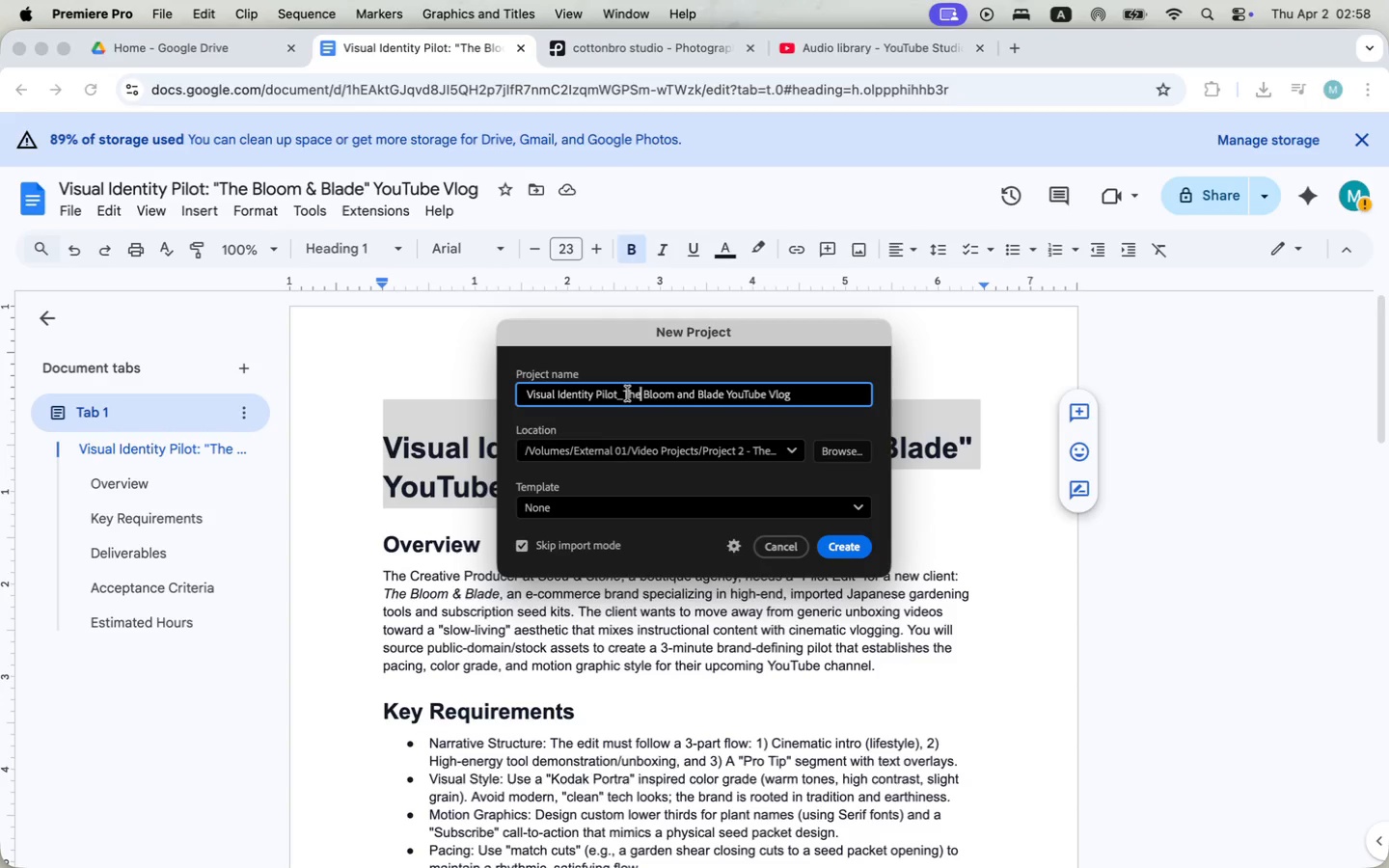 
left_click([624, 393])
 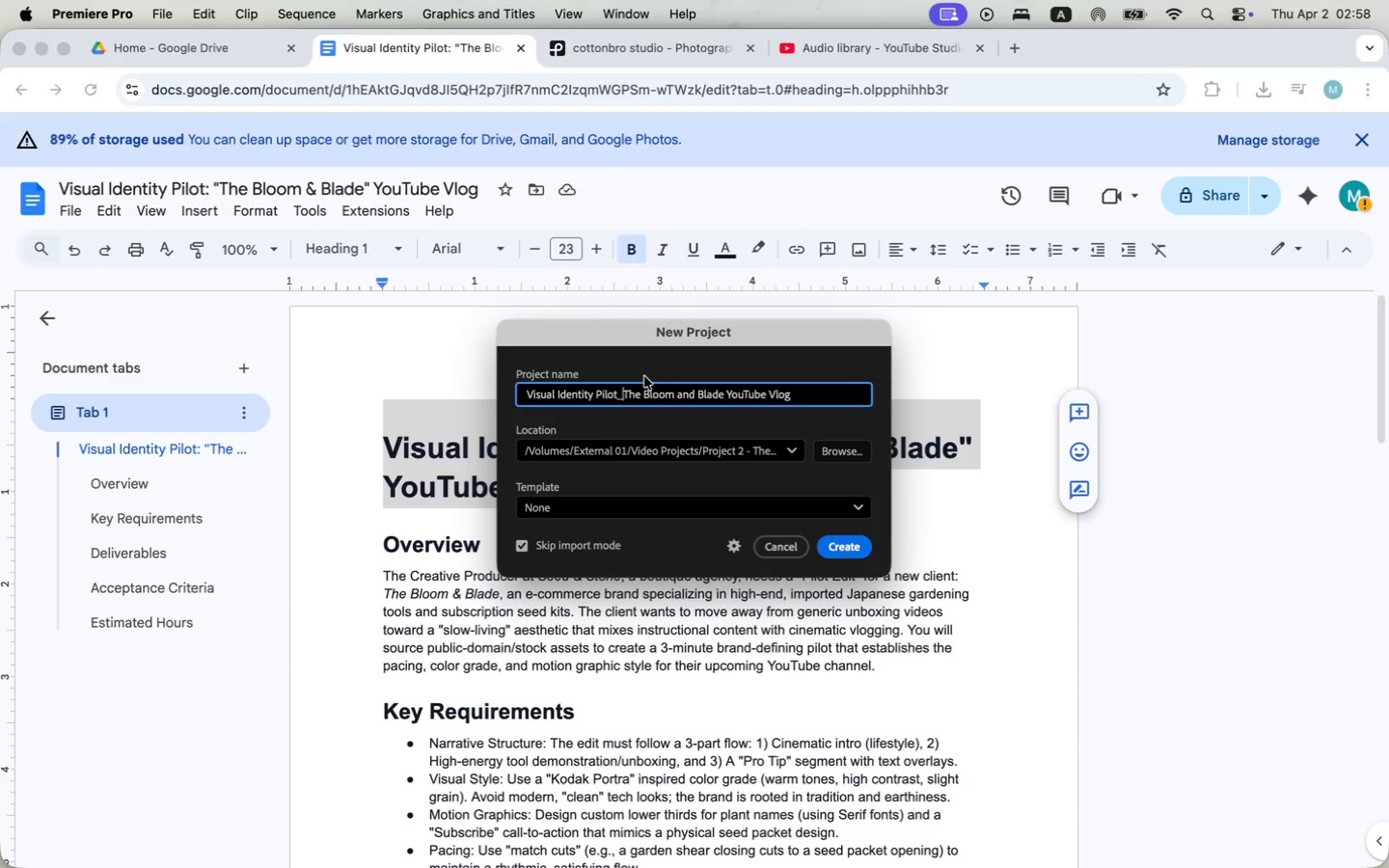 
key(Backspace)
 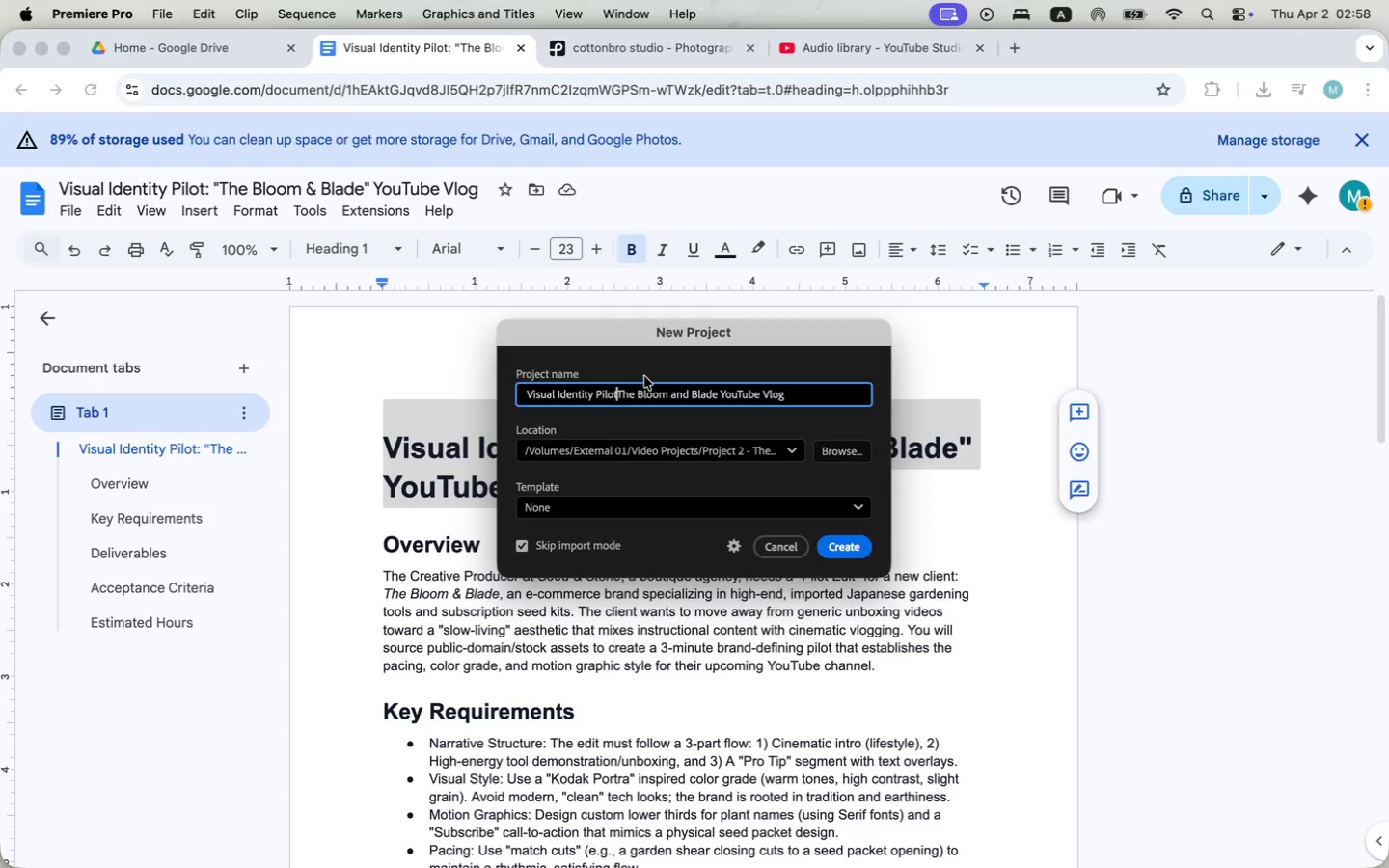 
key(Minus)
 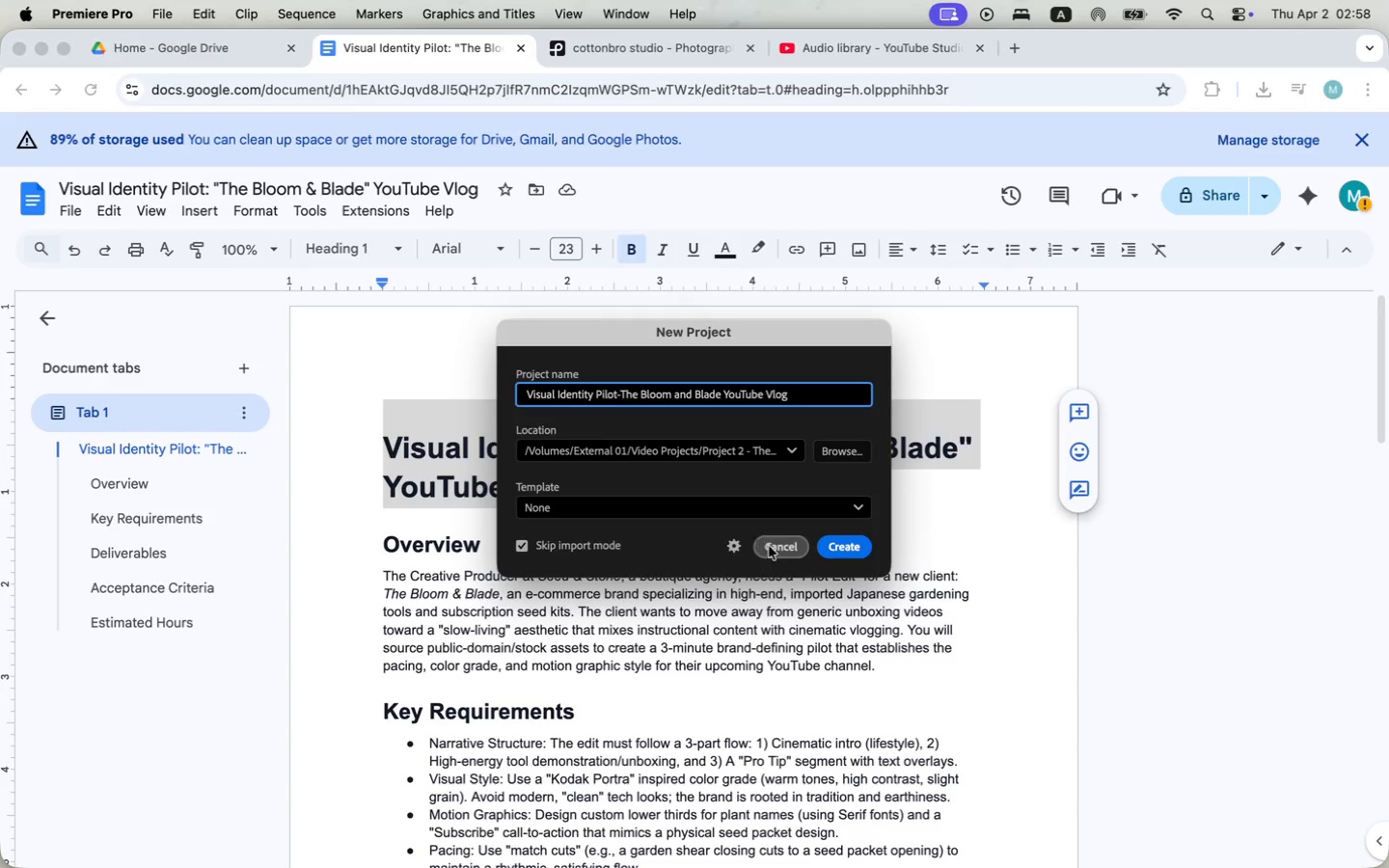 
left_click([835, 555])
 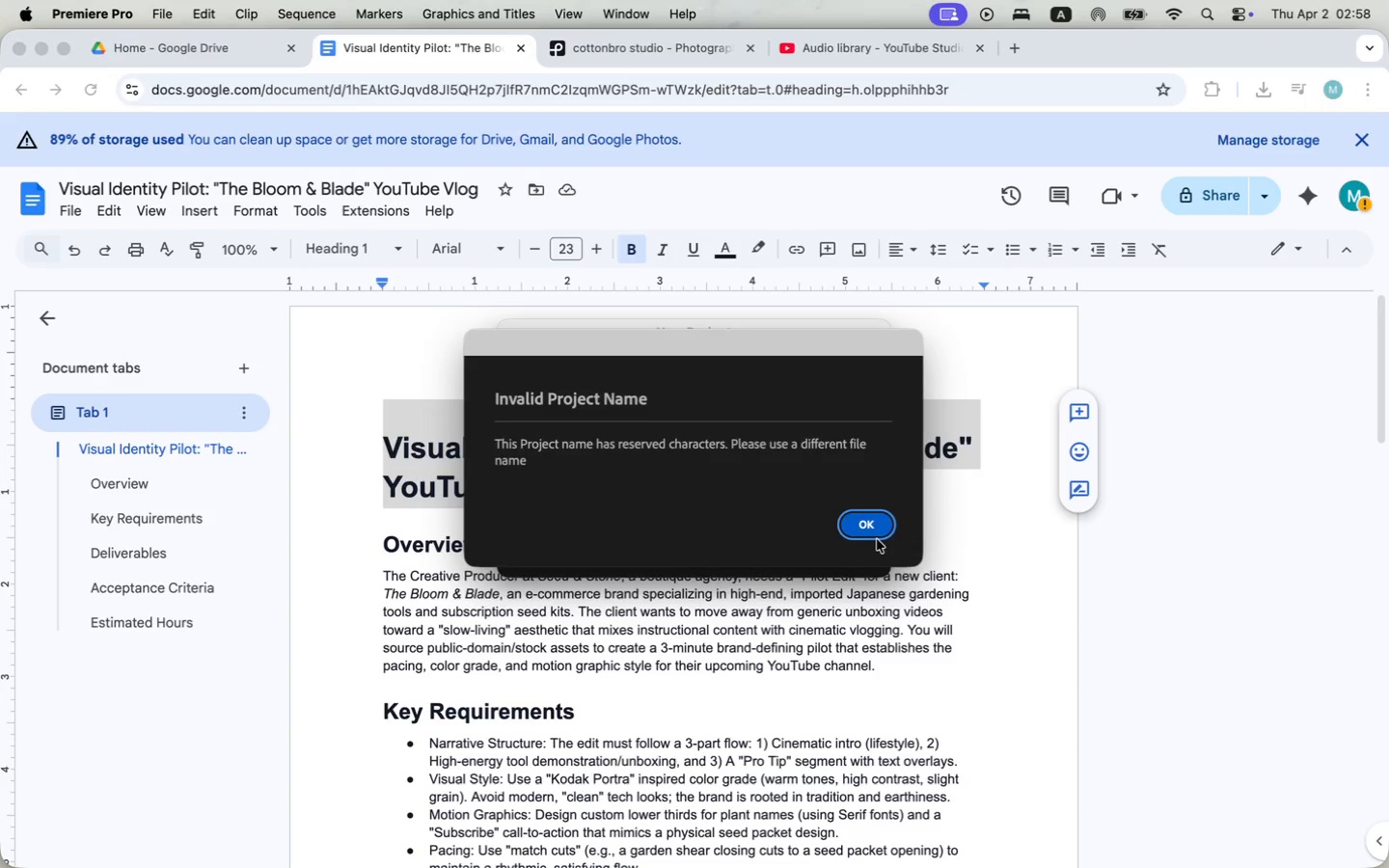 
left_click([870, 523])
 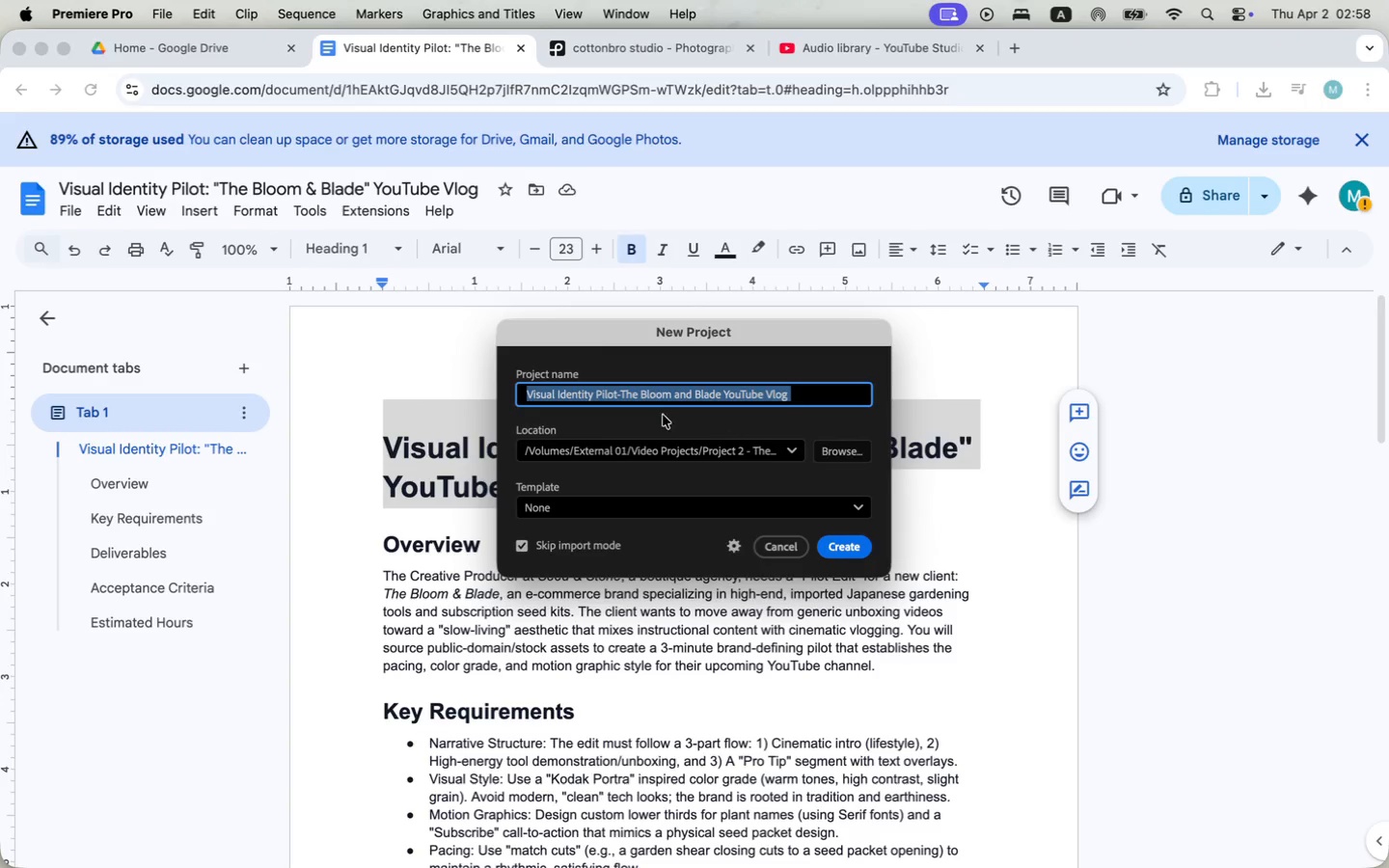 
left_click([525, 381])
 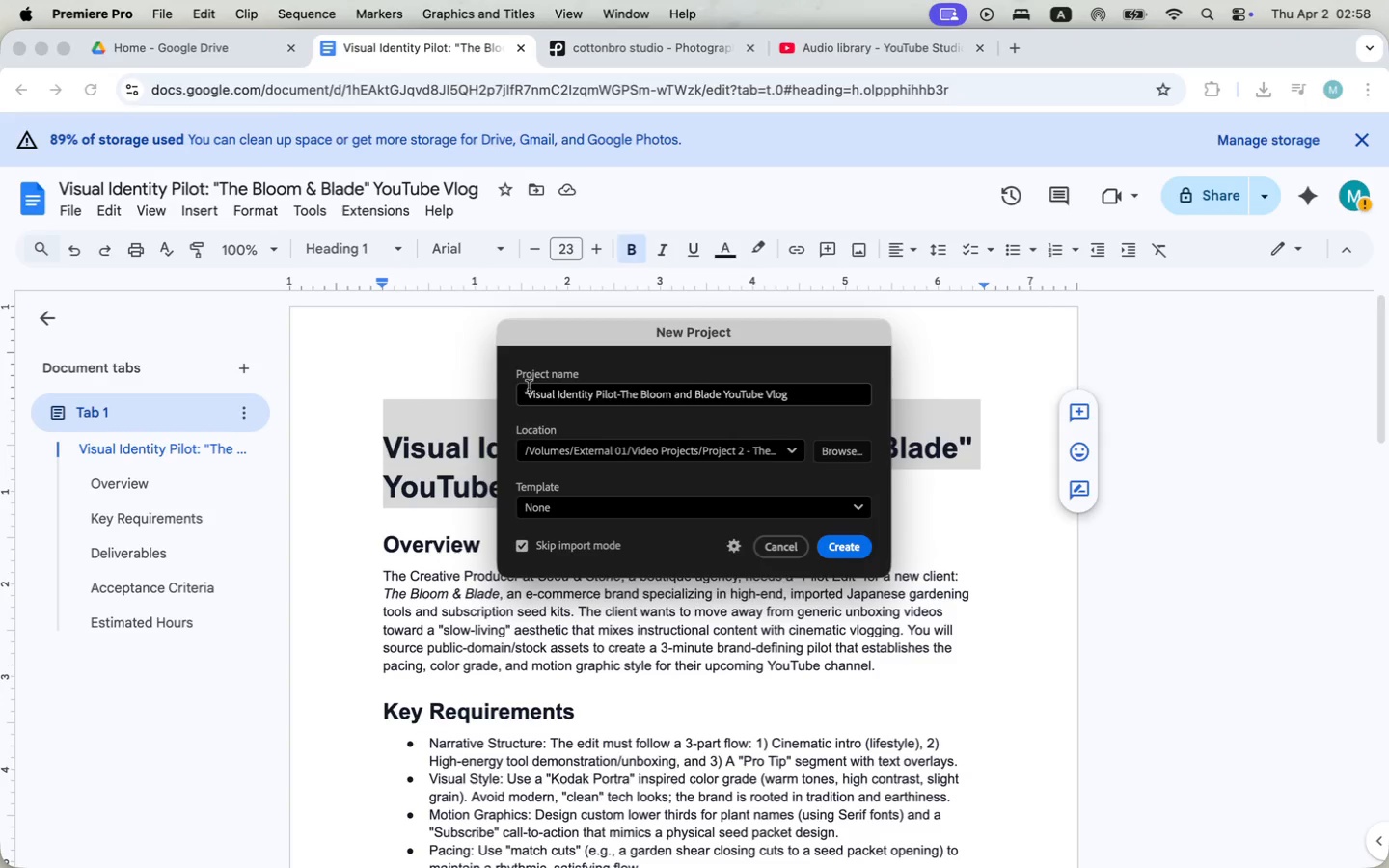 
left_click([528, 390])
 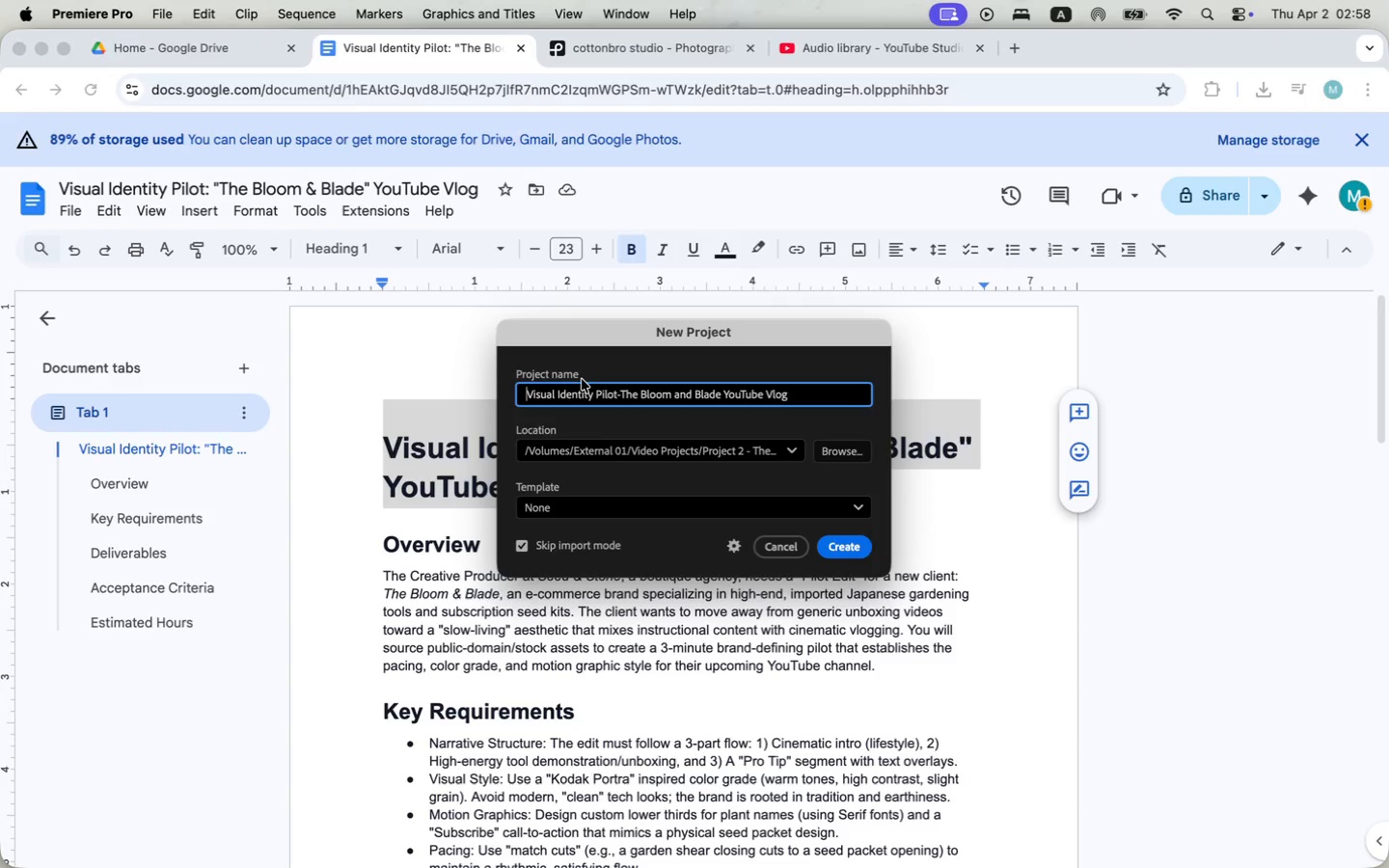 
key(Backspace)
 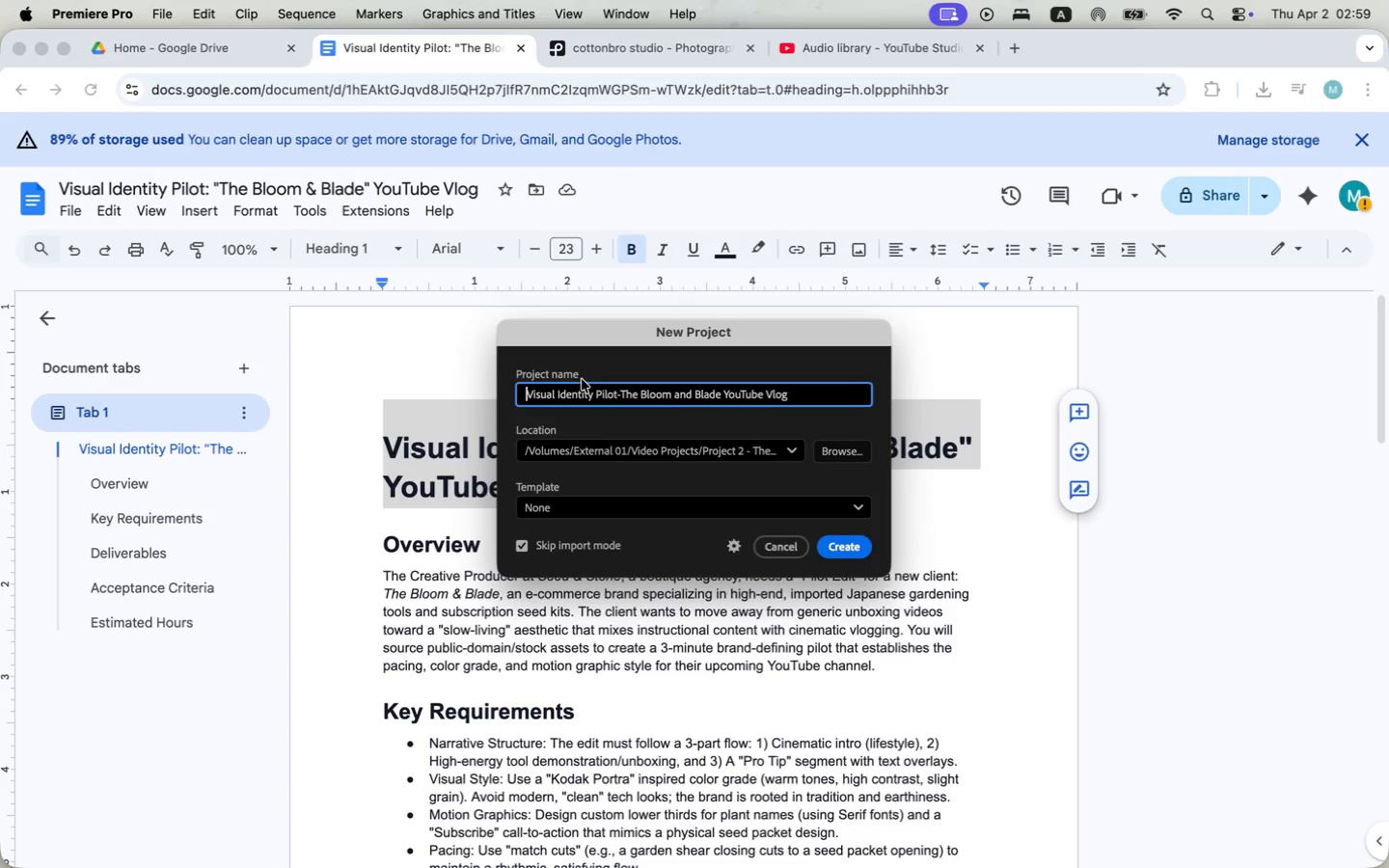 
key(Backspace)
 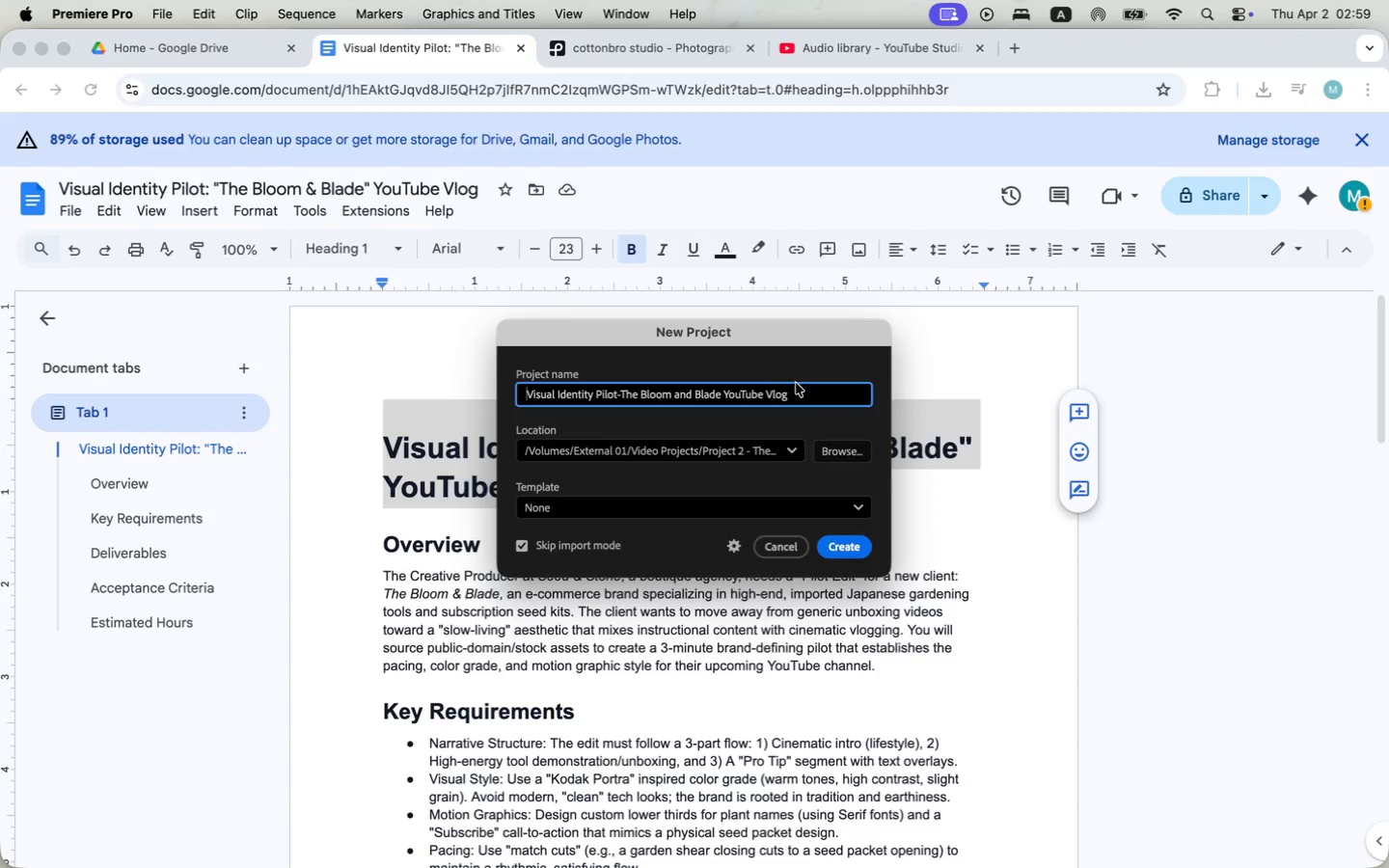 
left_click([805, 391])
 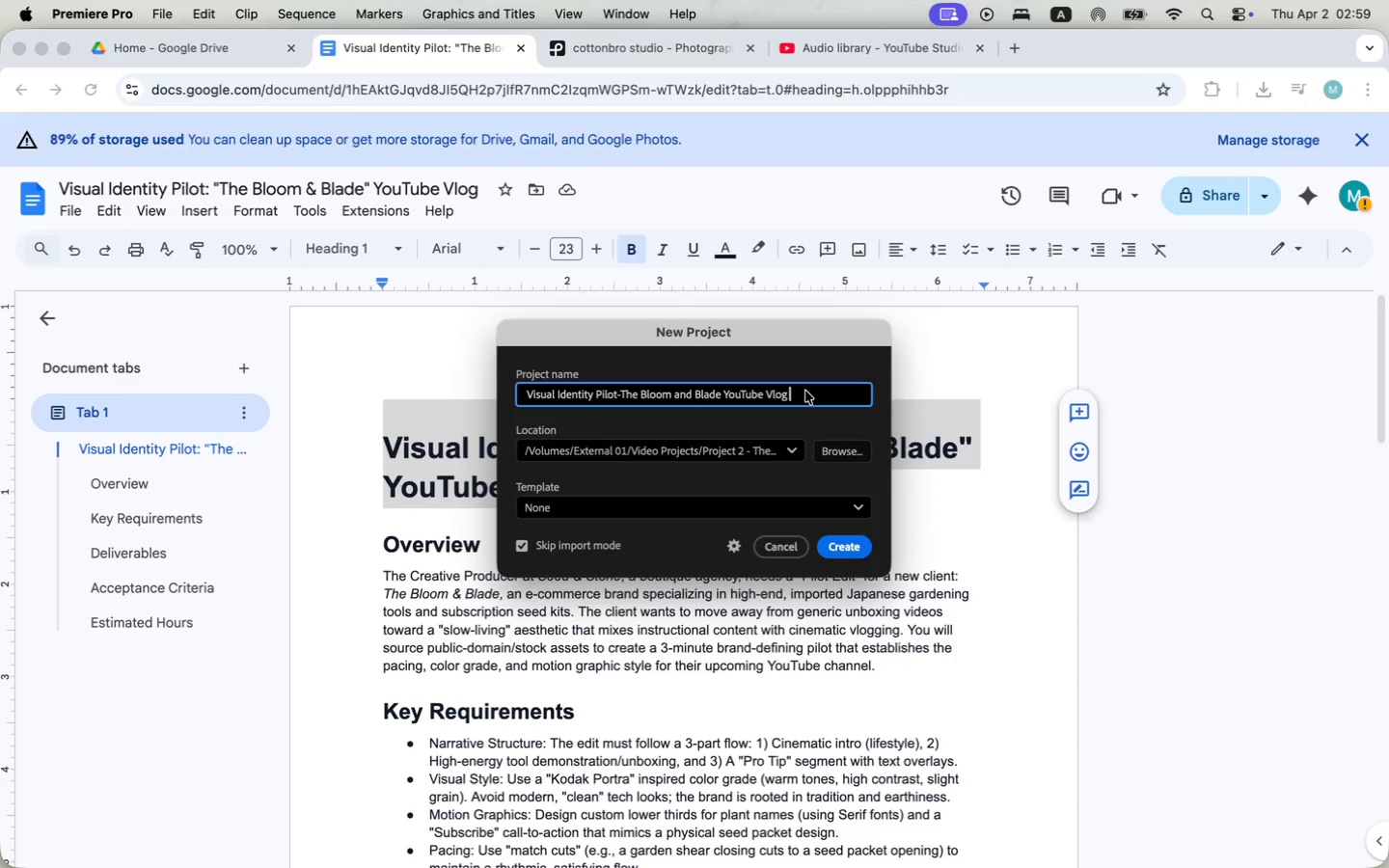 
key(Backspace)
 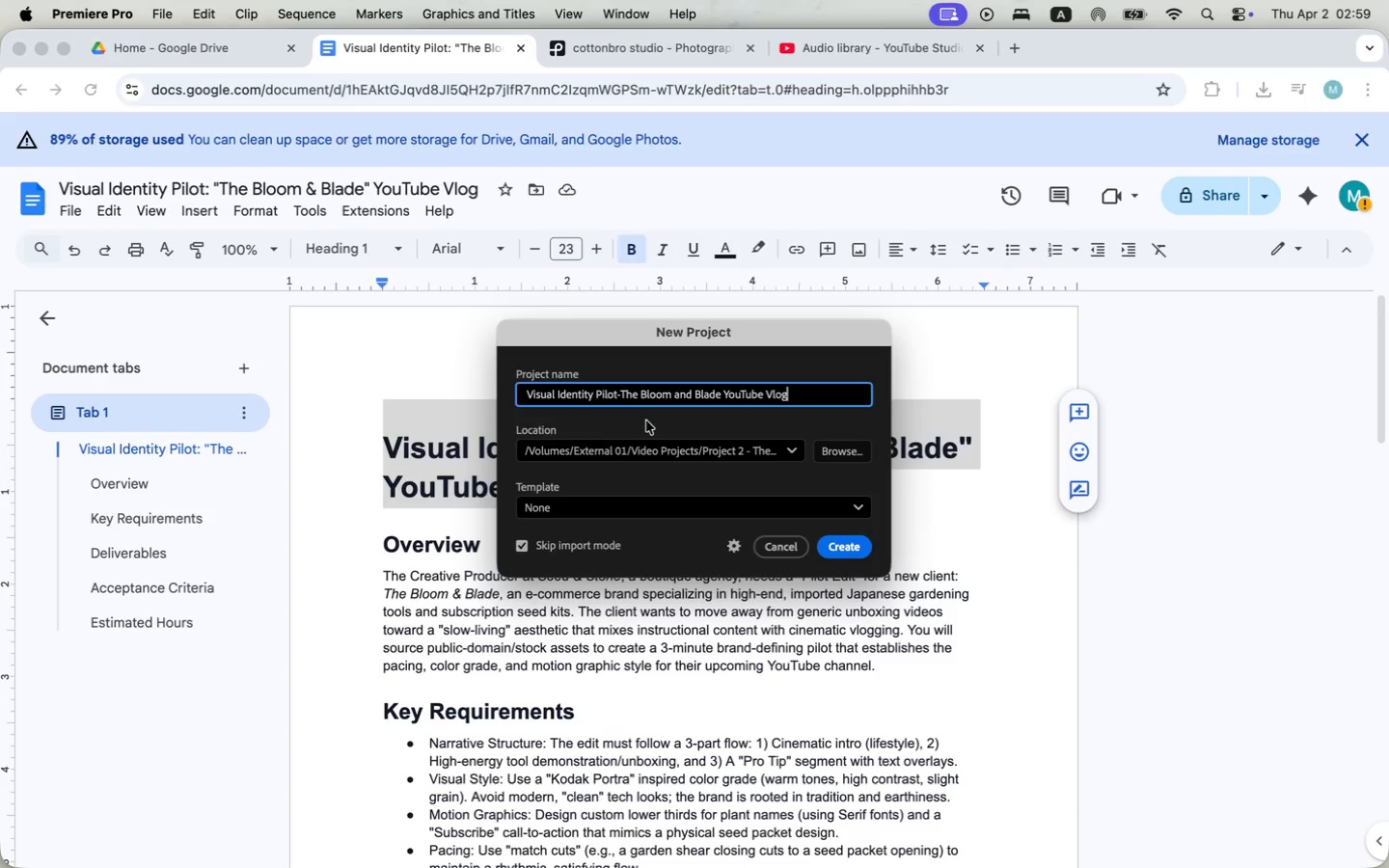 
left_click([622, 392])
 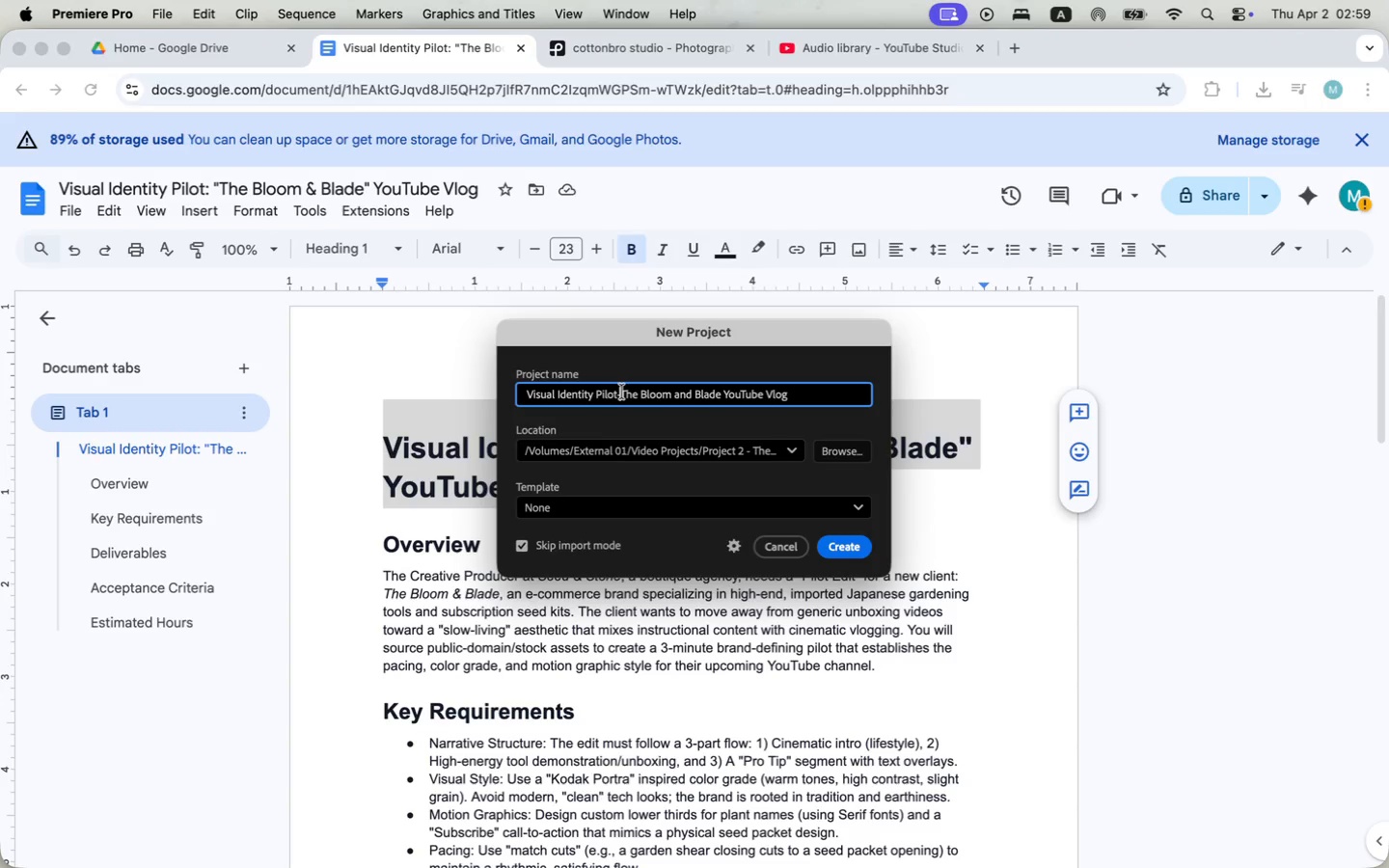 
key(Backspace)
 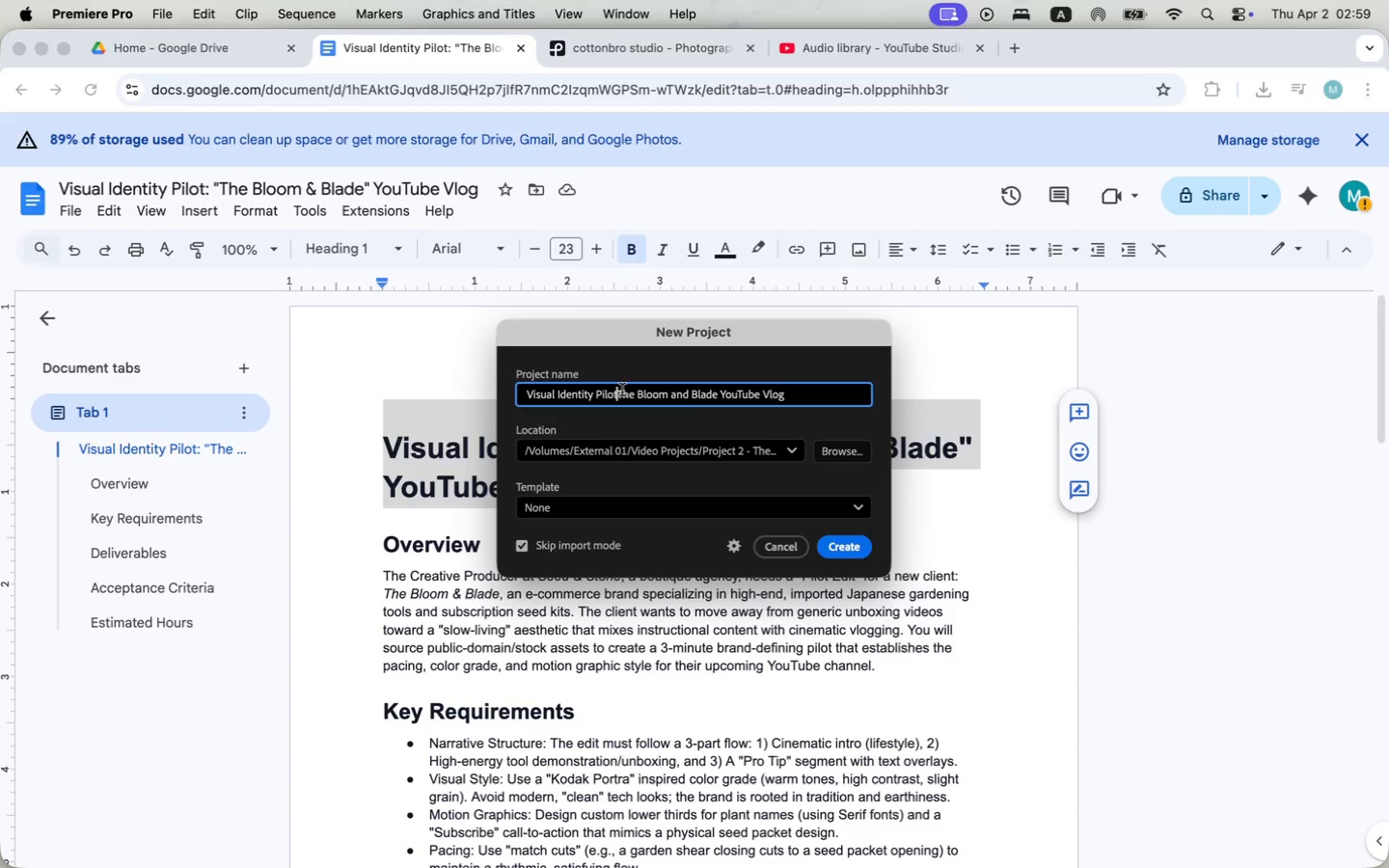 
key(Shift+ShiftLeft)
 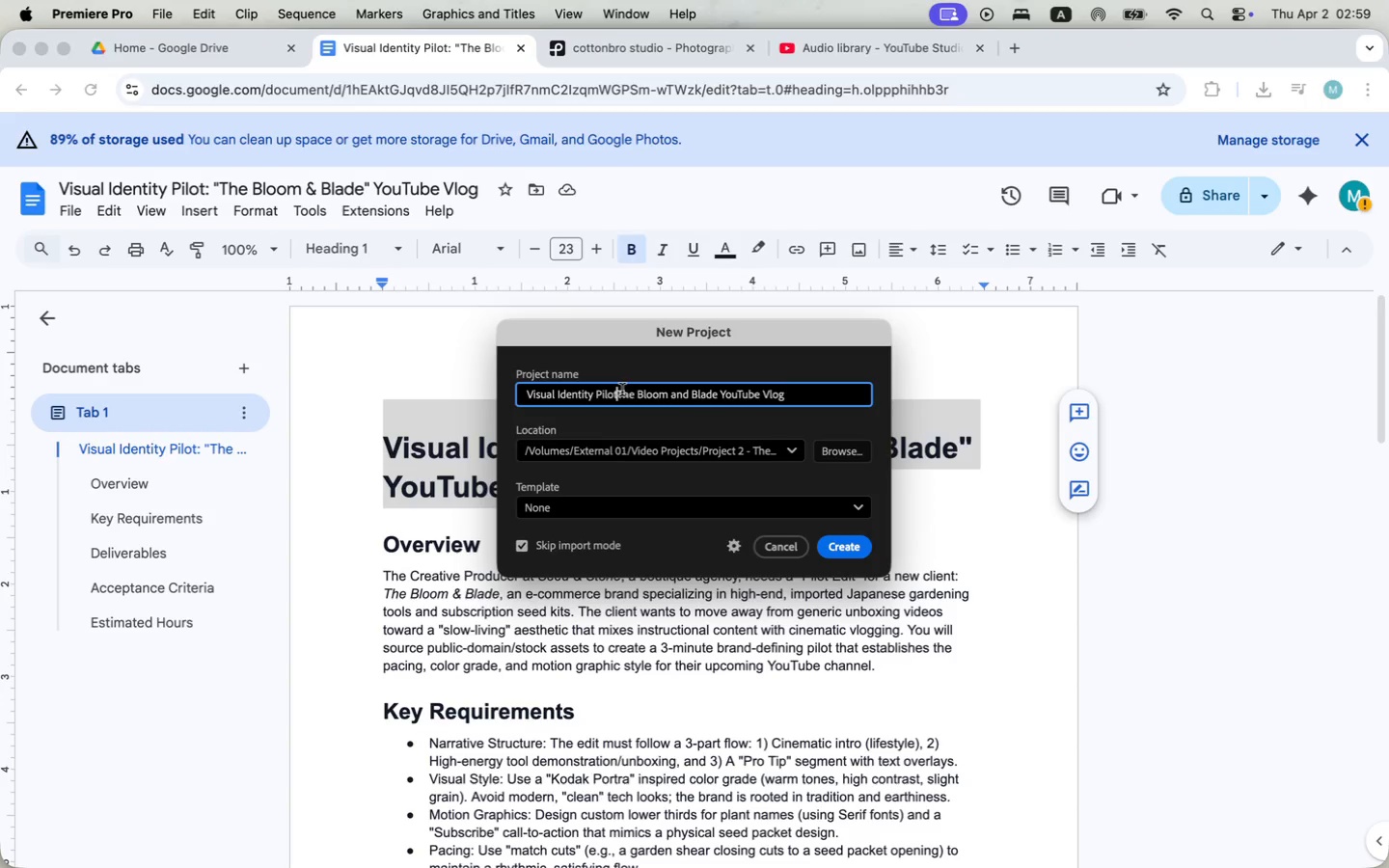 
key(Shift+Minus)
 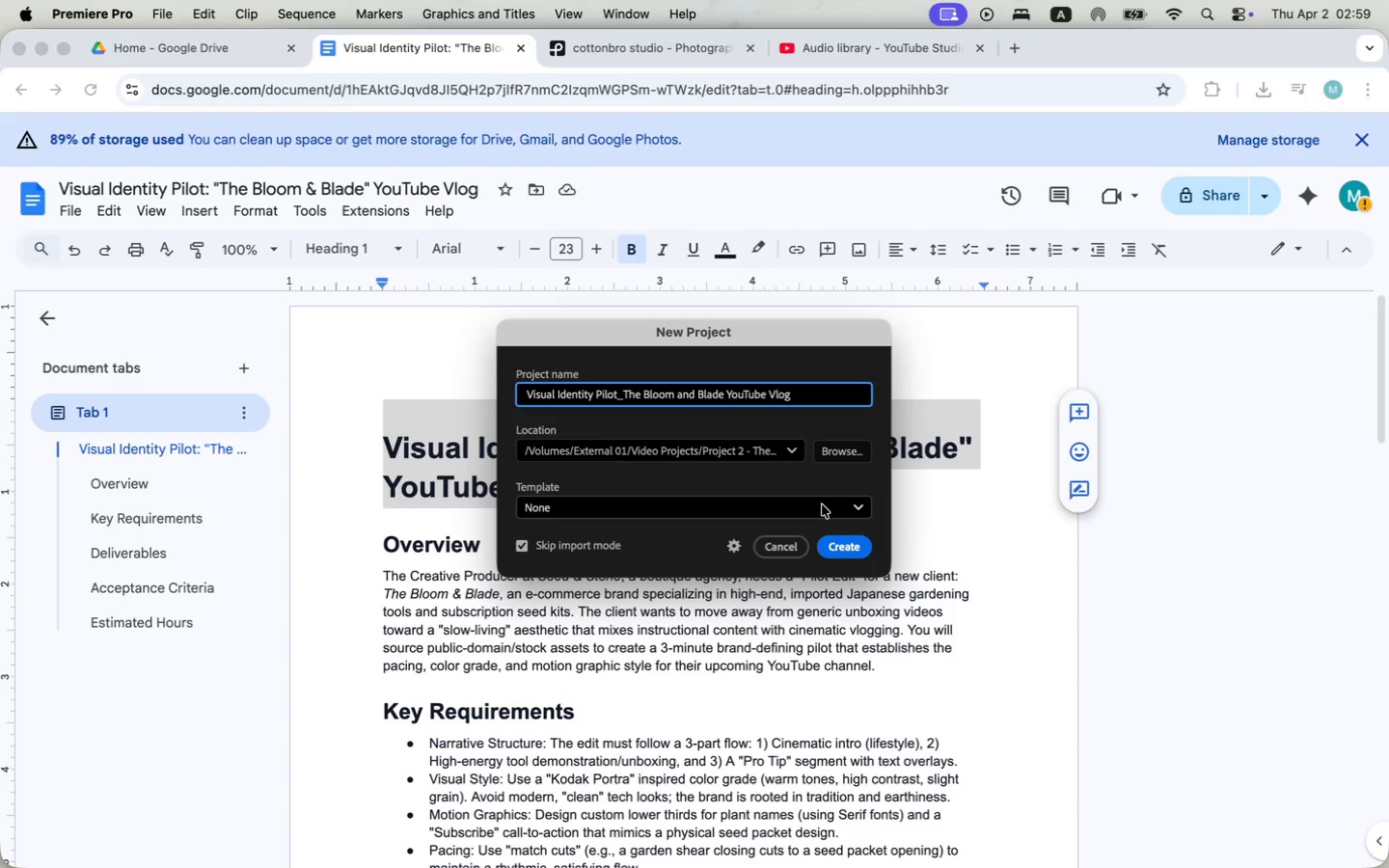 
left_click([832, 543])
 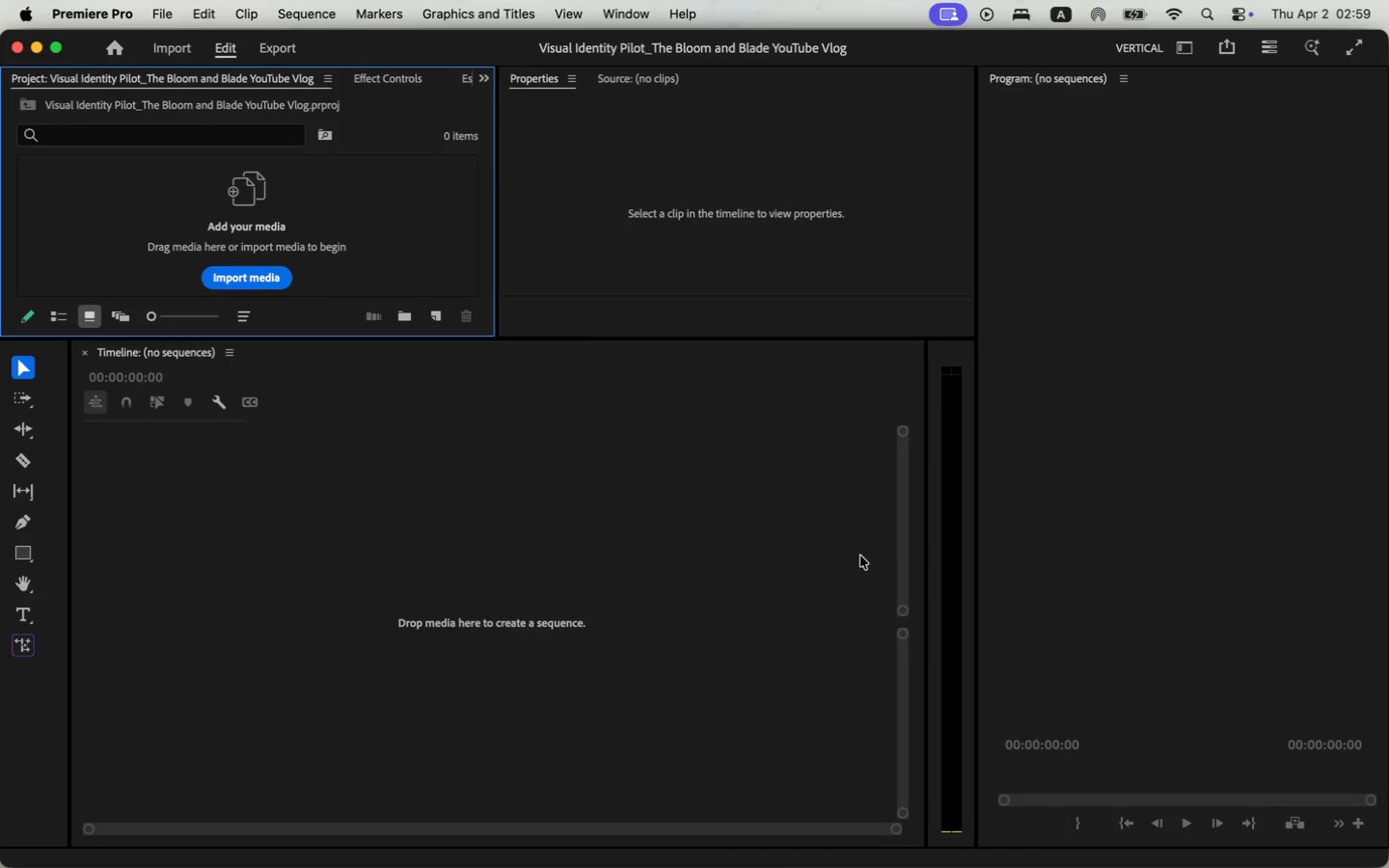 
wait(44.99)
 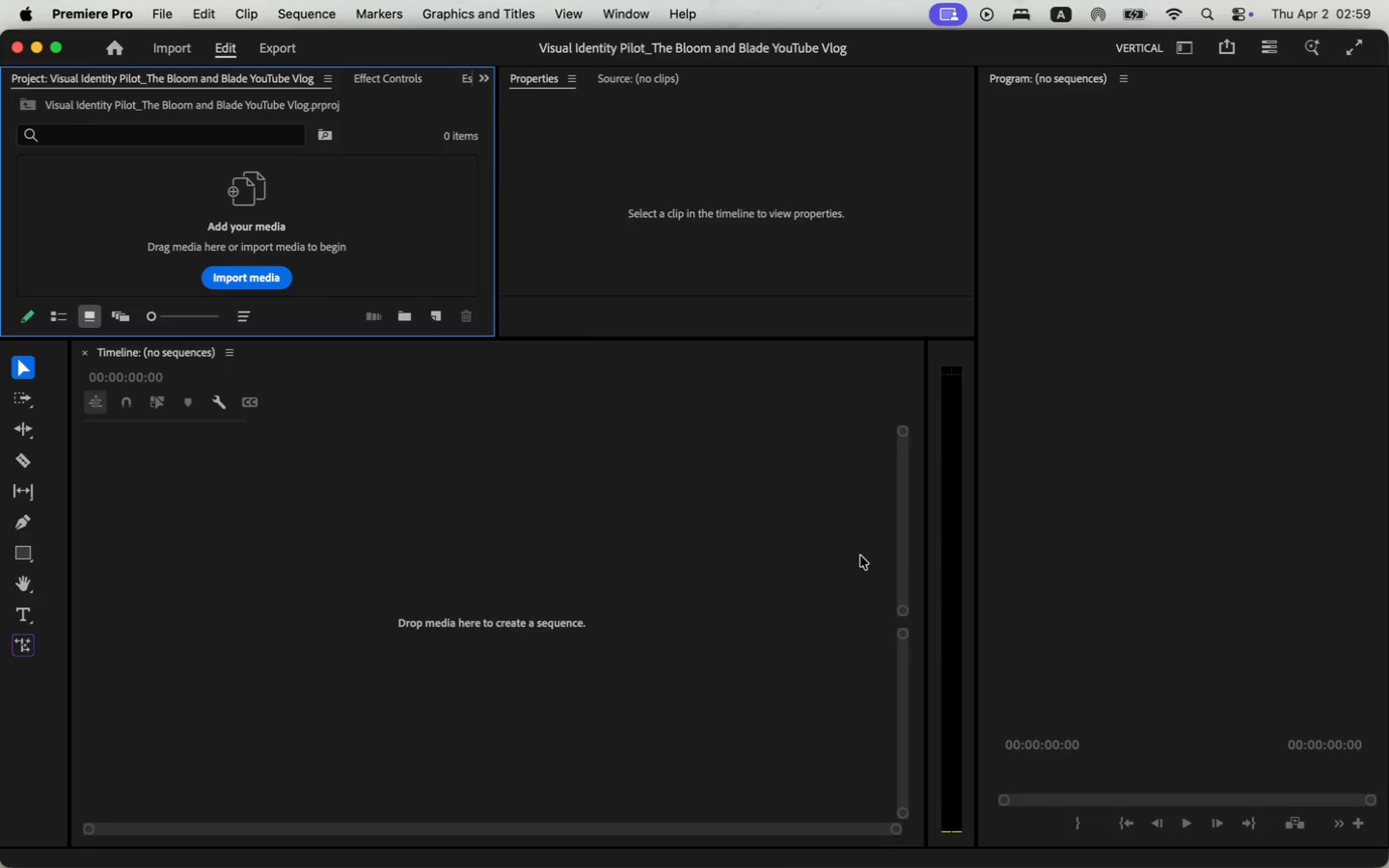 
left_click_drag(start_coordinate=[293, 339], to_coordinate=[291, 550])
 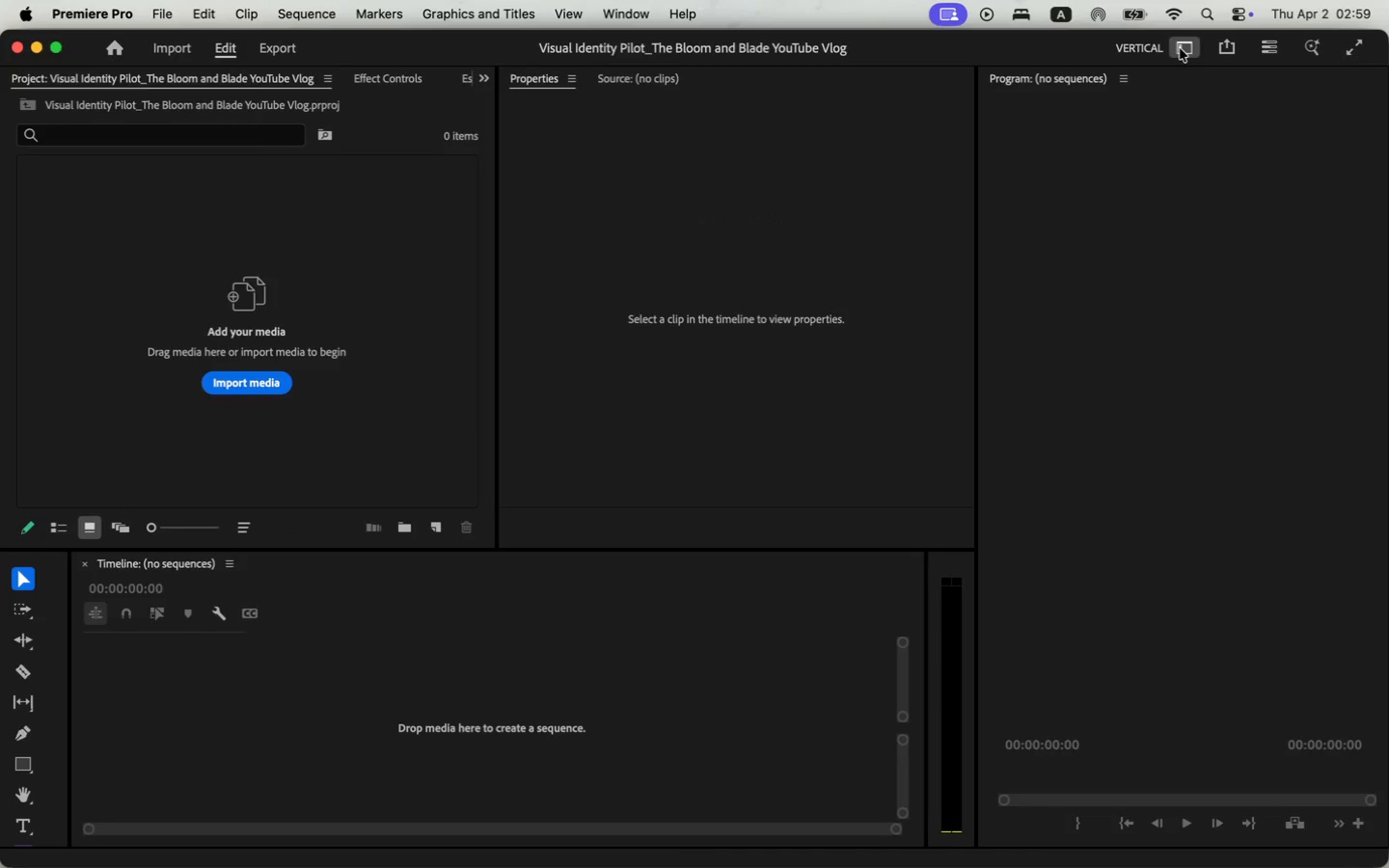 
left_click([1229, 243])
 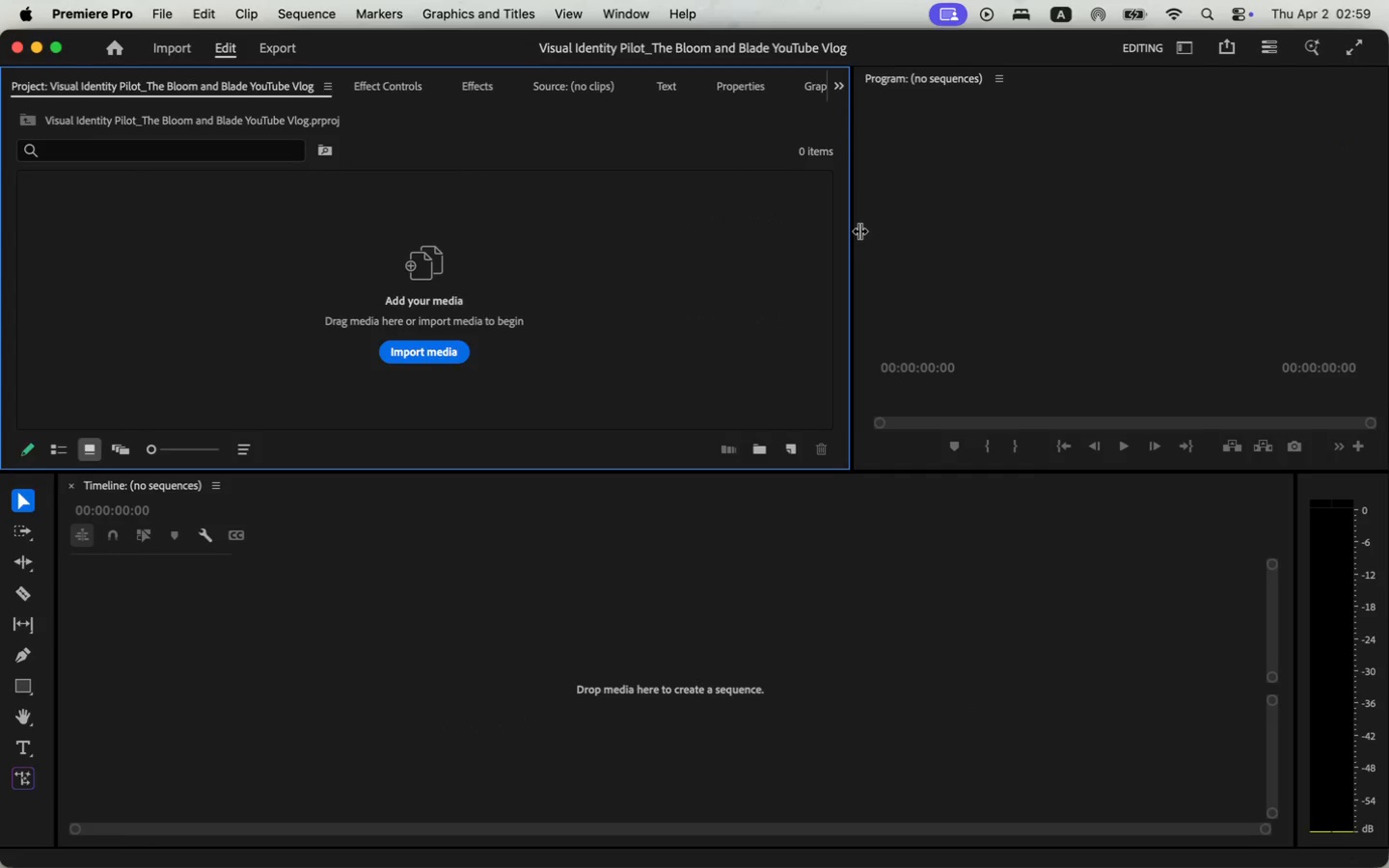 
mouse_move([1135, 61])
 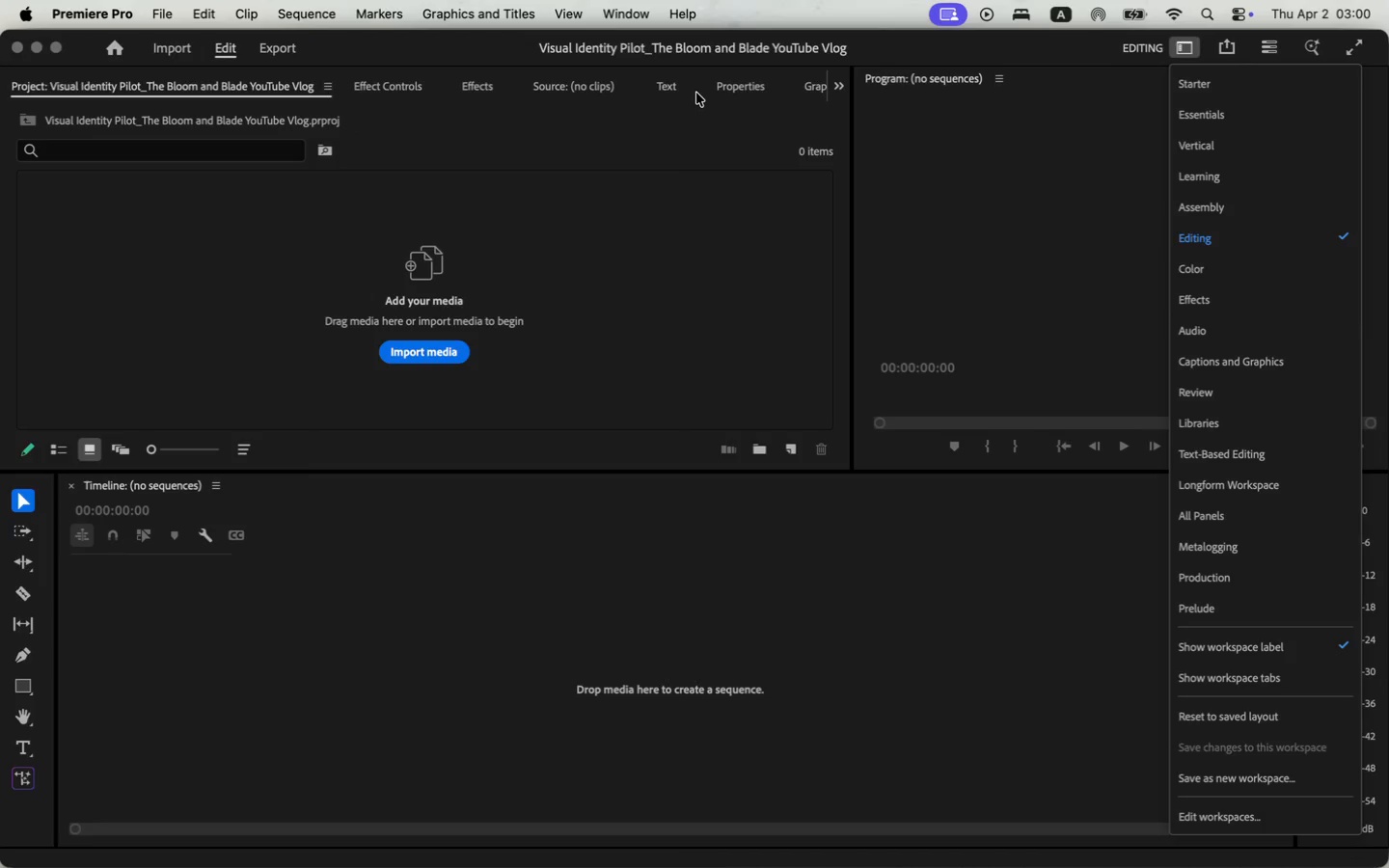 
wait(44.83)
 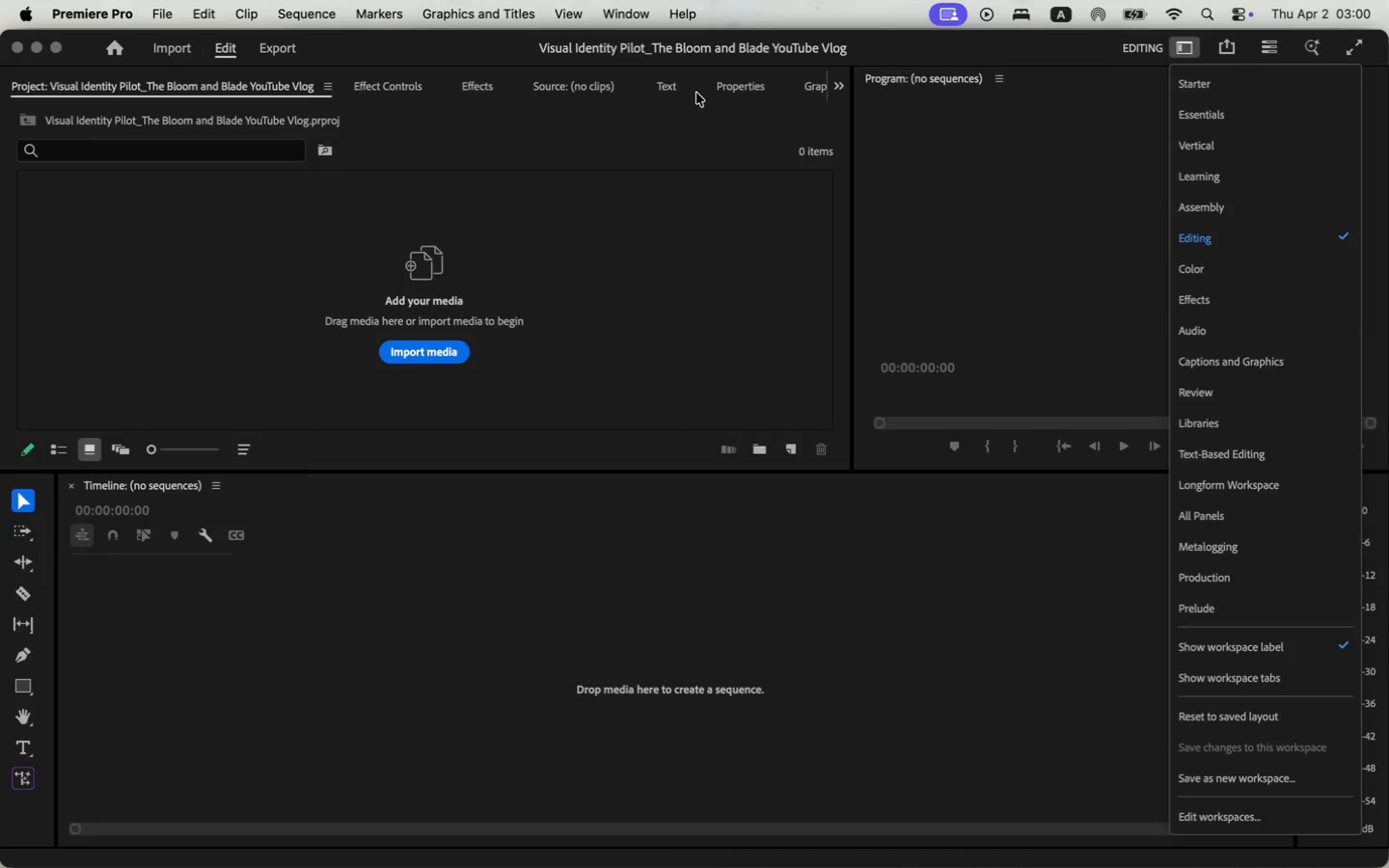 
mouse_move([798, 108])
 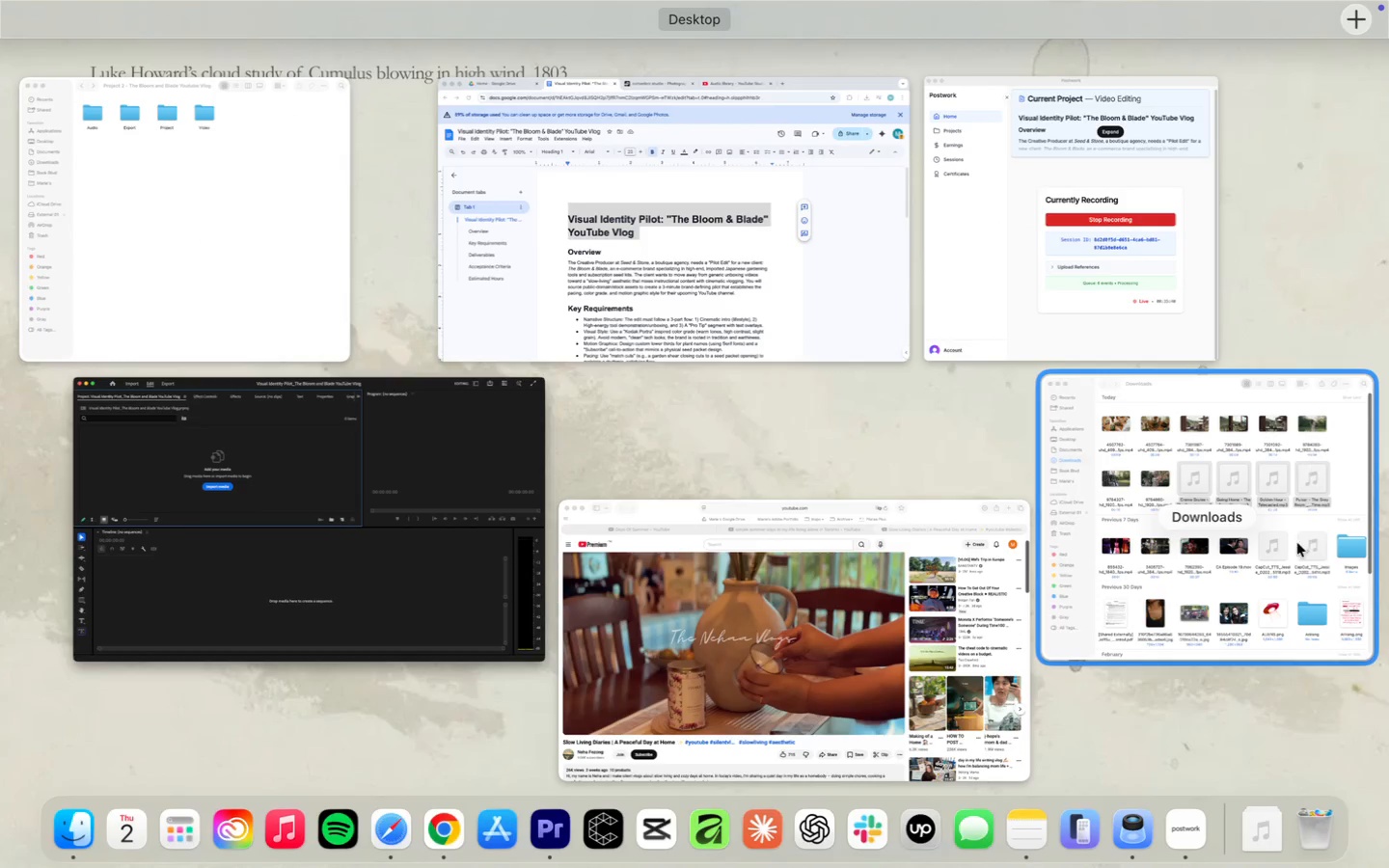 
left_click([288, 251])
 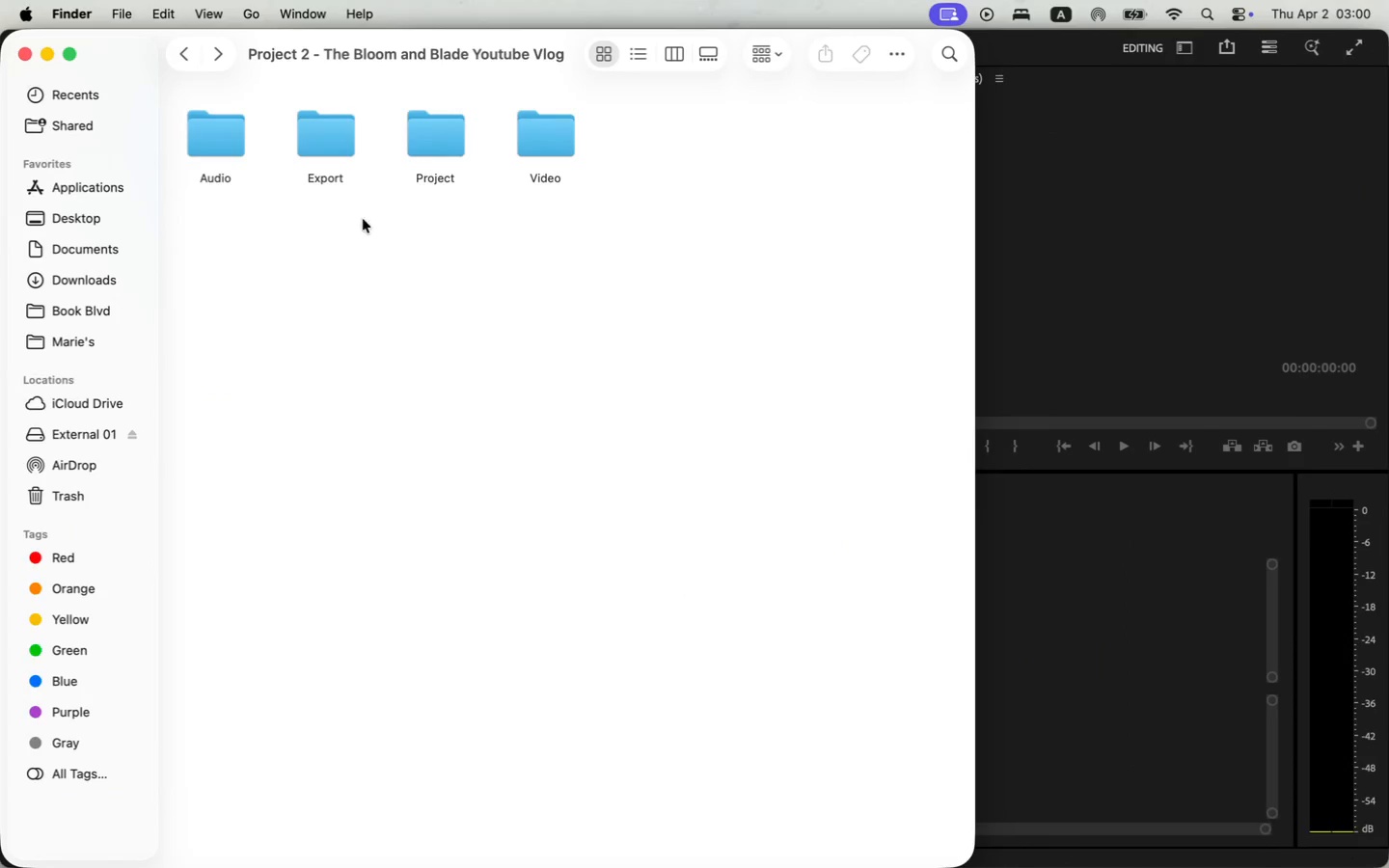 
left_click([223, 154])
 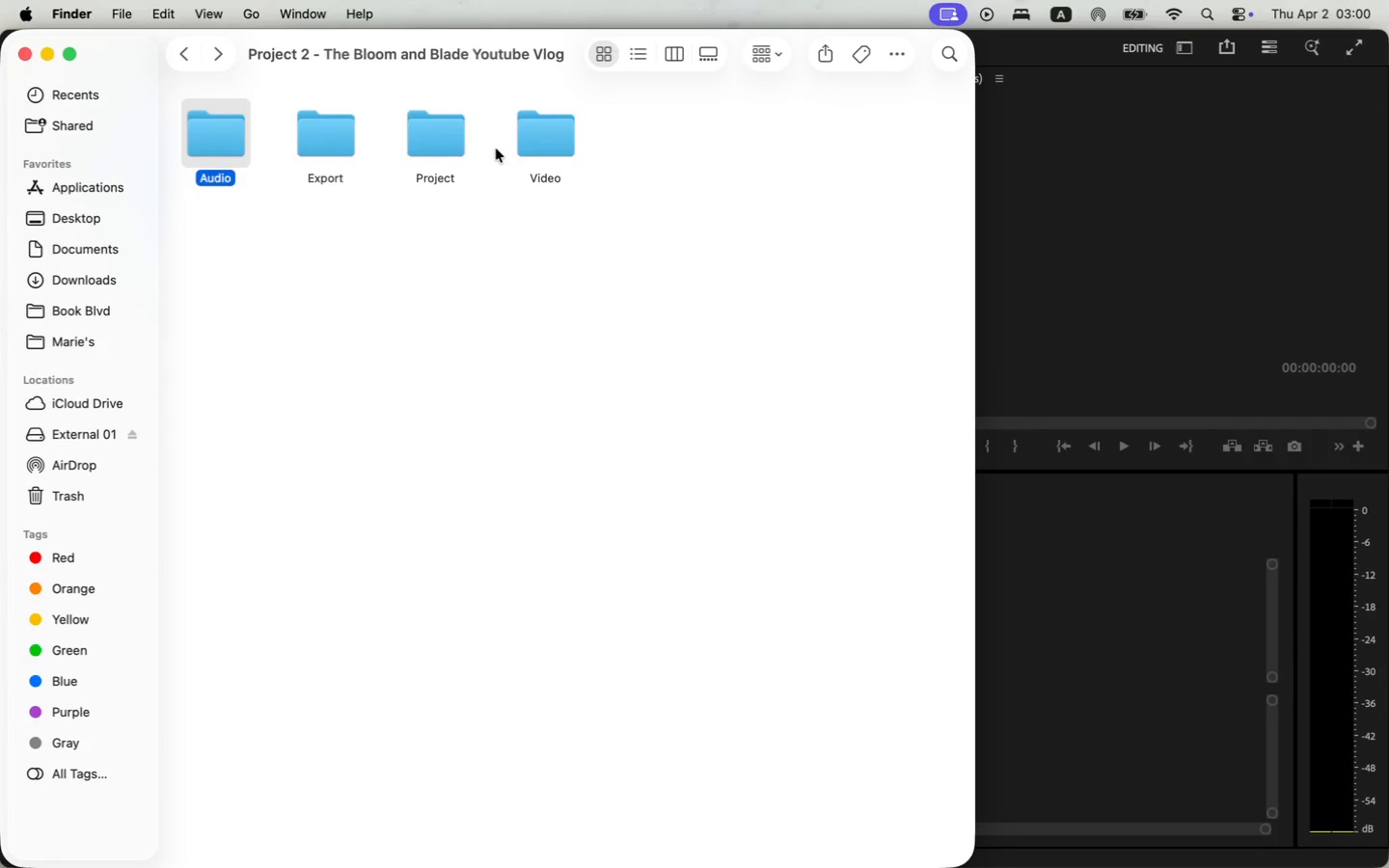 
key(Meta+CommandLeft)
 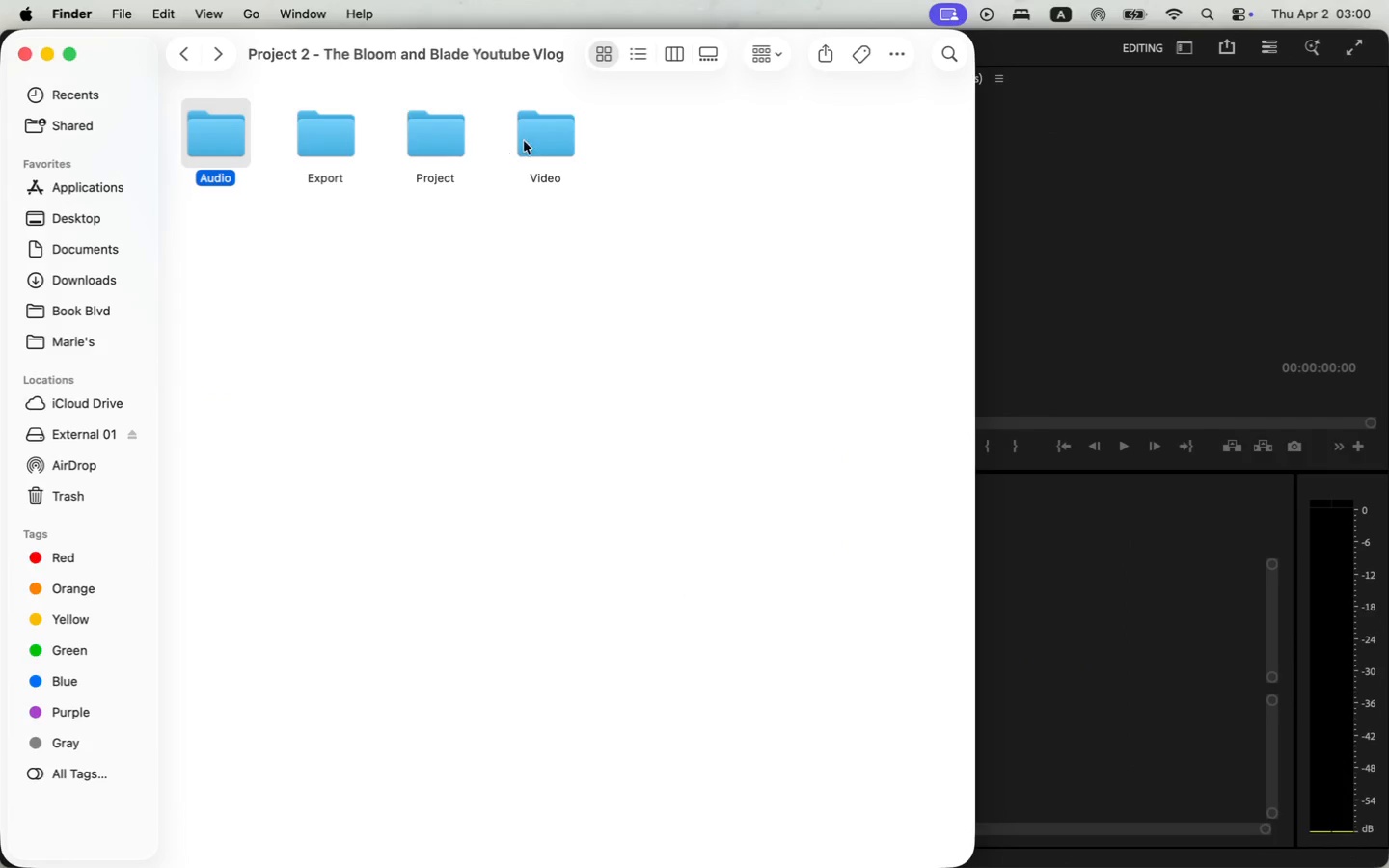 
left_click([531, 140])
 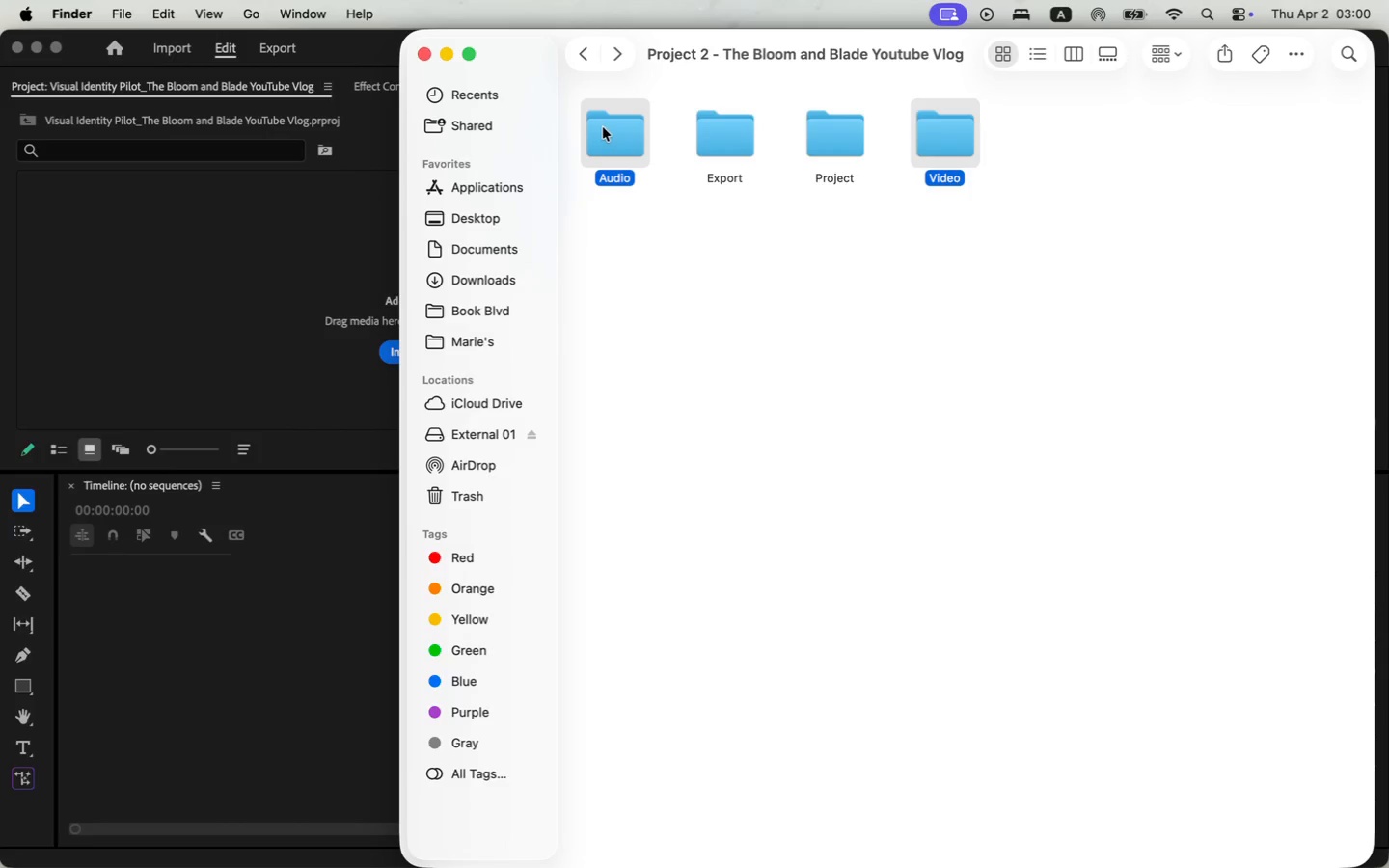 
left_click_drag(start_coordinate=[523, 52], to_coordinate=[922, 30])
 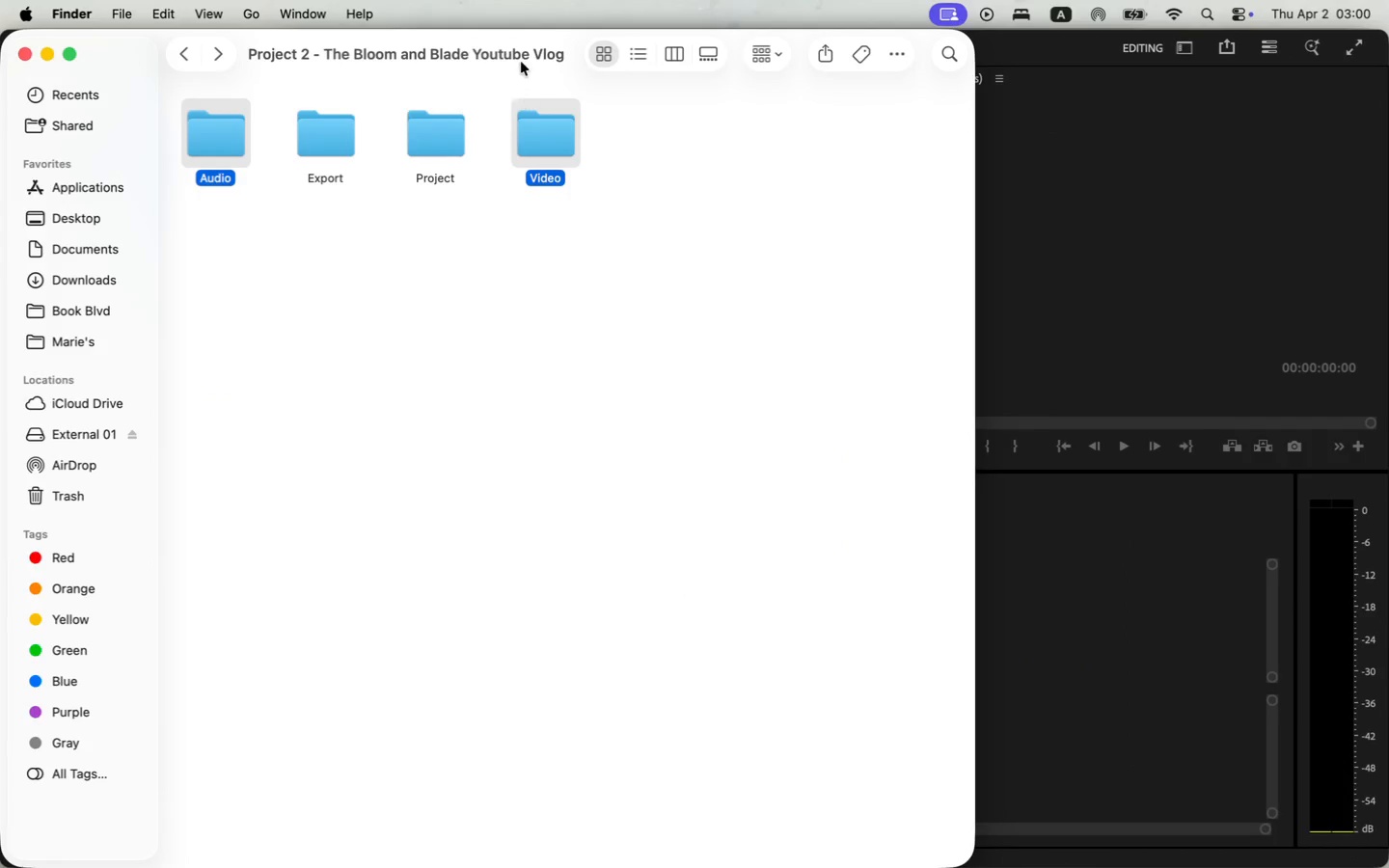 
left_click([801, 266])
 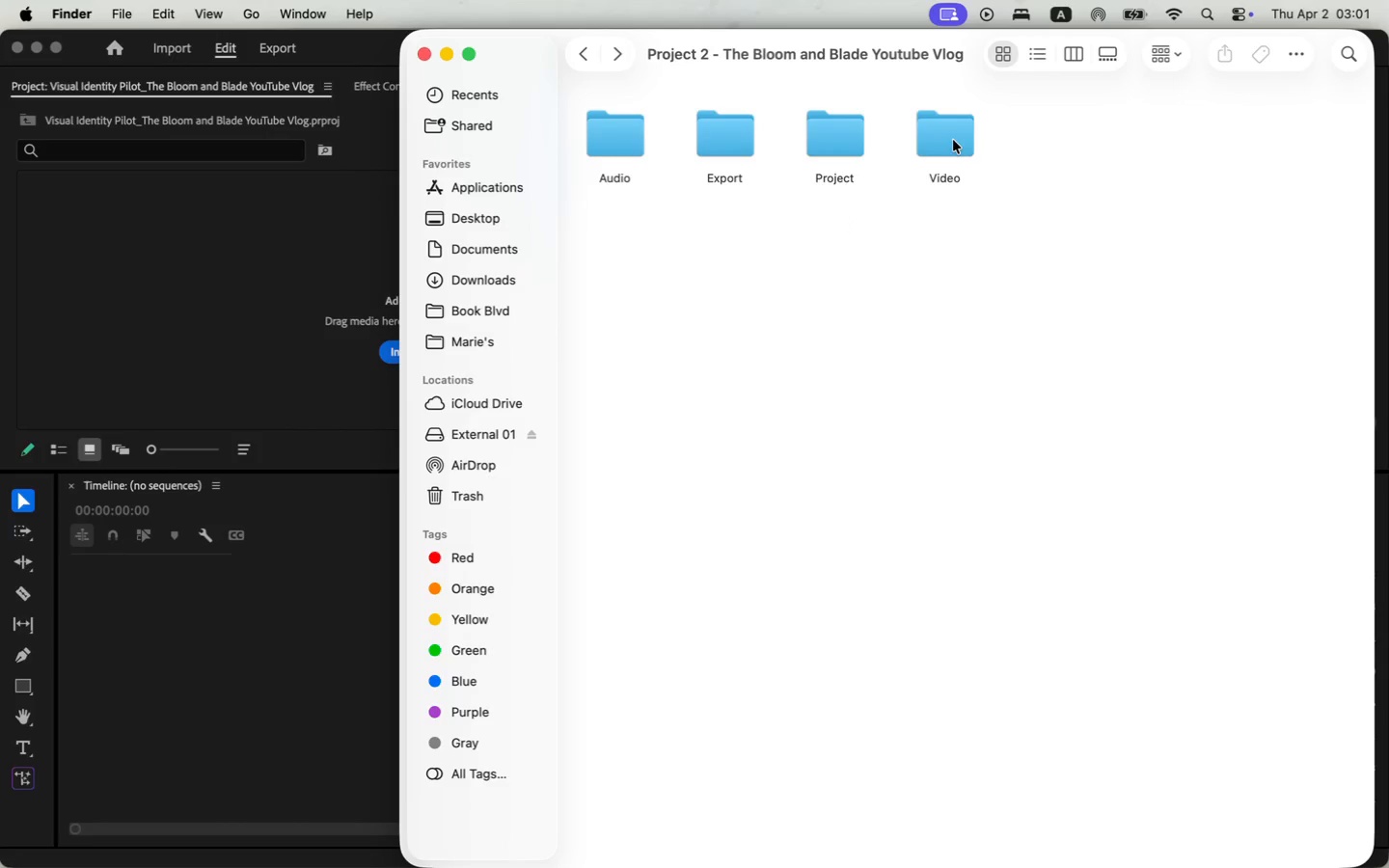 
right_click([953, 136])
 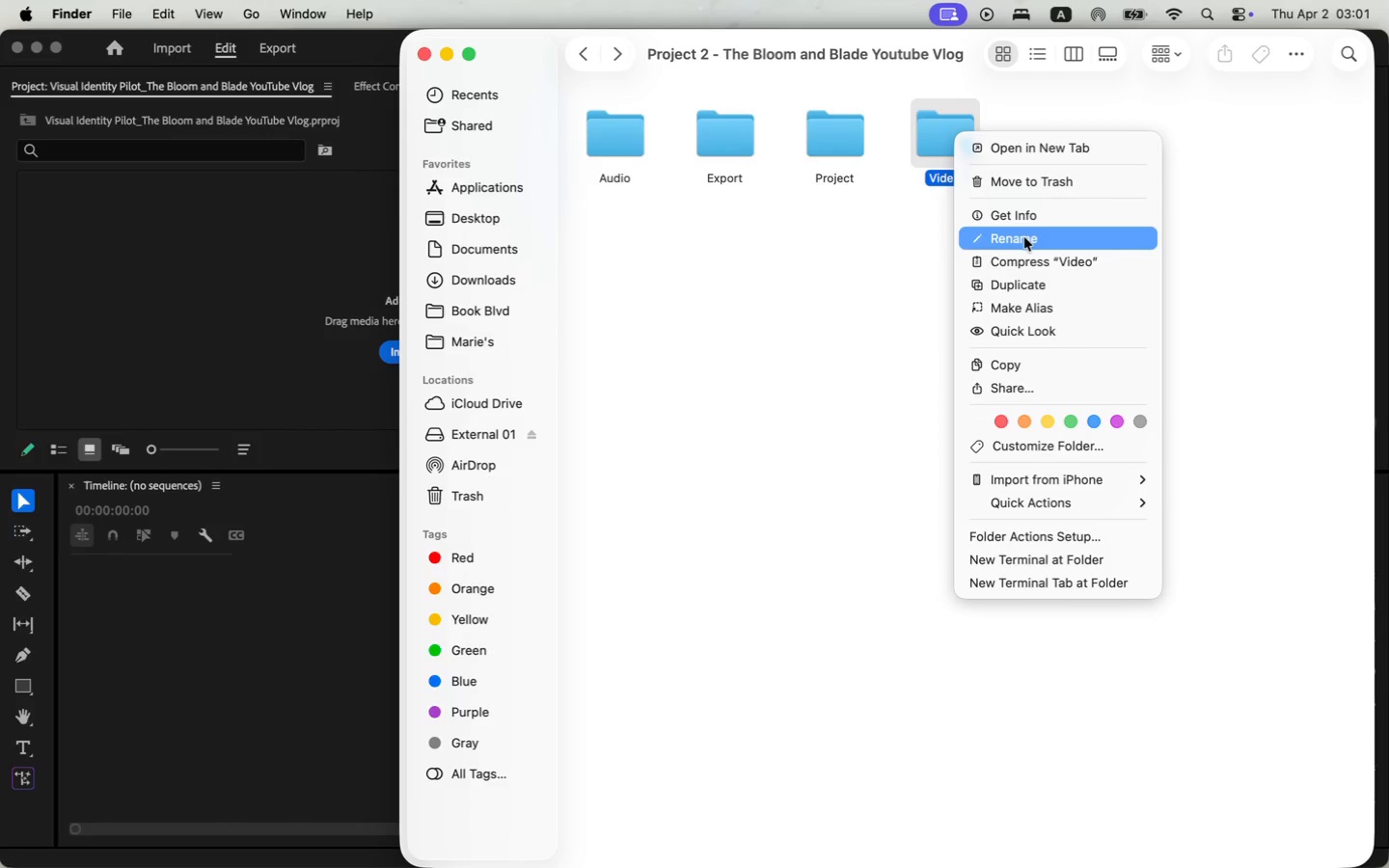 
left_click([935, 176])
 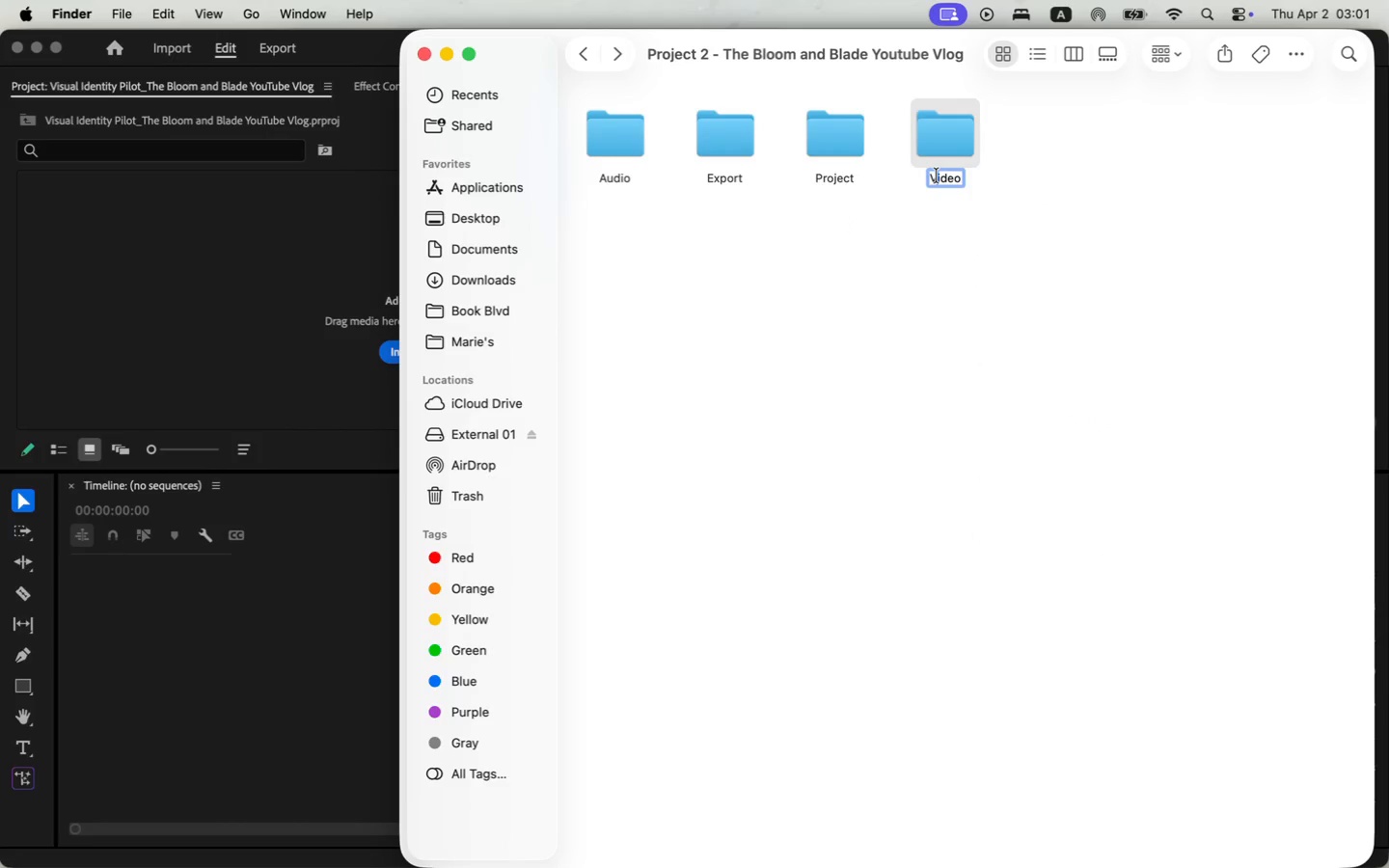 
key(ArrowLeft)
 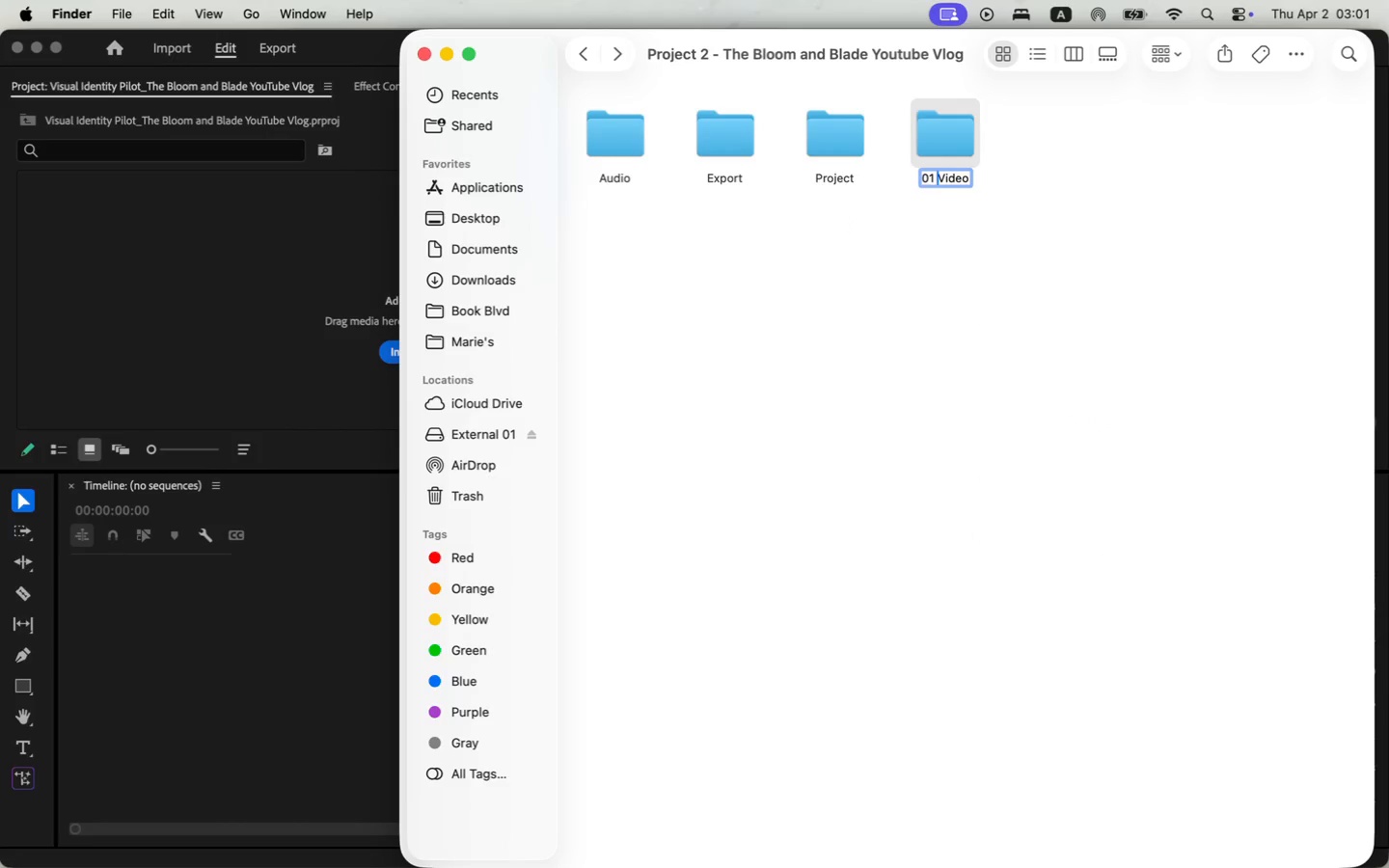 
type(01 )
 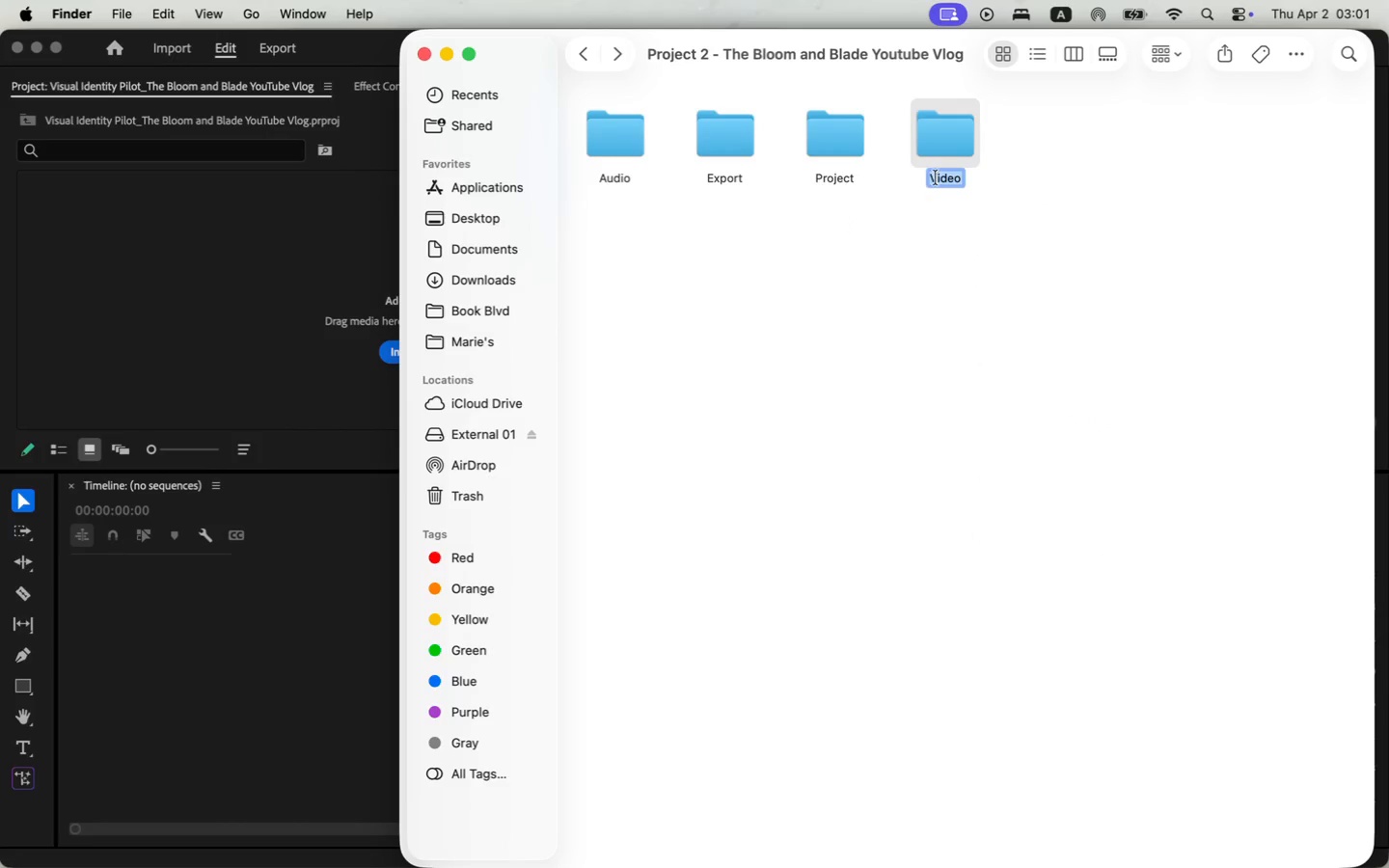 
left_click([910, 367])
 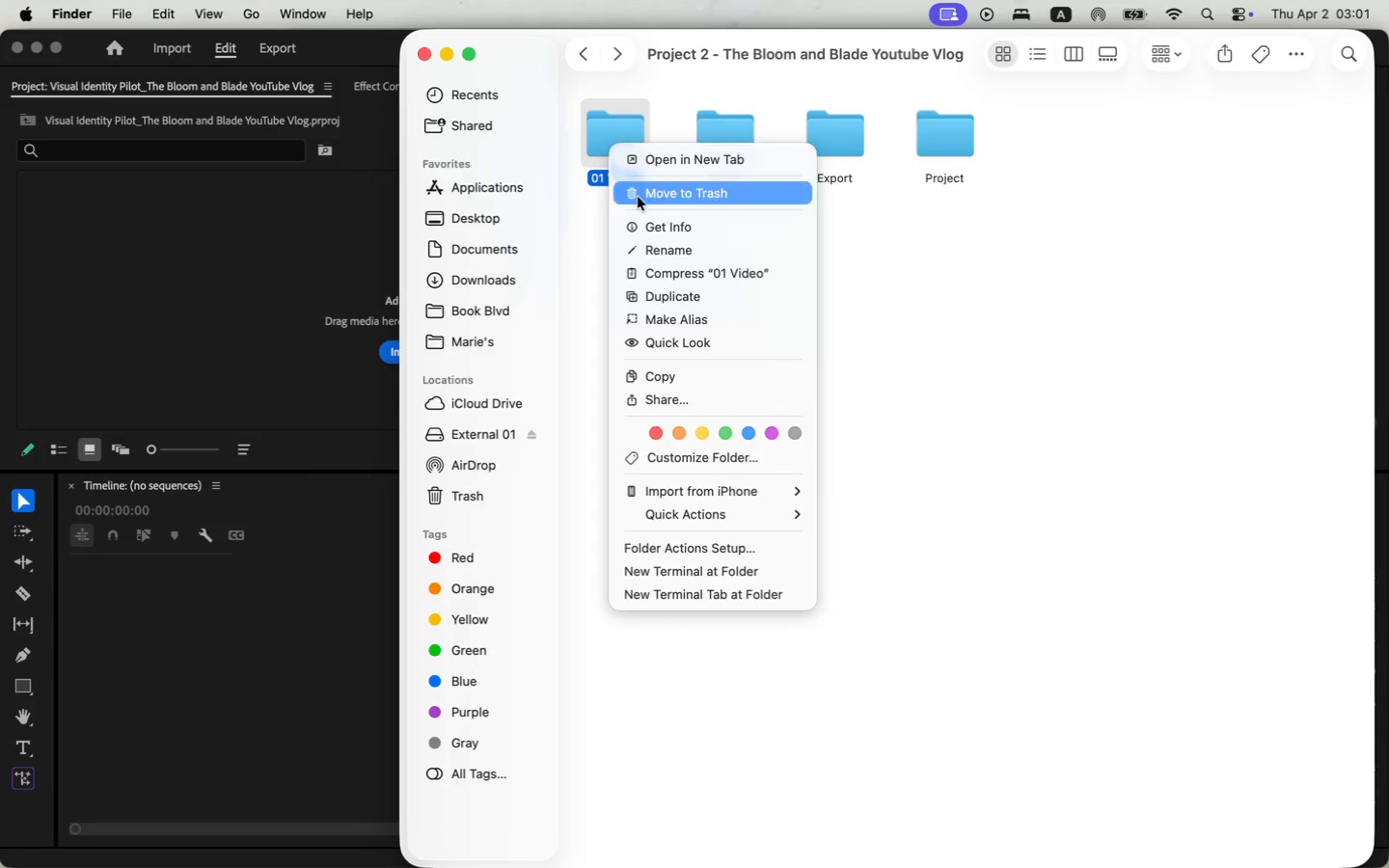 
left_click([963, 256])
 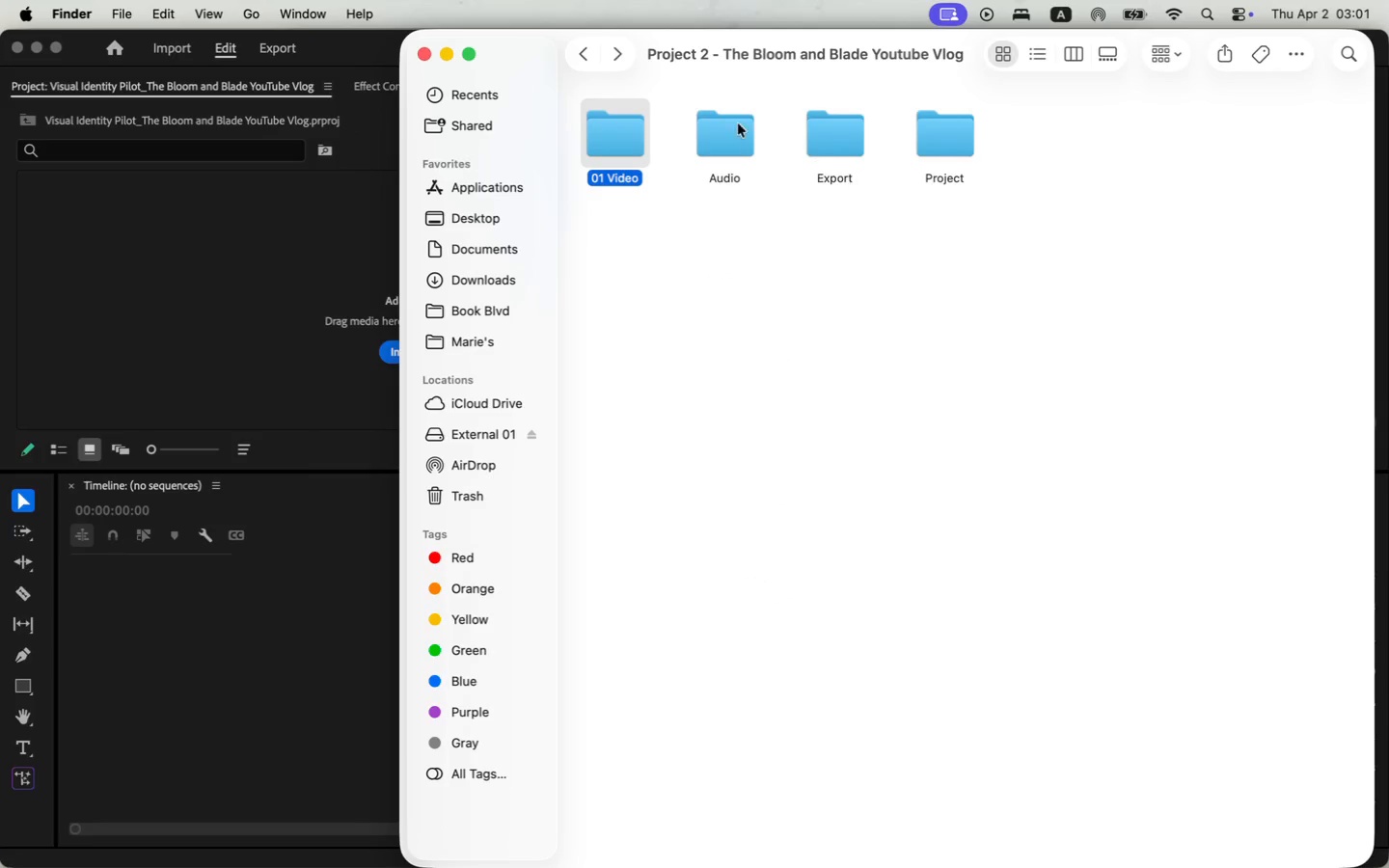 
right_click([717, 119])
 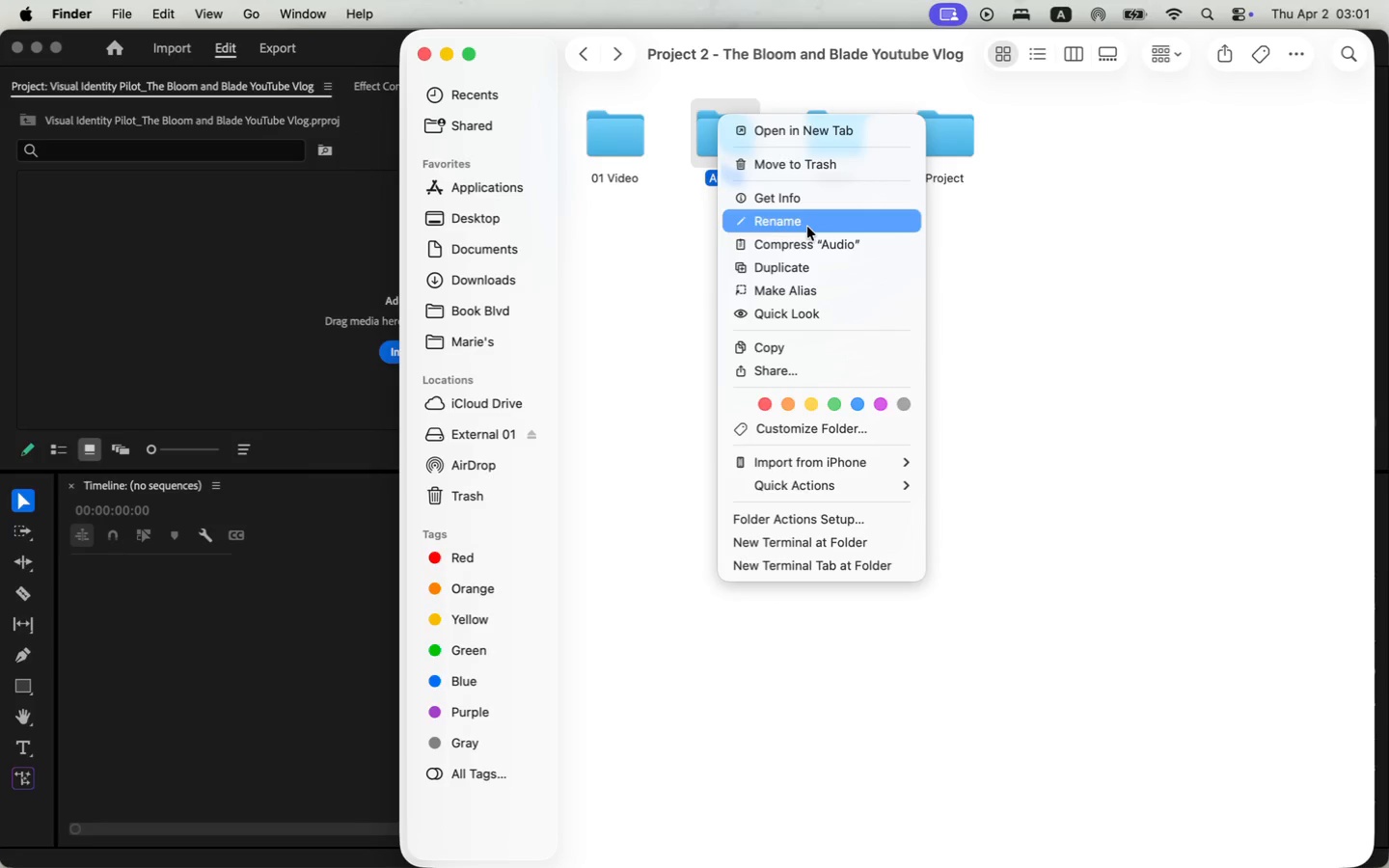 
left_click([718, 176])
 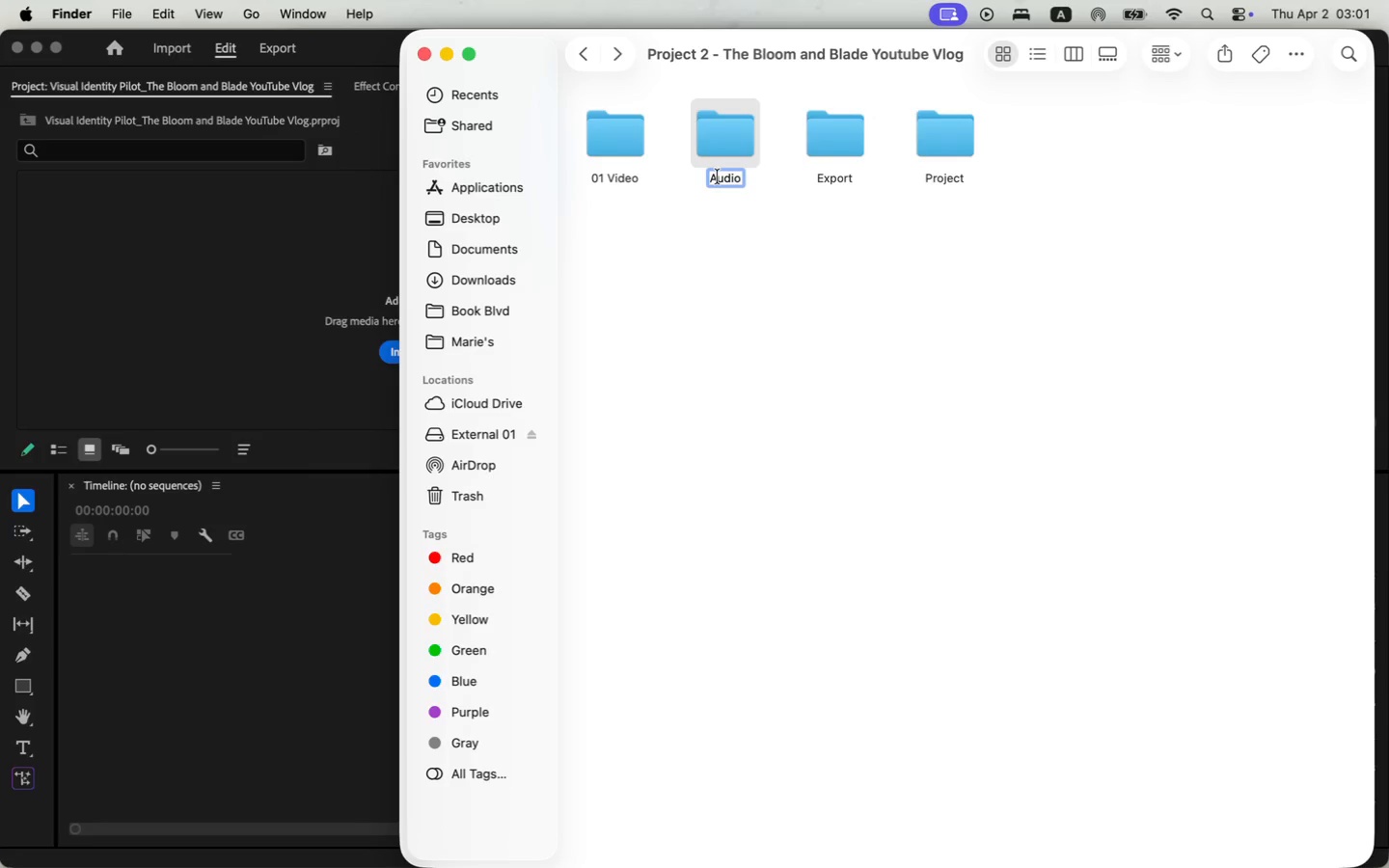 
key(ArrowLeft)
 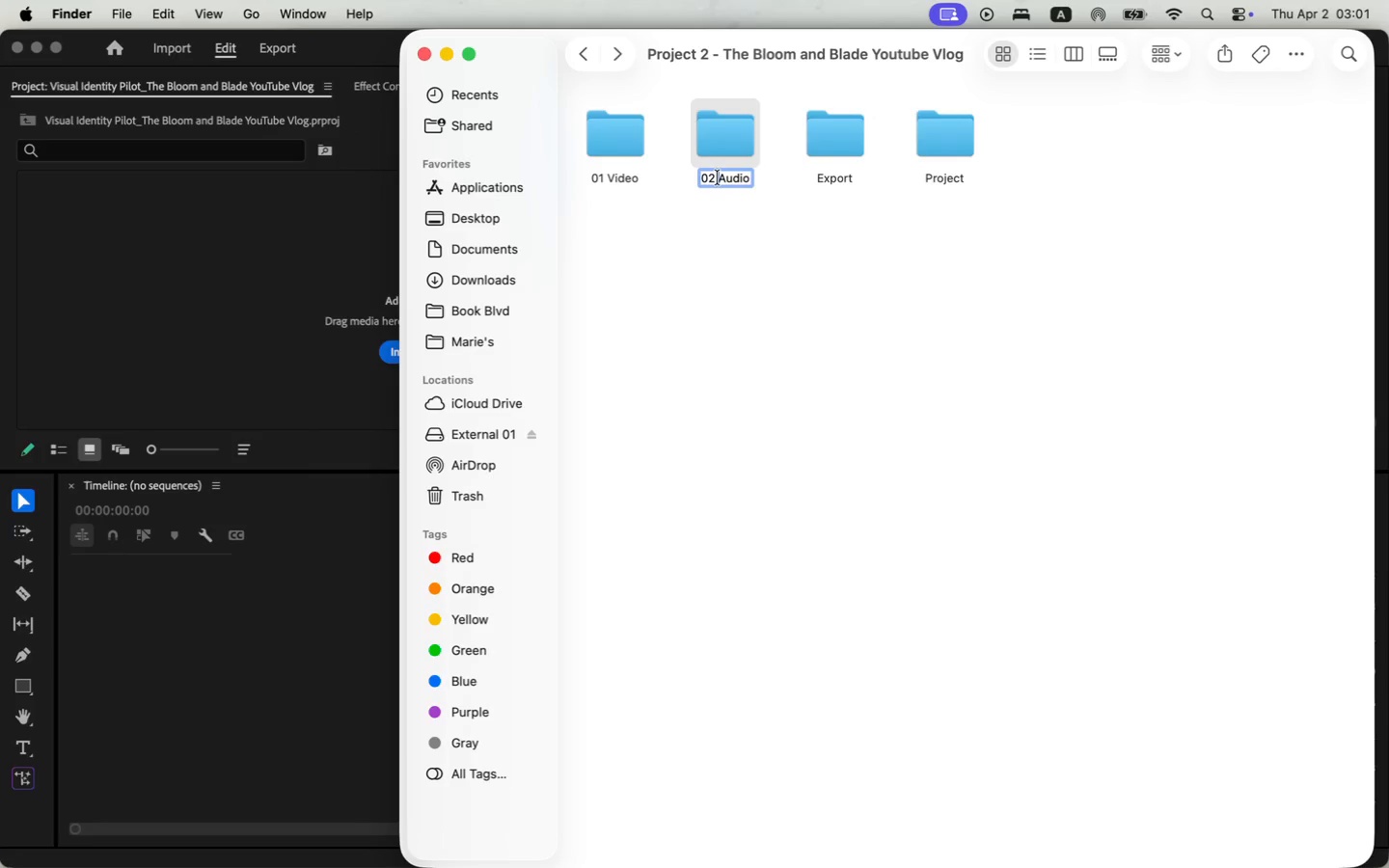 
type(02 )
 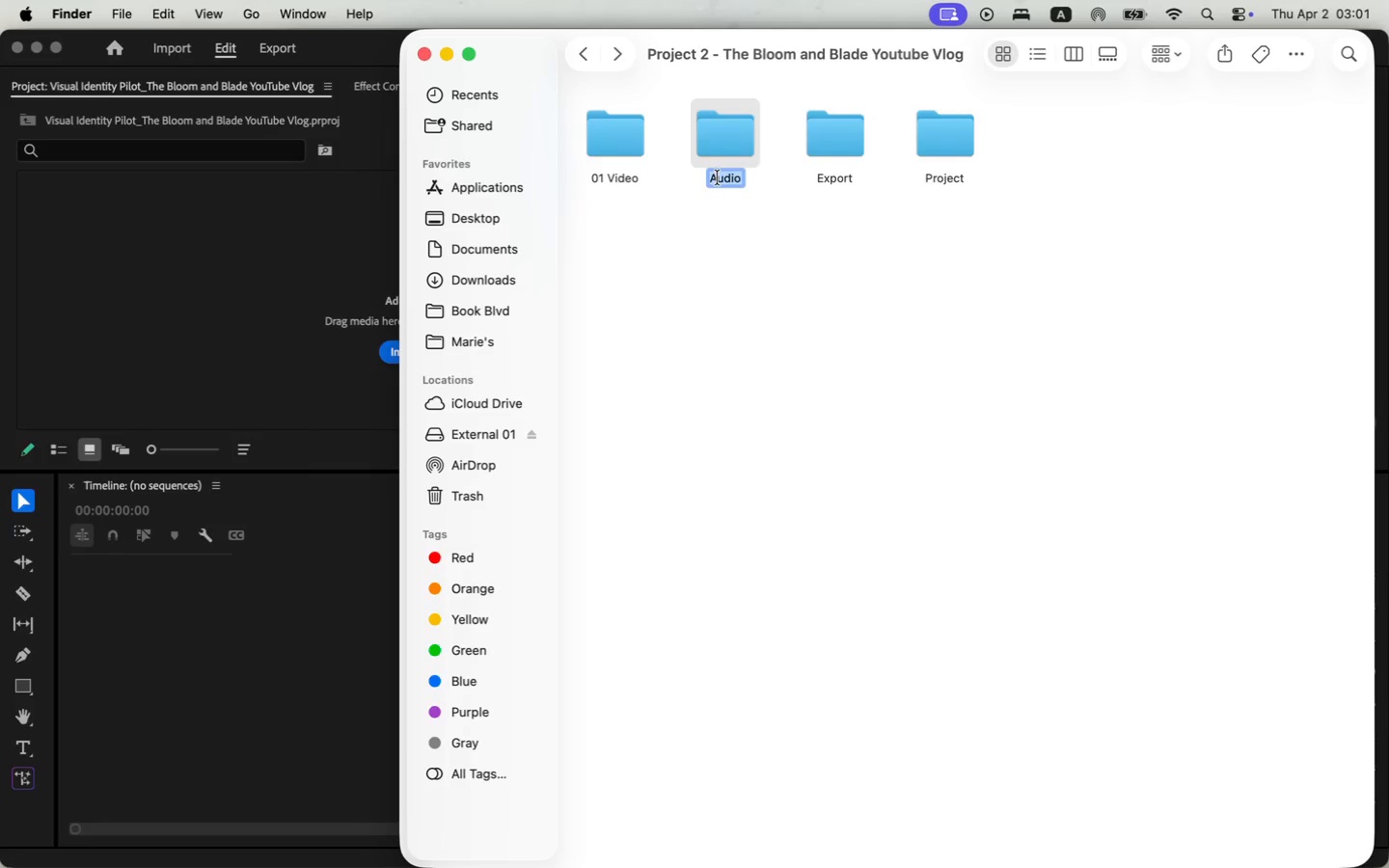 
left_click([852, 377])
 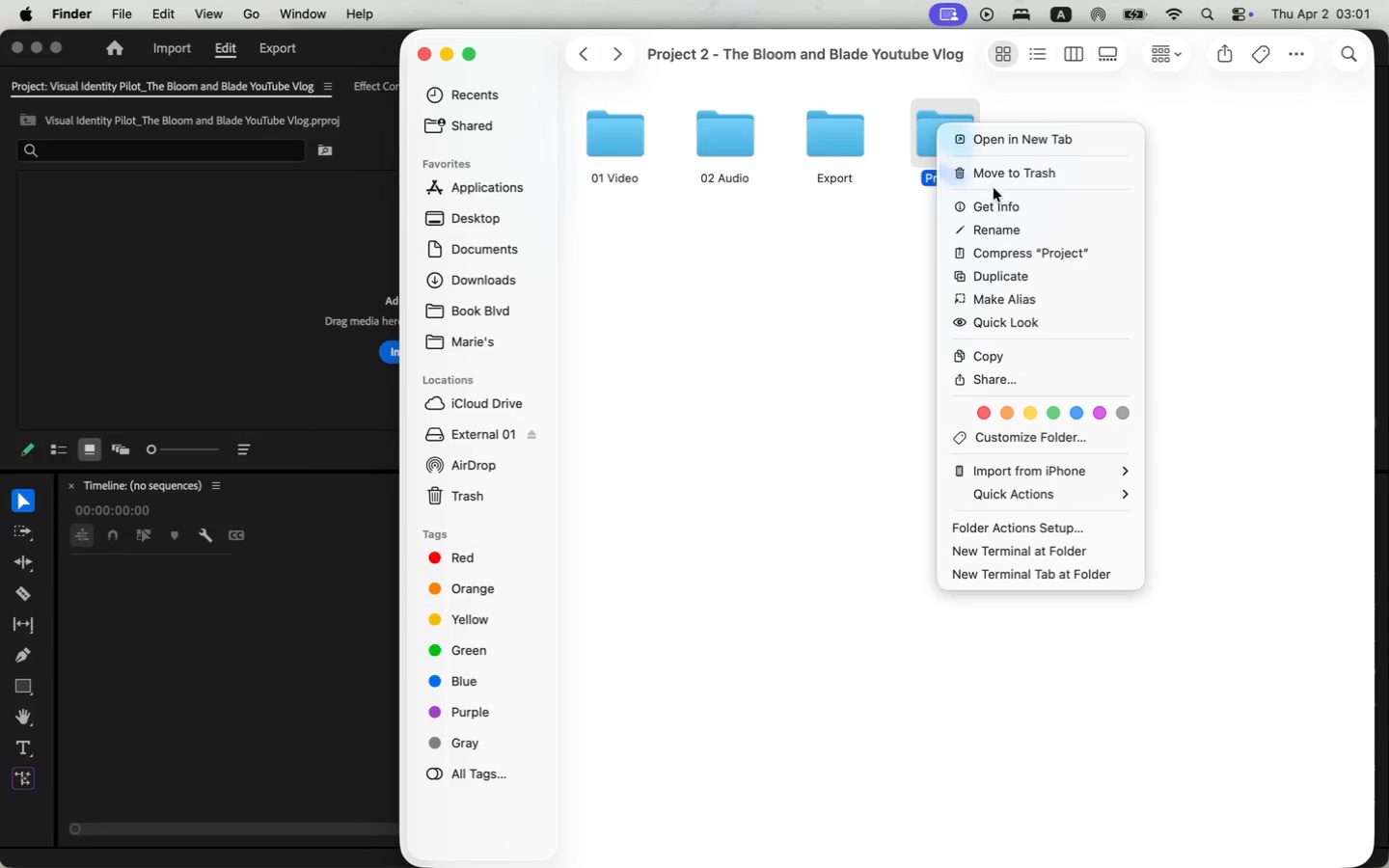 
left_click([1004, 237])
 